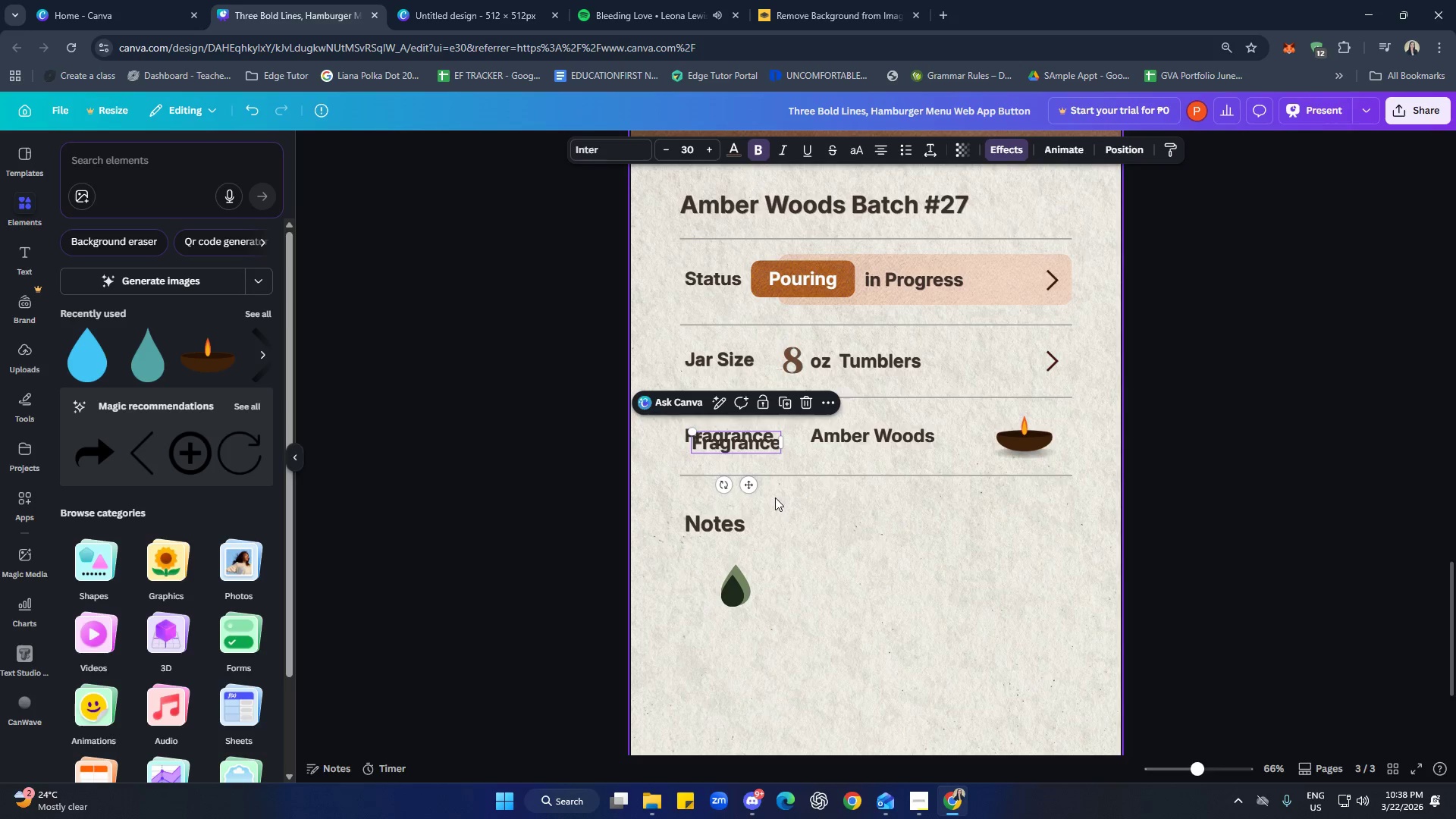 
left_click_drag(start_coordinate=[752, 486], to_coordinate=[829, 629])
 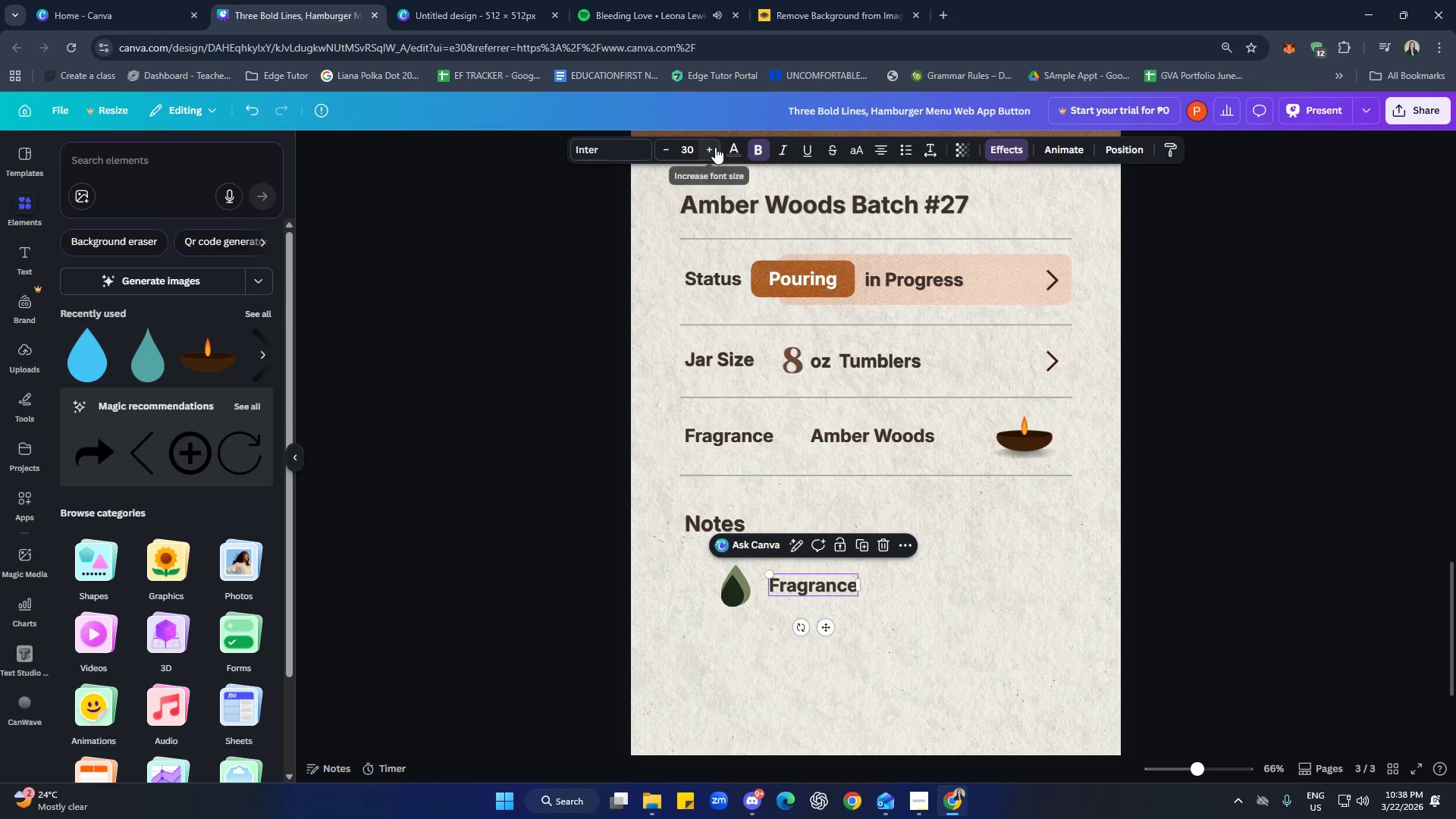 
double_click([715, 147])
 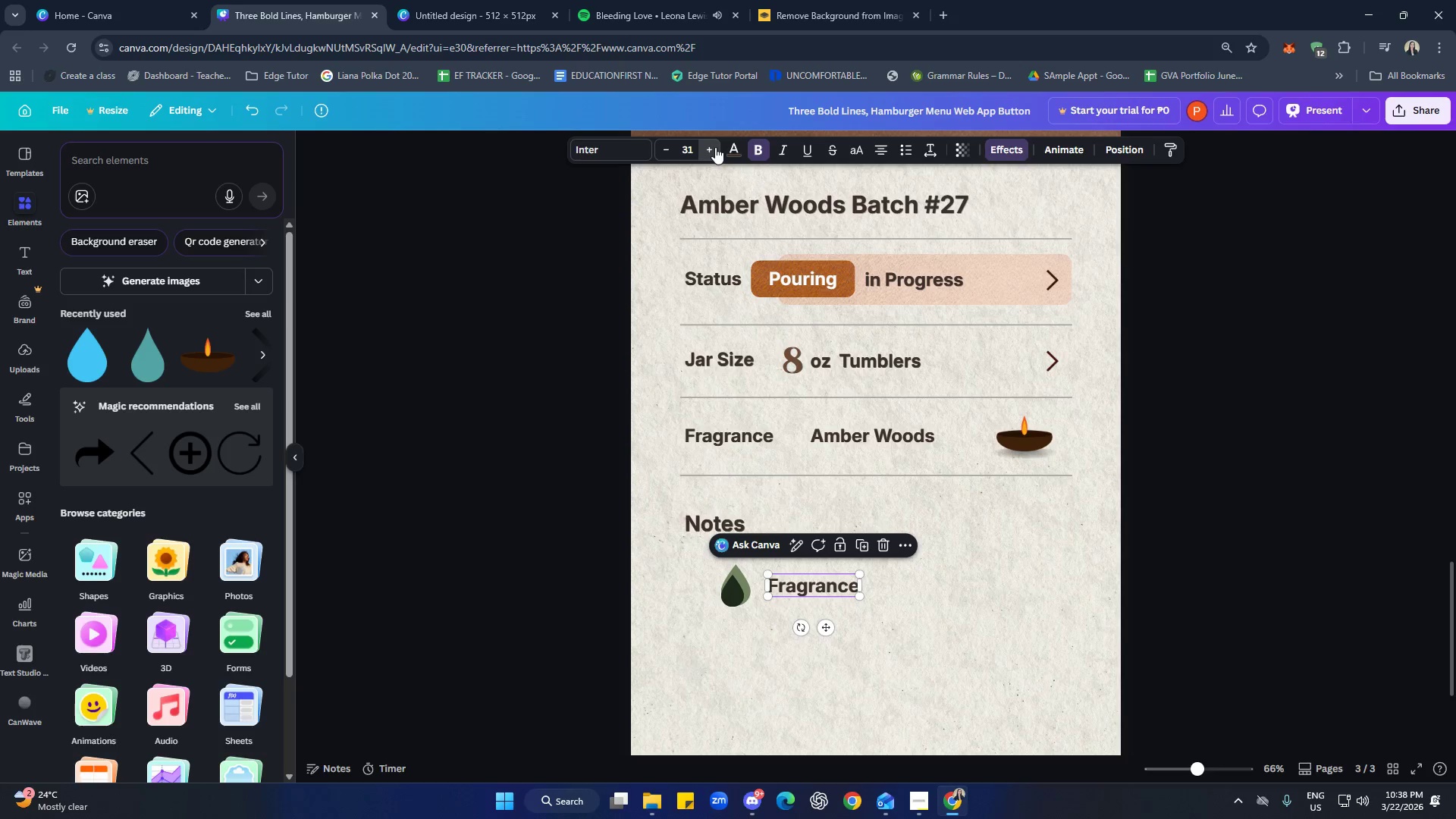 
triple_click([715, 147])
 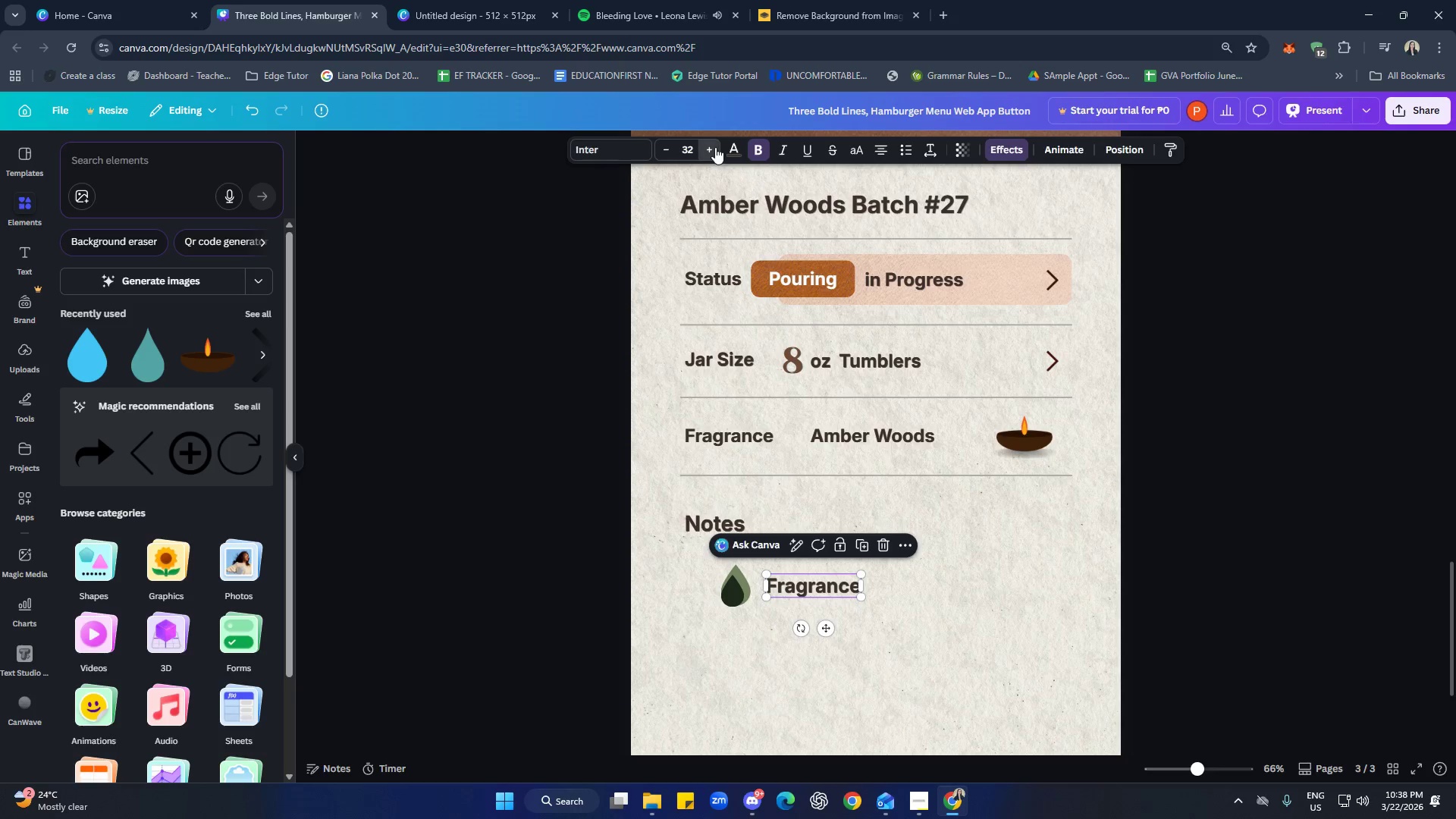 
triple_click([715, 147])
 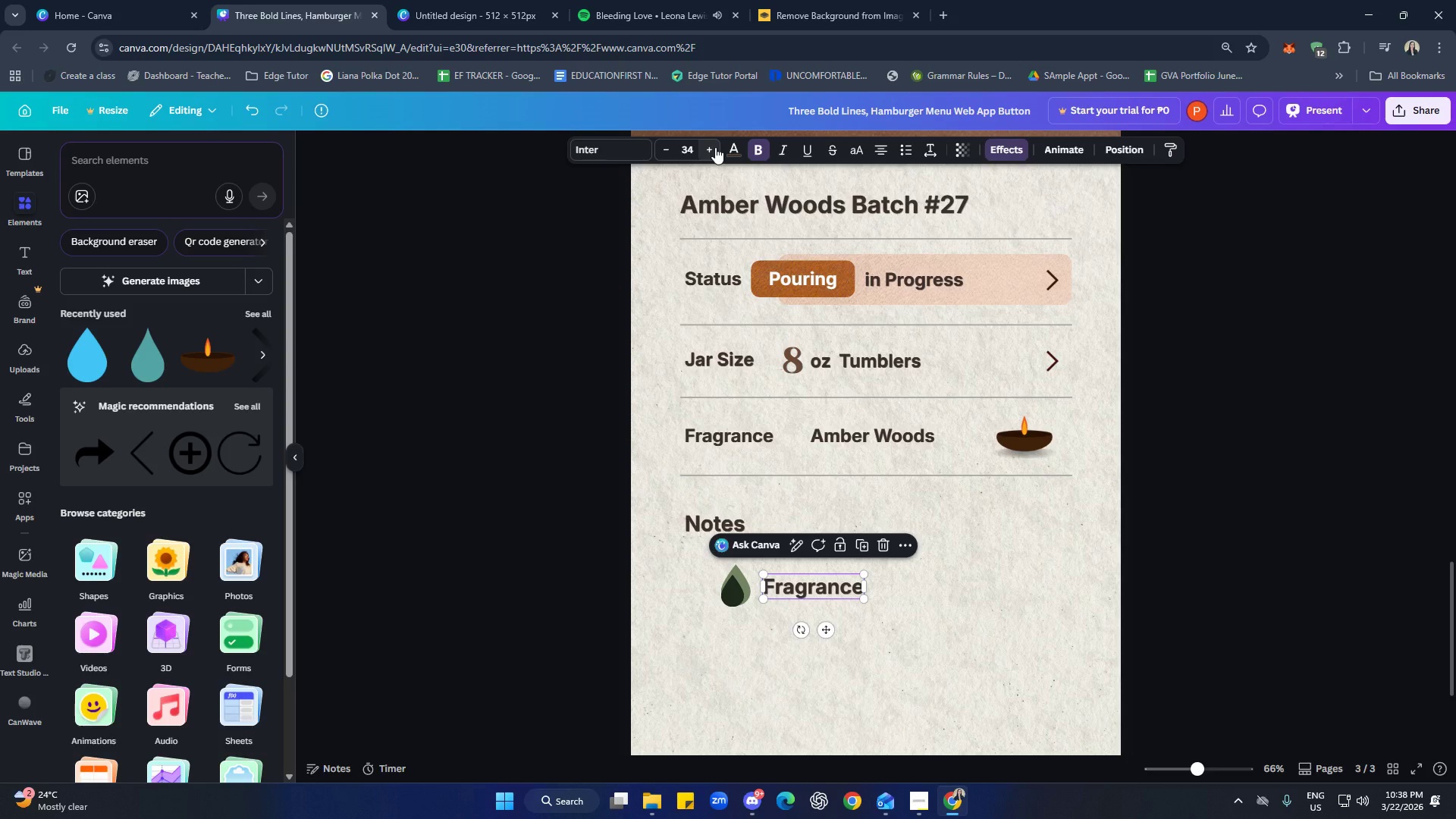 
left_click([715, 147])
 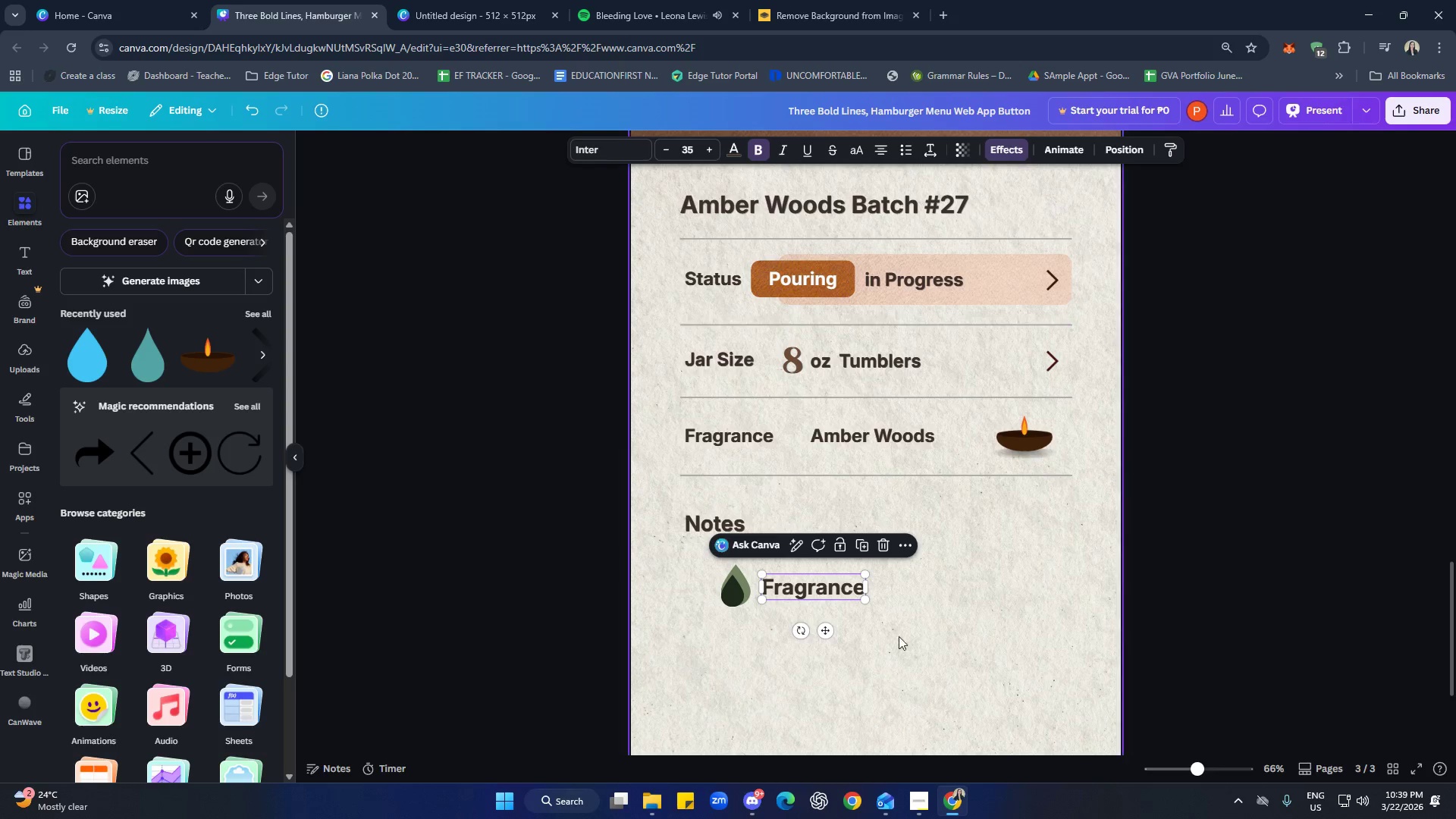 
left_click([927, 626])
 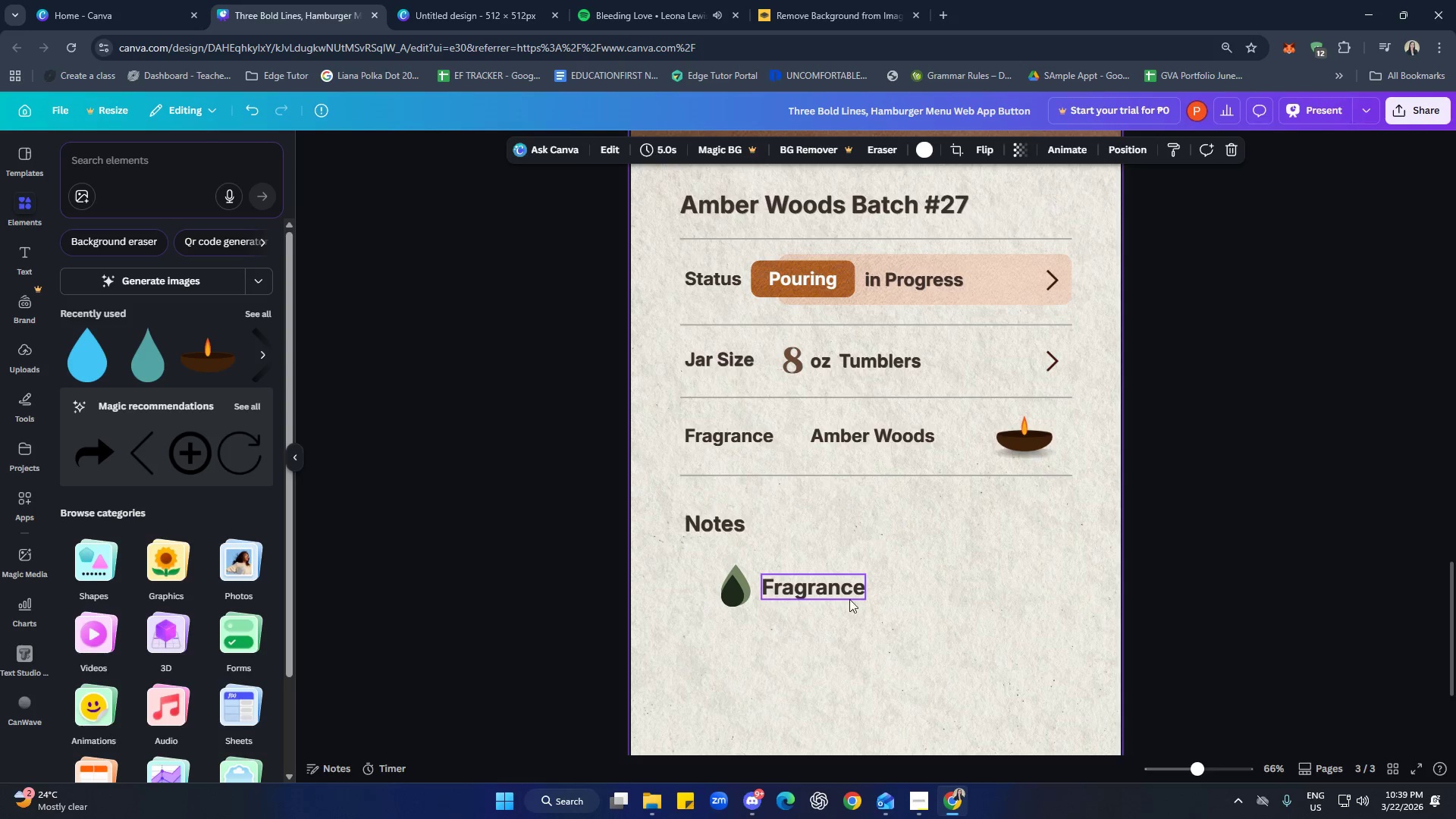 
left_click_drag(start_coordinate=[841, 594], to_coordinate=[845, 593])
 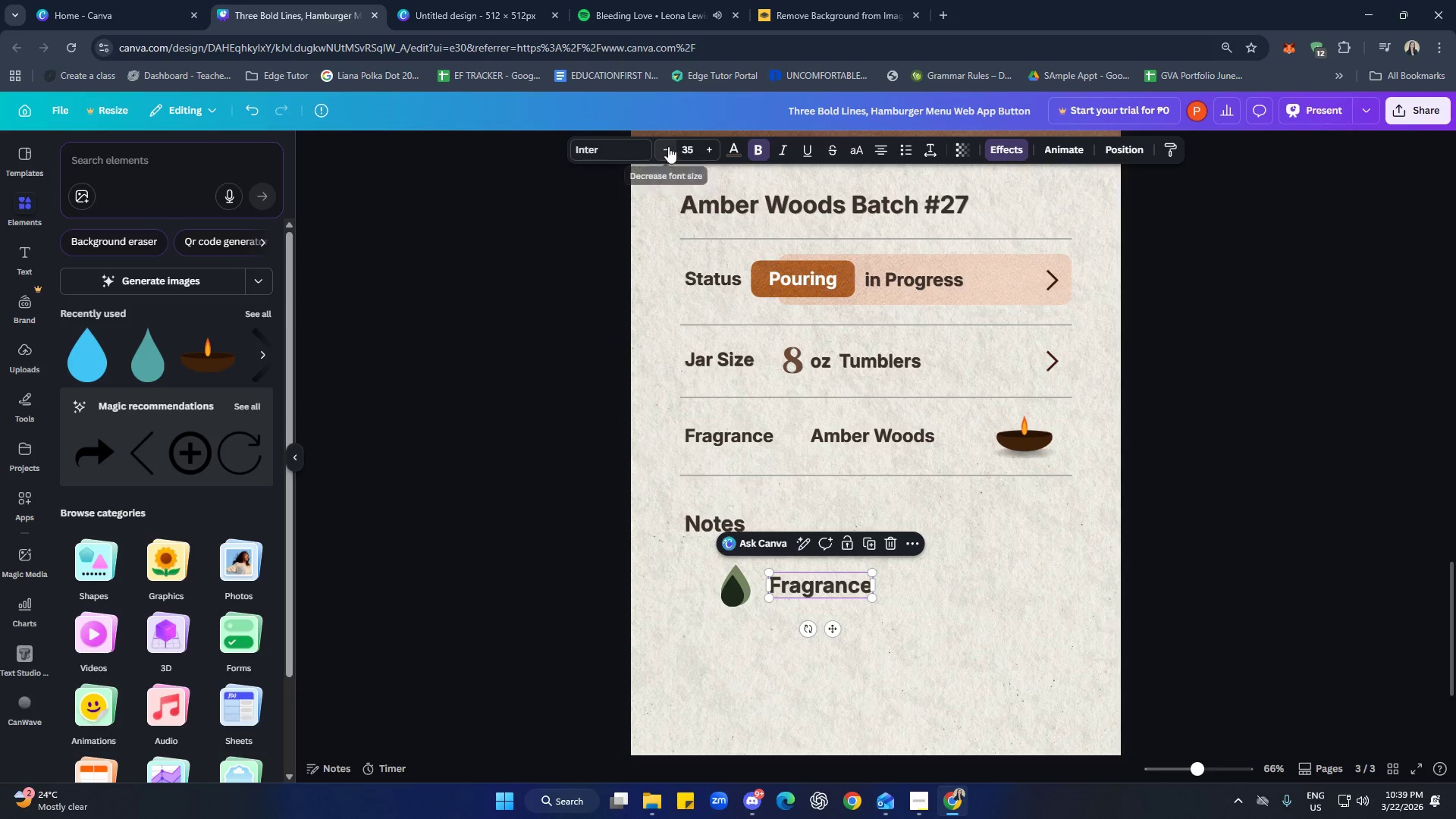 
double_click([667, 146])
 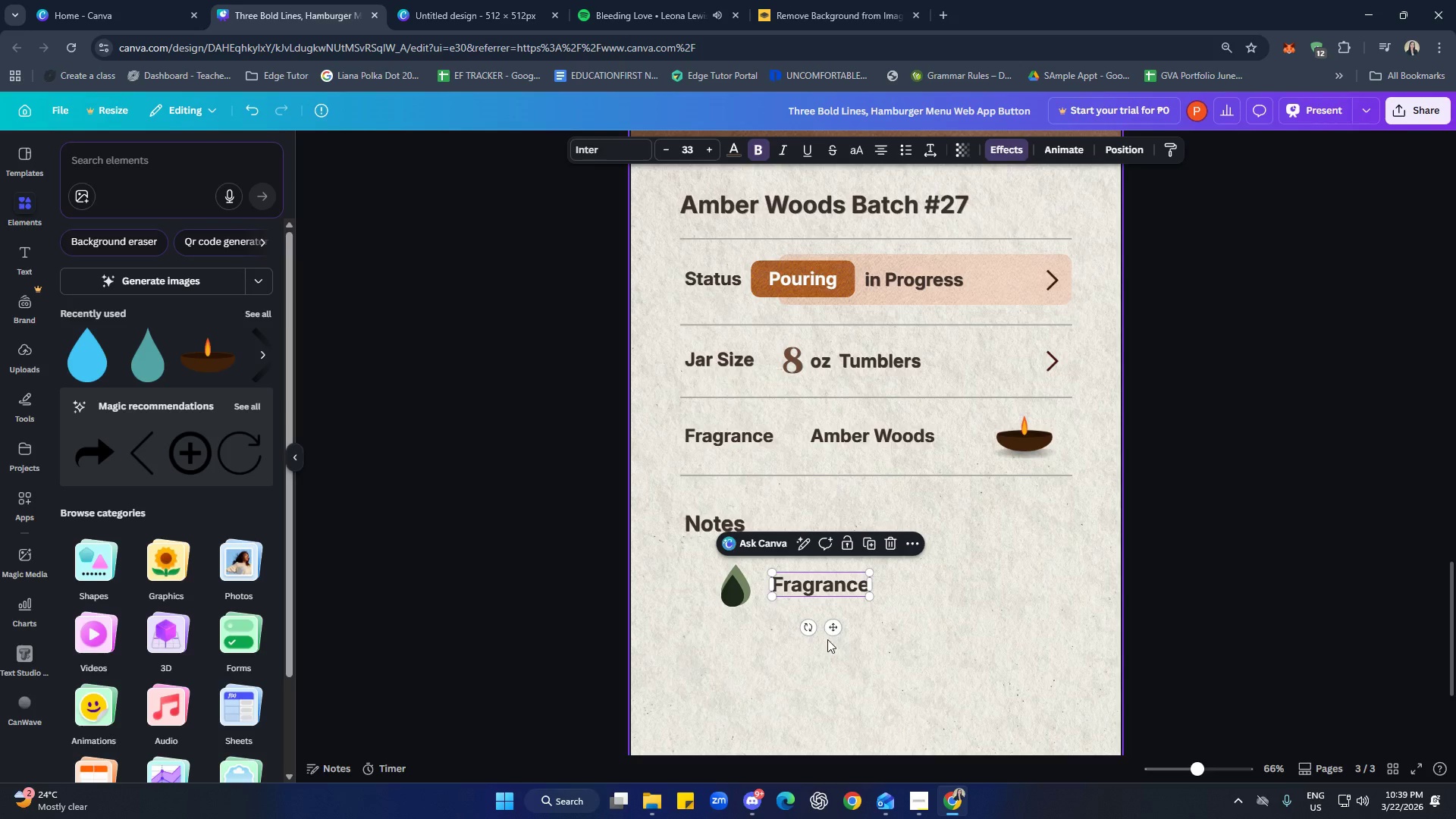 
left_click([822, 581])
 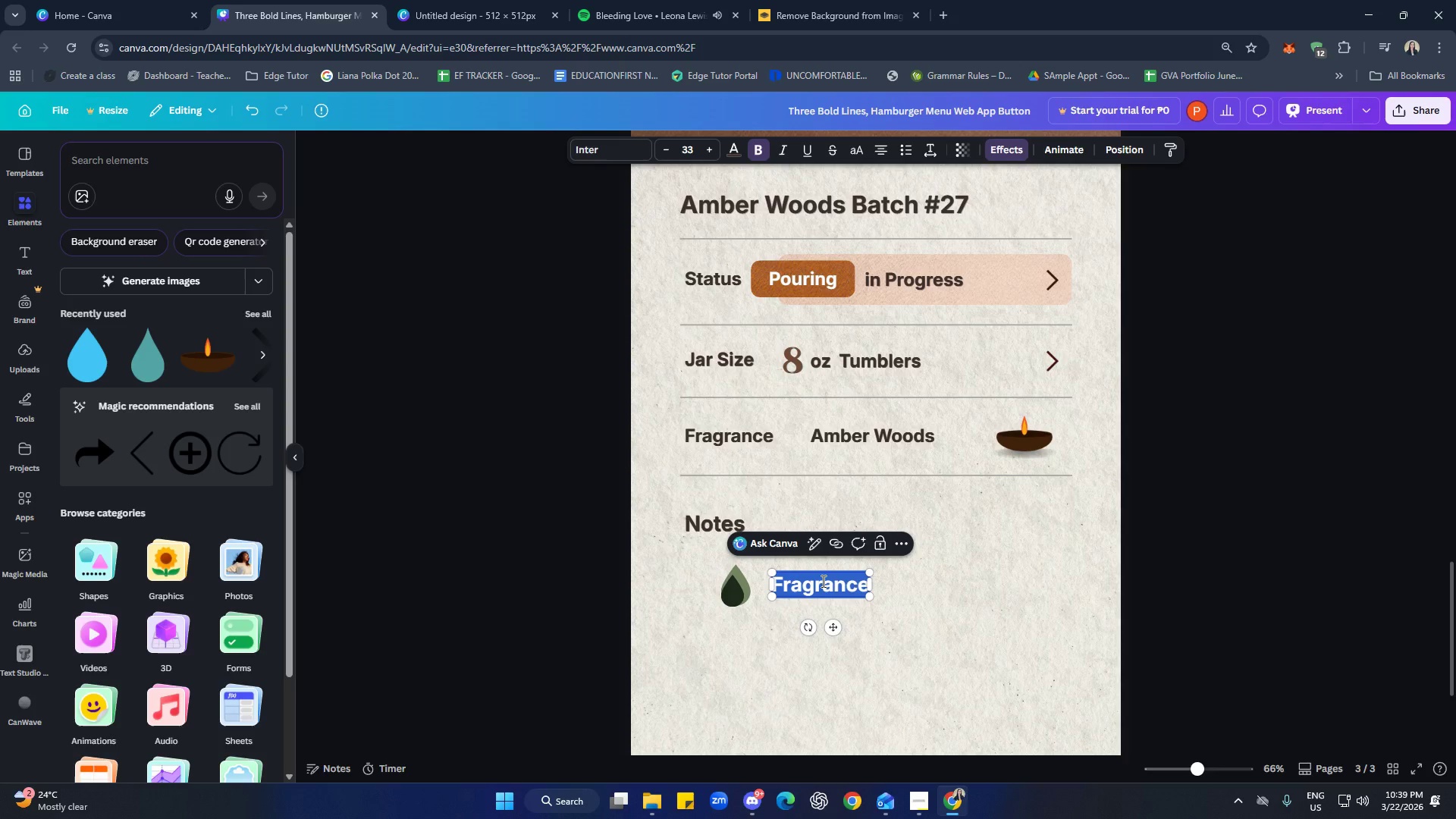 
type(Double Chcek)
key(Backspace)
key(Backspace)
key(Backspace)
type(eck templ)
key(Backspace)
type(a)
key(Backspace)
type(erature)
 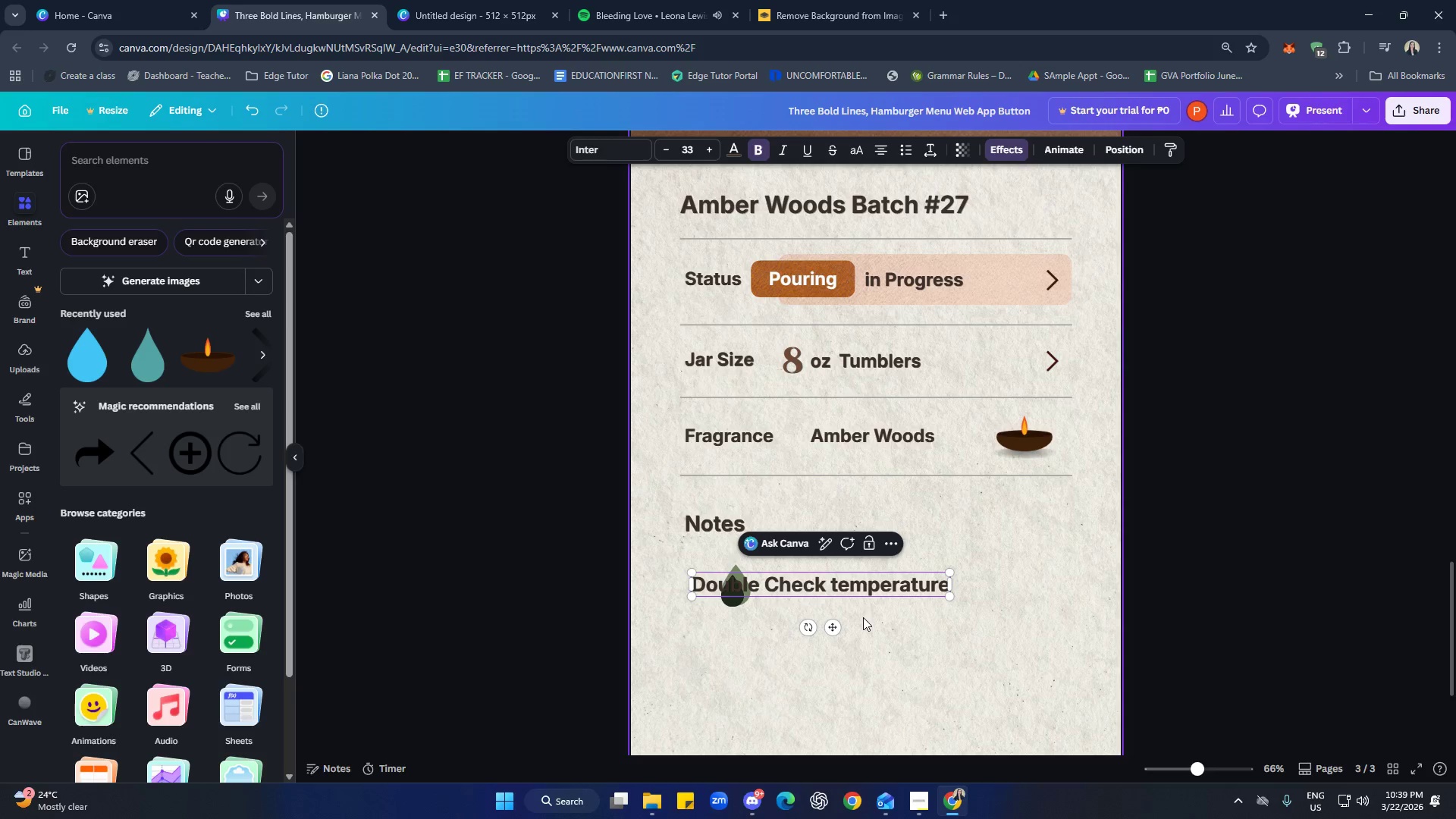 
left_click([930, 724])
 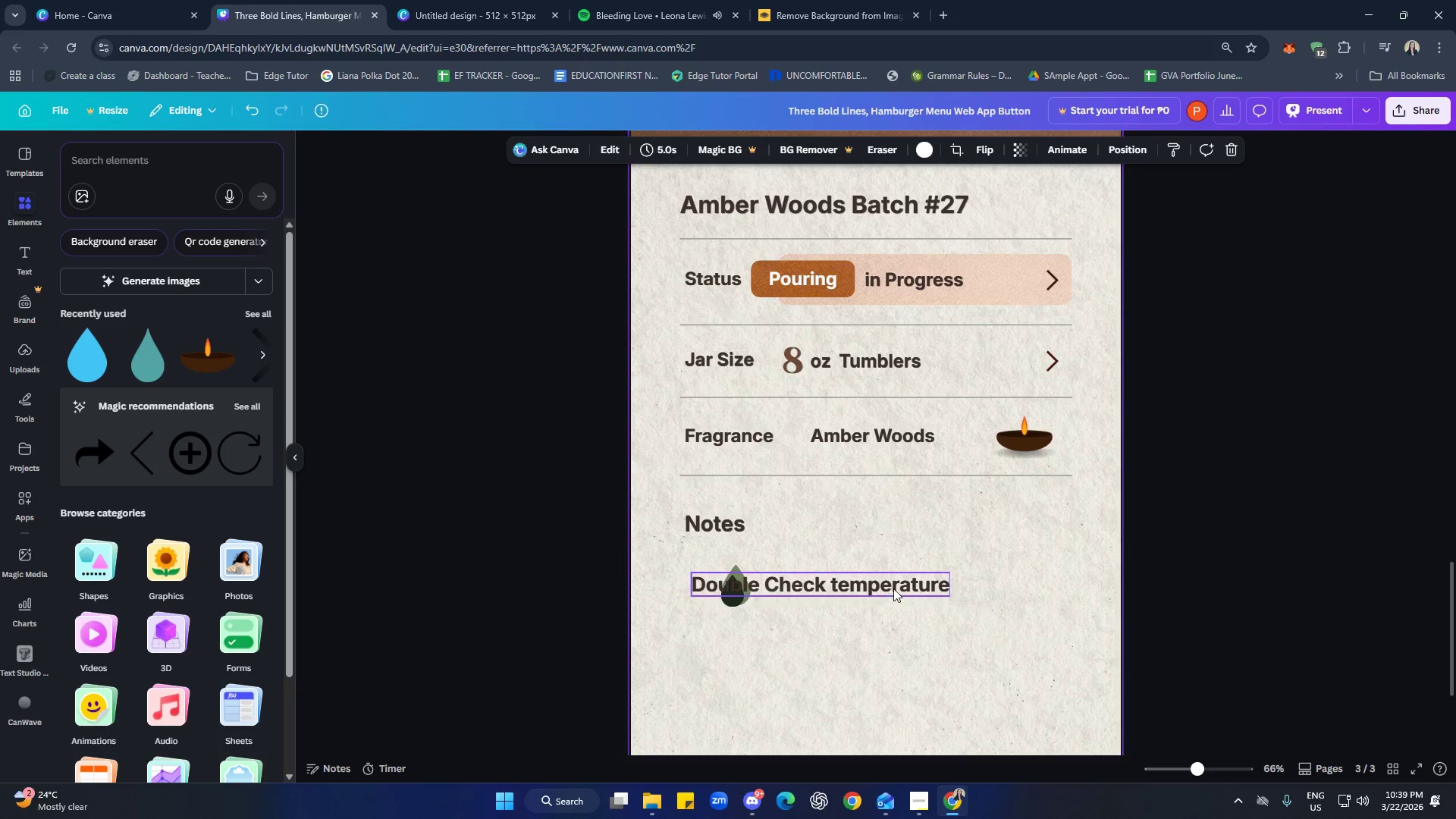 
left_click_drag(start_coordinate=[893, 588], to_coordinate=[962, 590])
 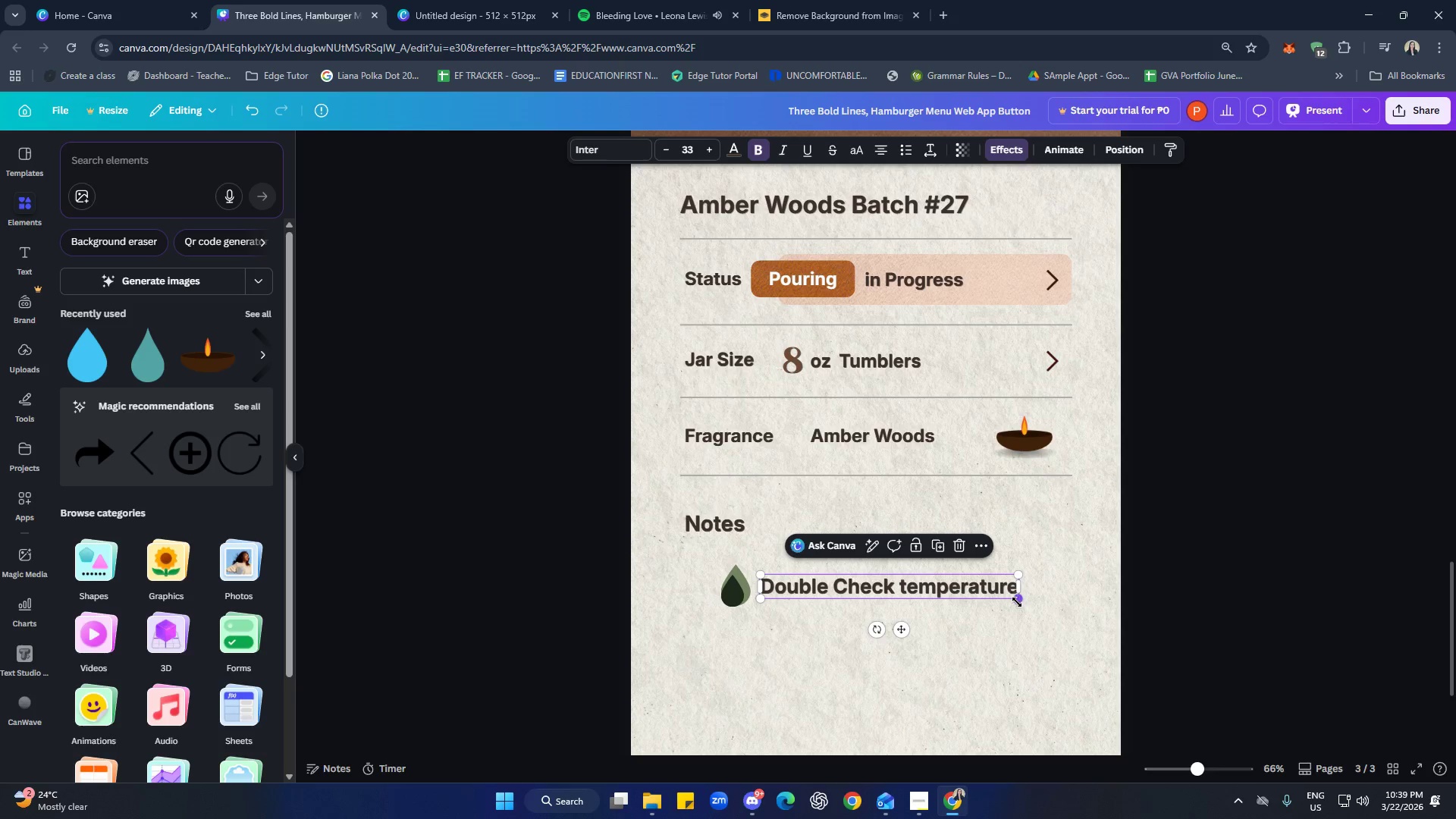 
left_click([1031, 629])
 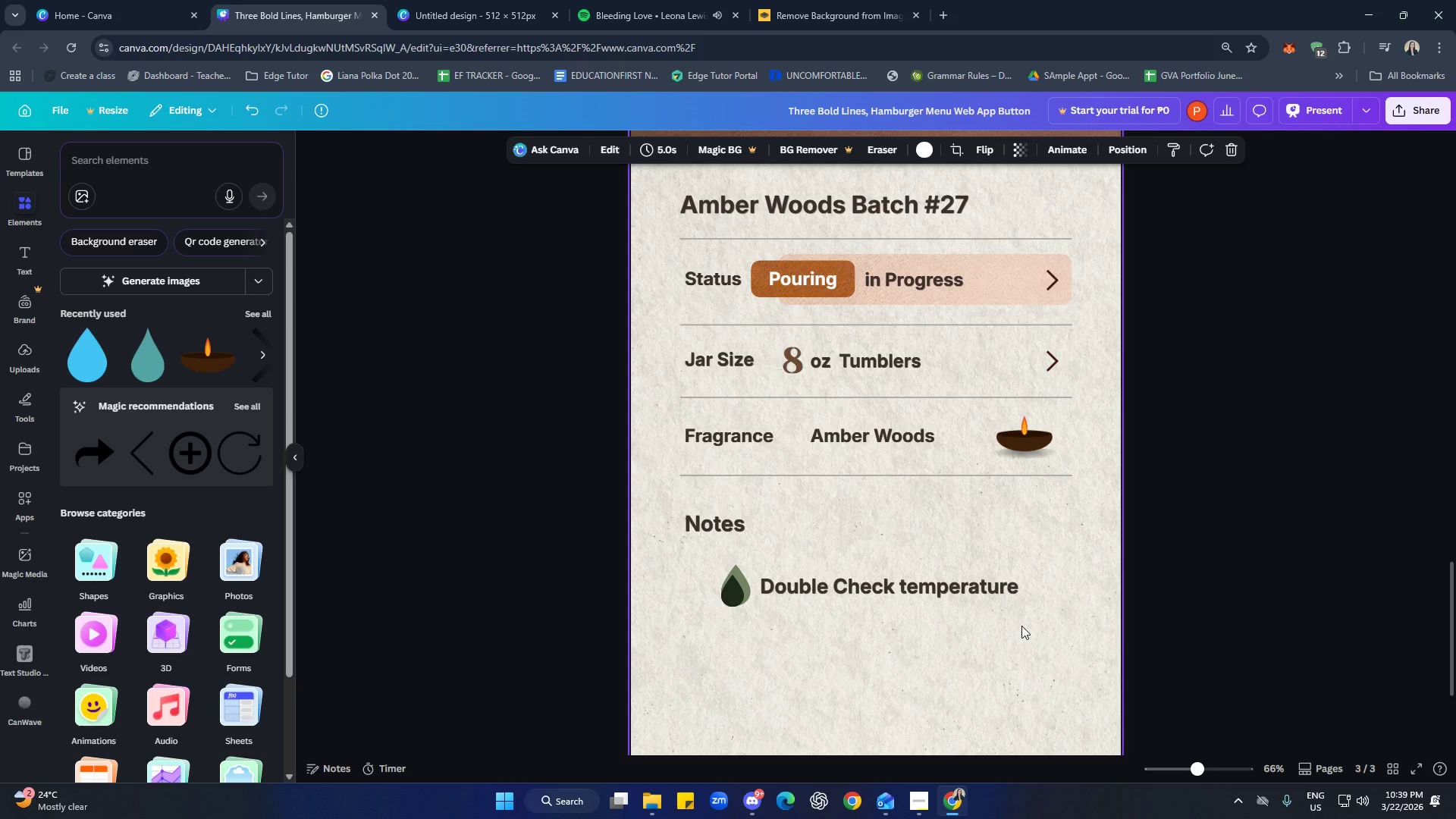 
left_click_drag(start_coordinate=[1051, 582], to_coordinate=[731, 585])
 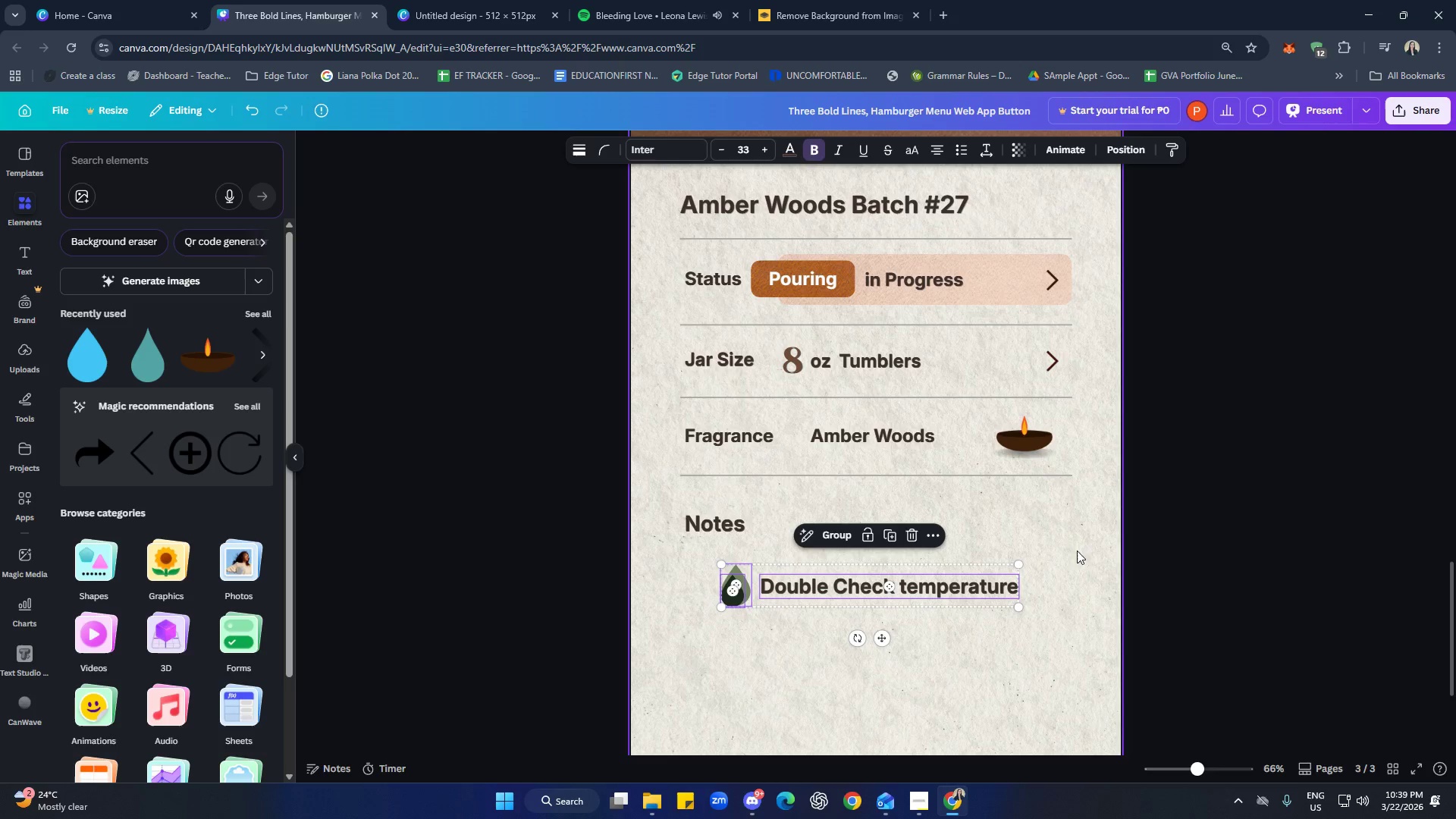 
hold_key(key=ArrowLeft, duration=1.38)
 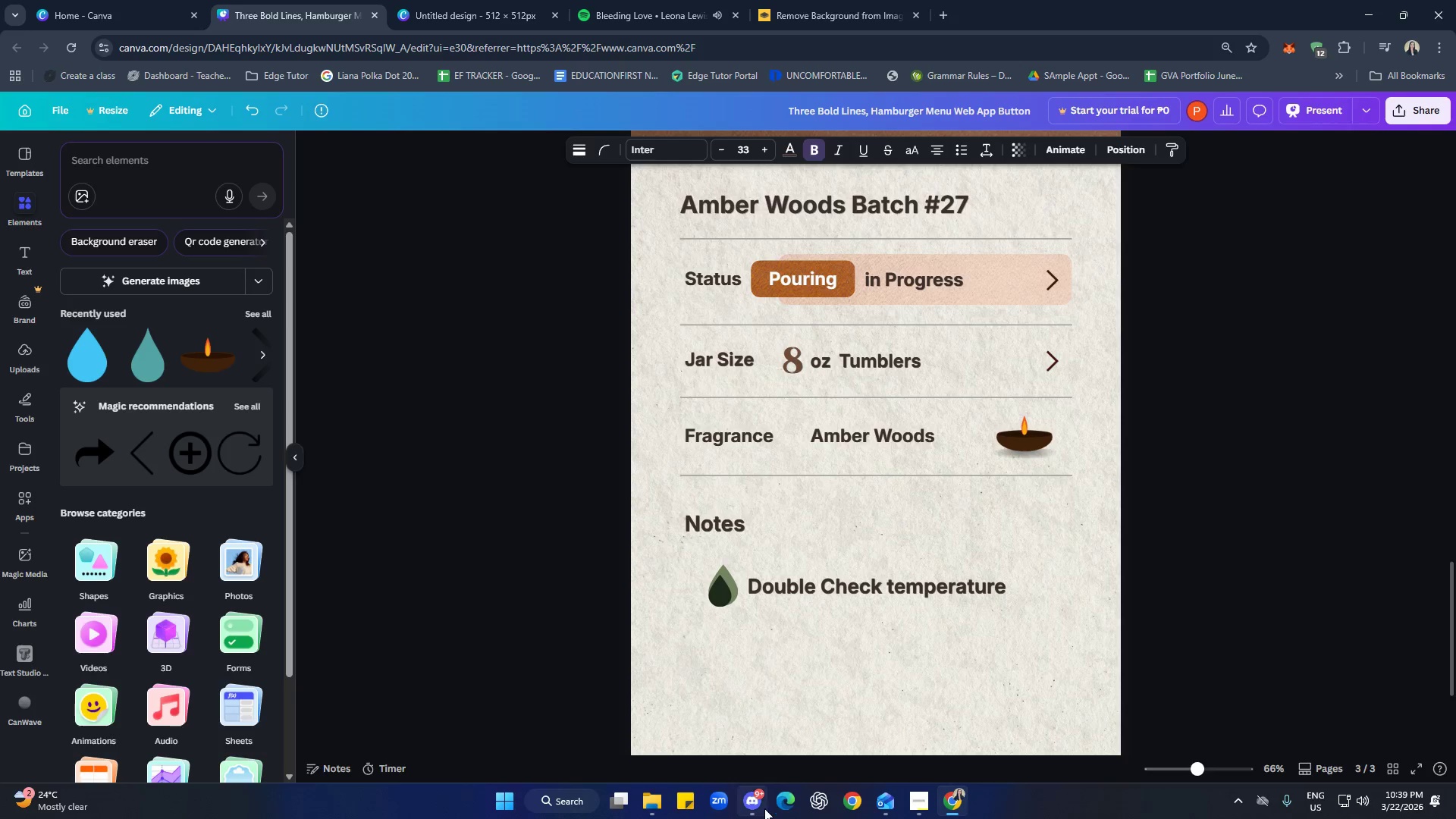 
left_click([748, 808])
 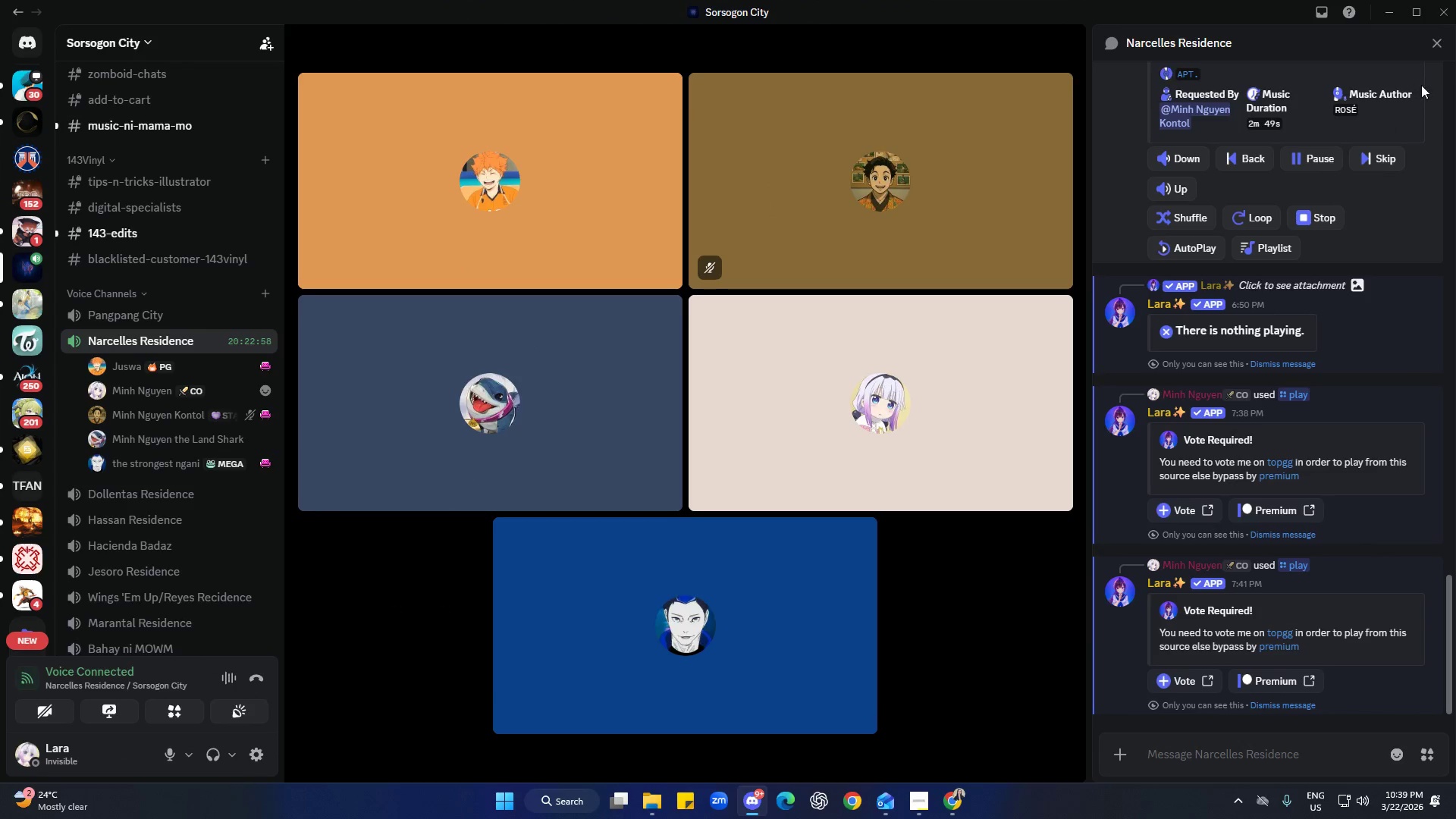 
wait(5.23)
 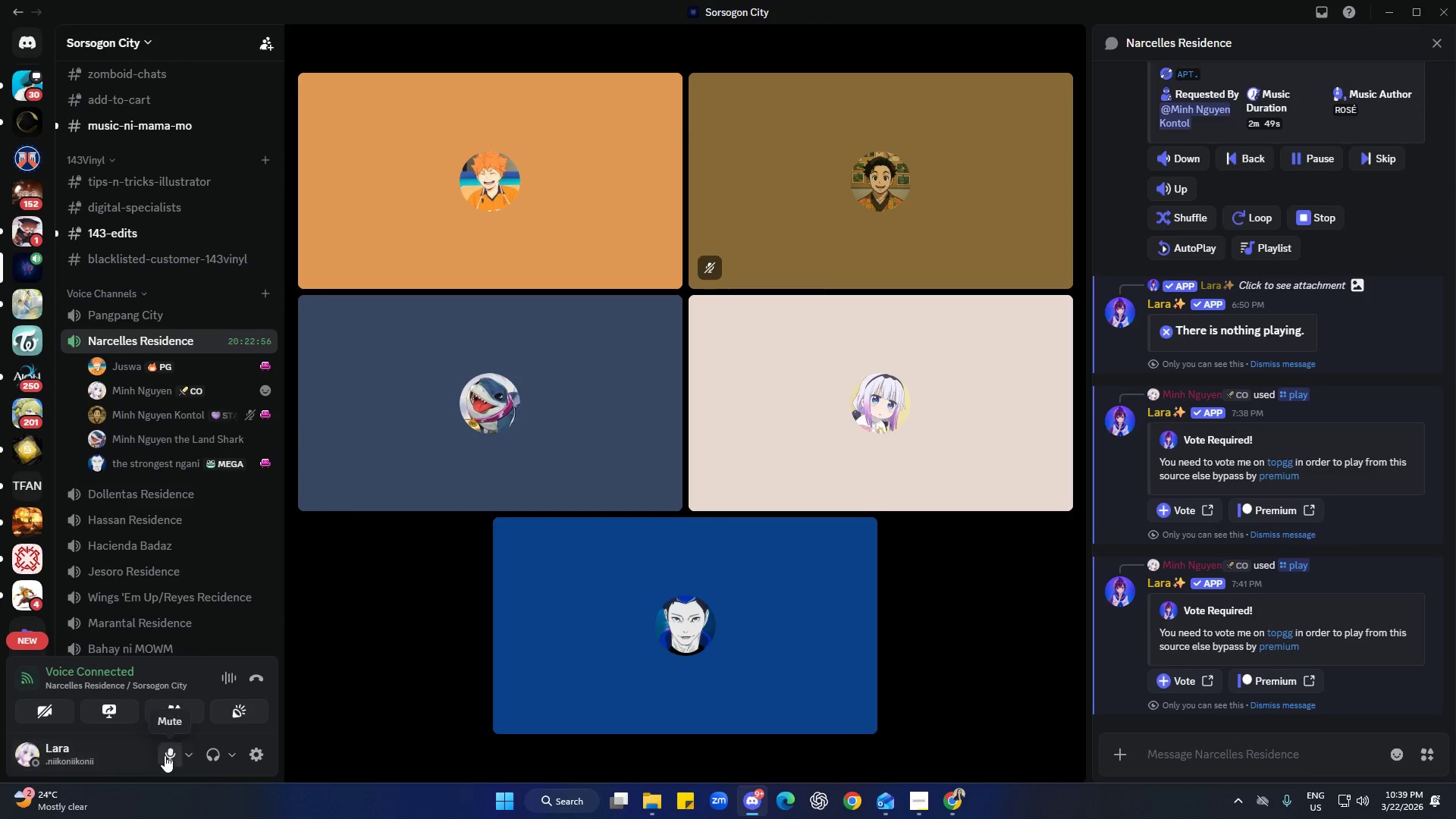 
left_click([1393, 17])
 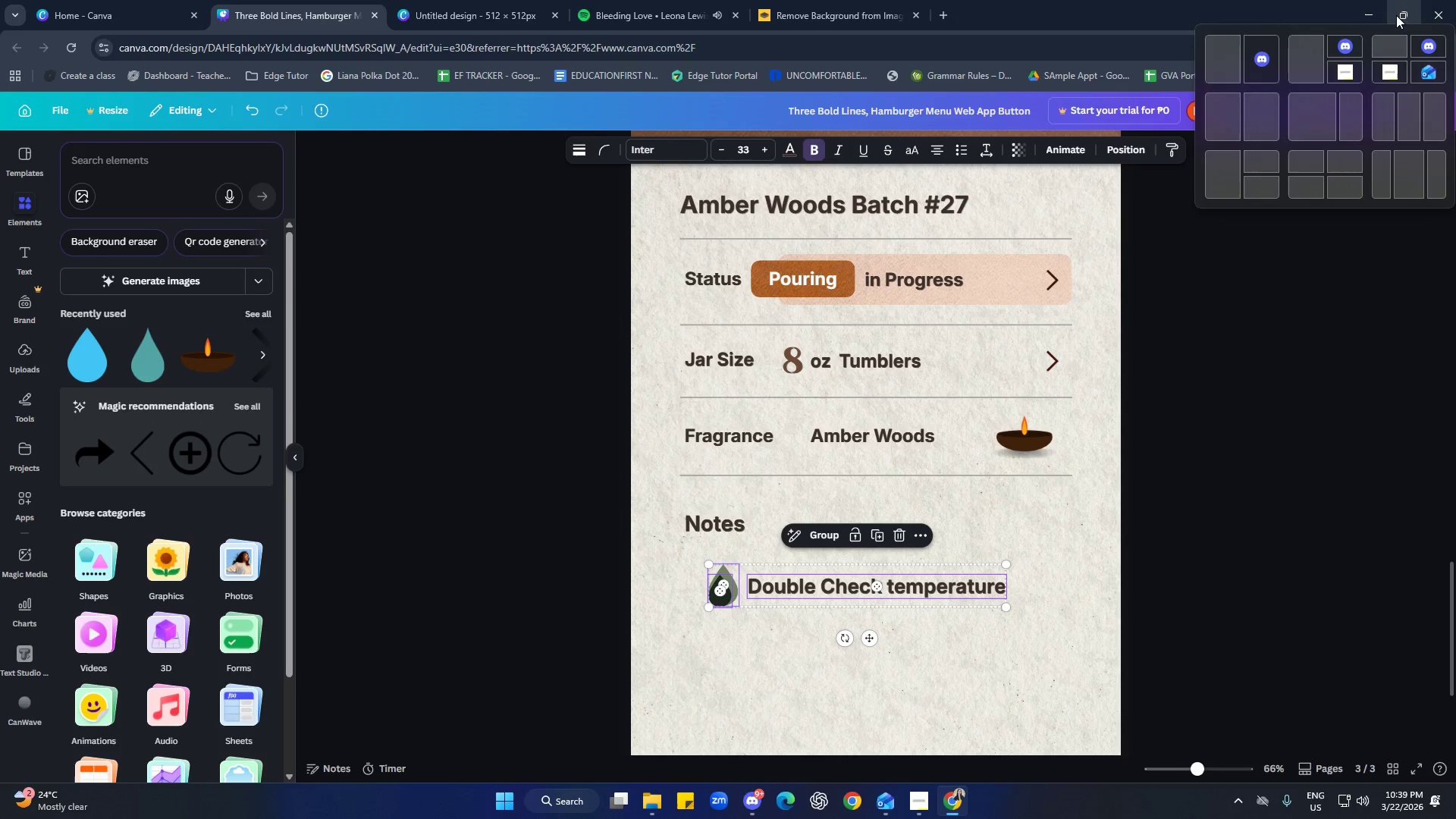 
left_click([1040, 672])
 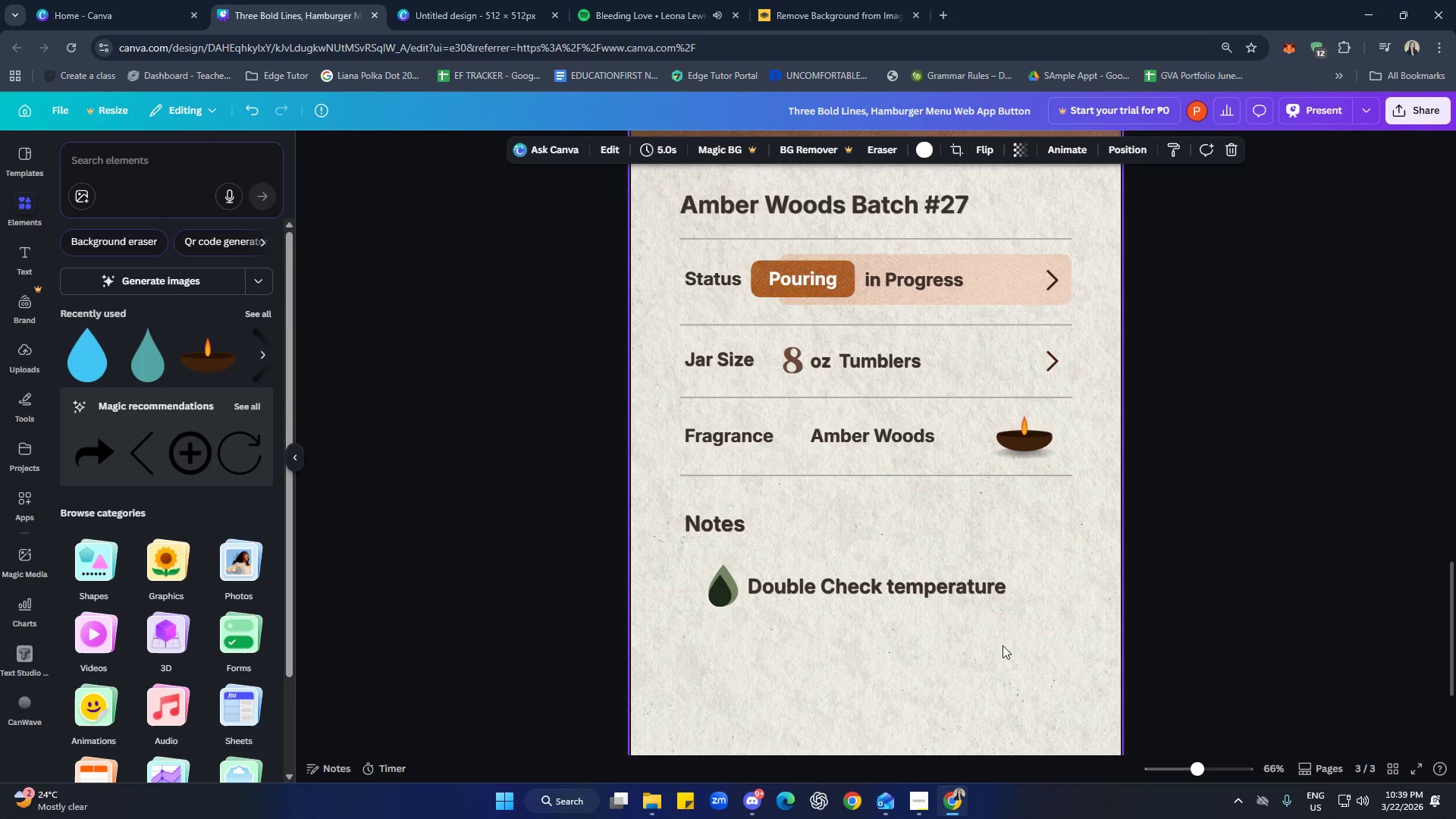 
left_click([640, 0])
 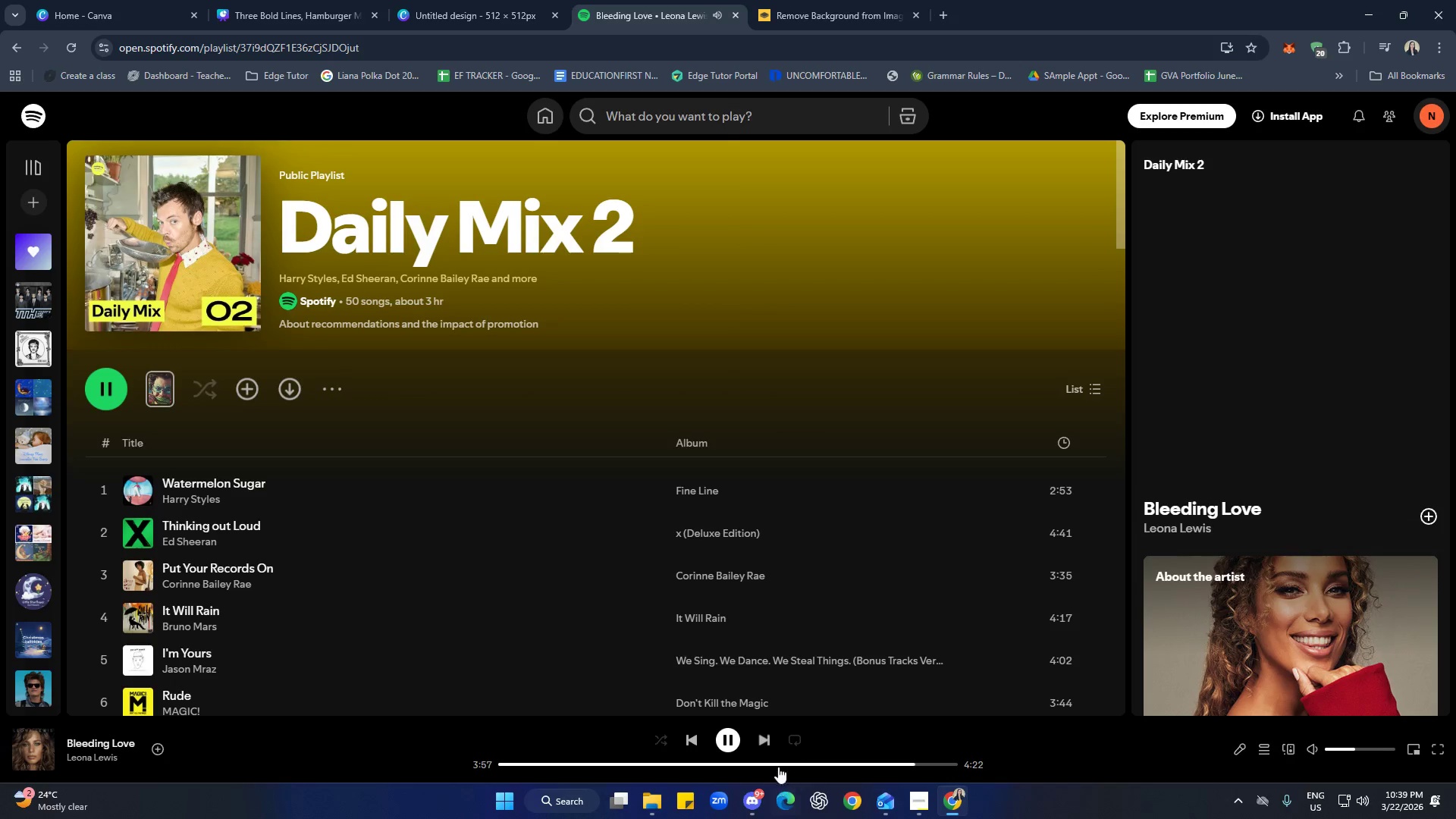 
left_click([769, 744])
 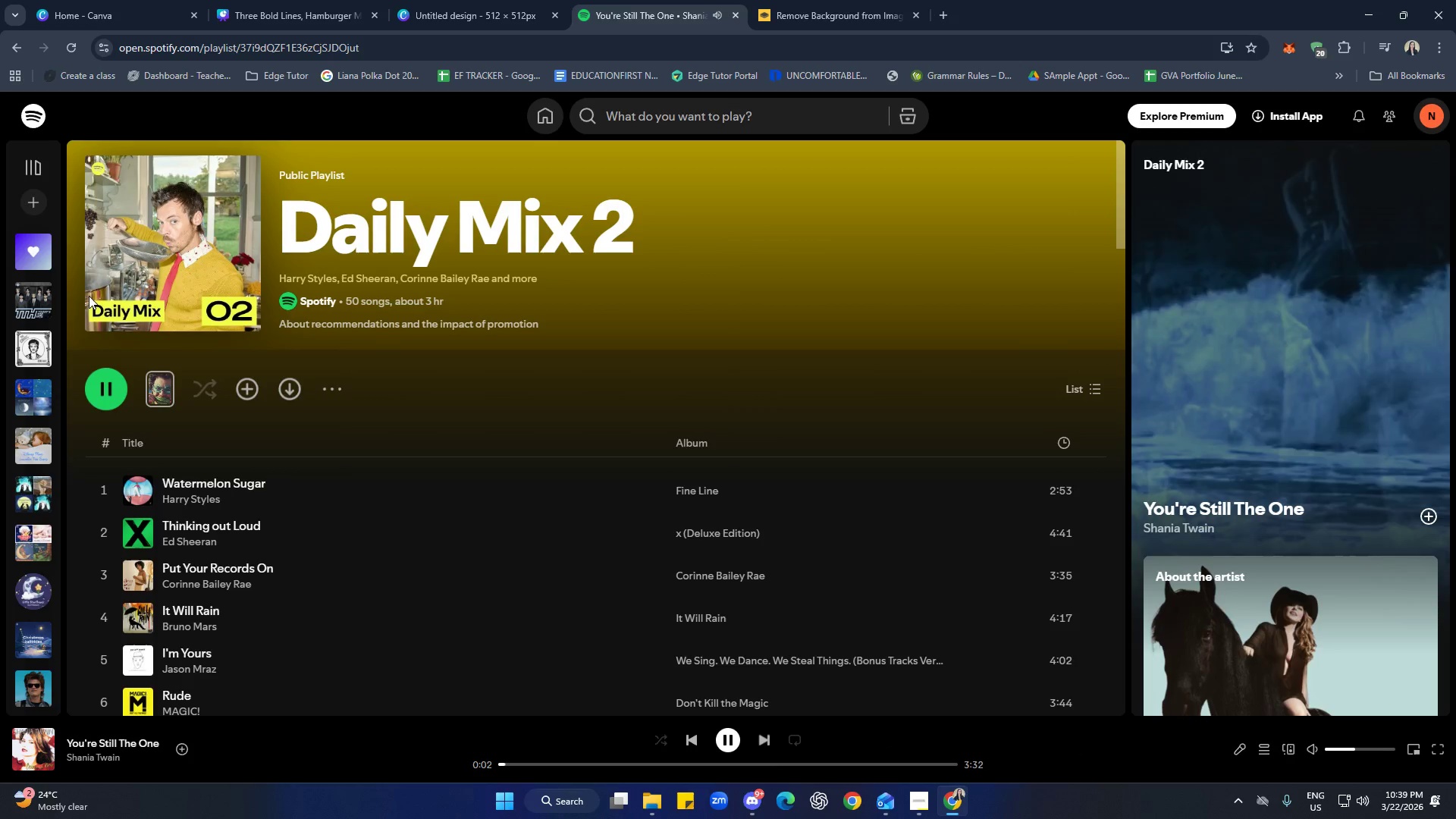 
wait(8.31)
 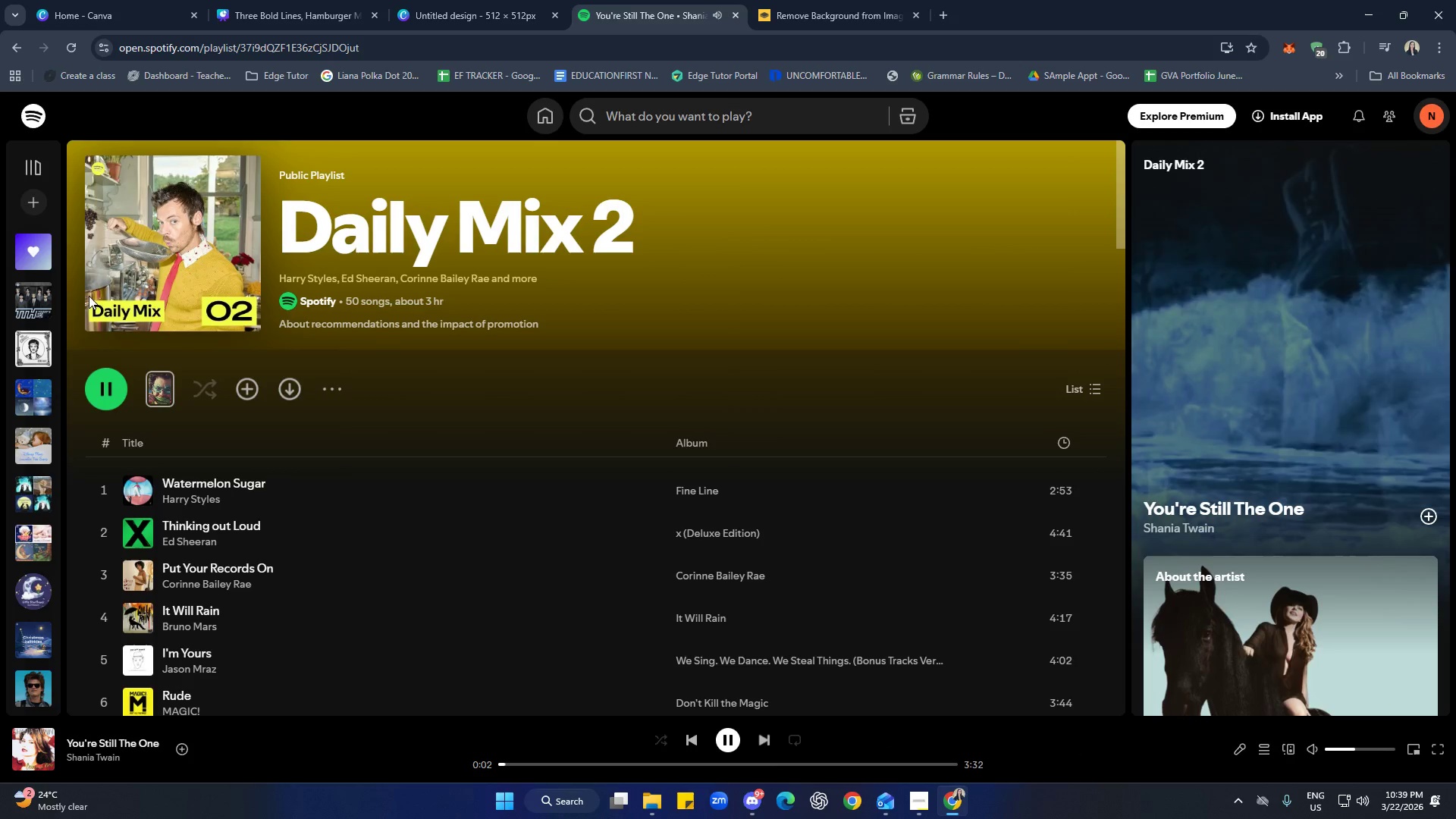 
scroll: coordinate [438, 450], scroll_direction: down, amount: 8.0
 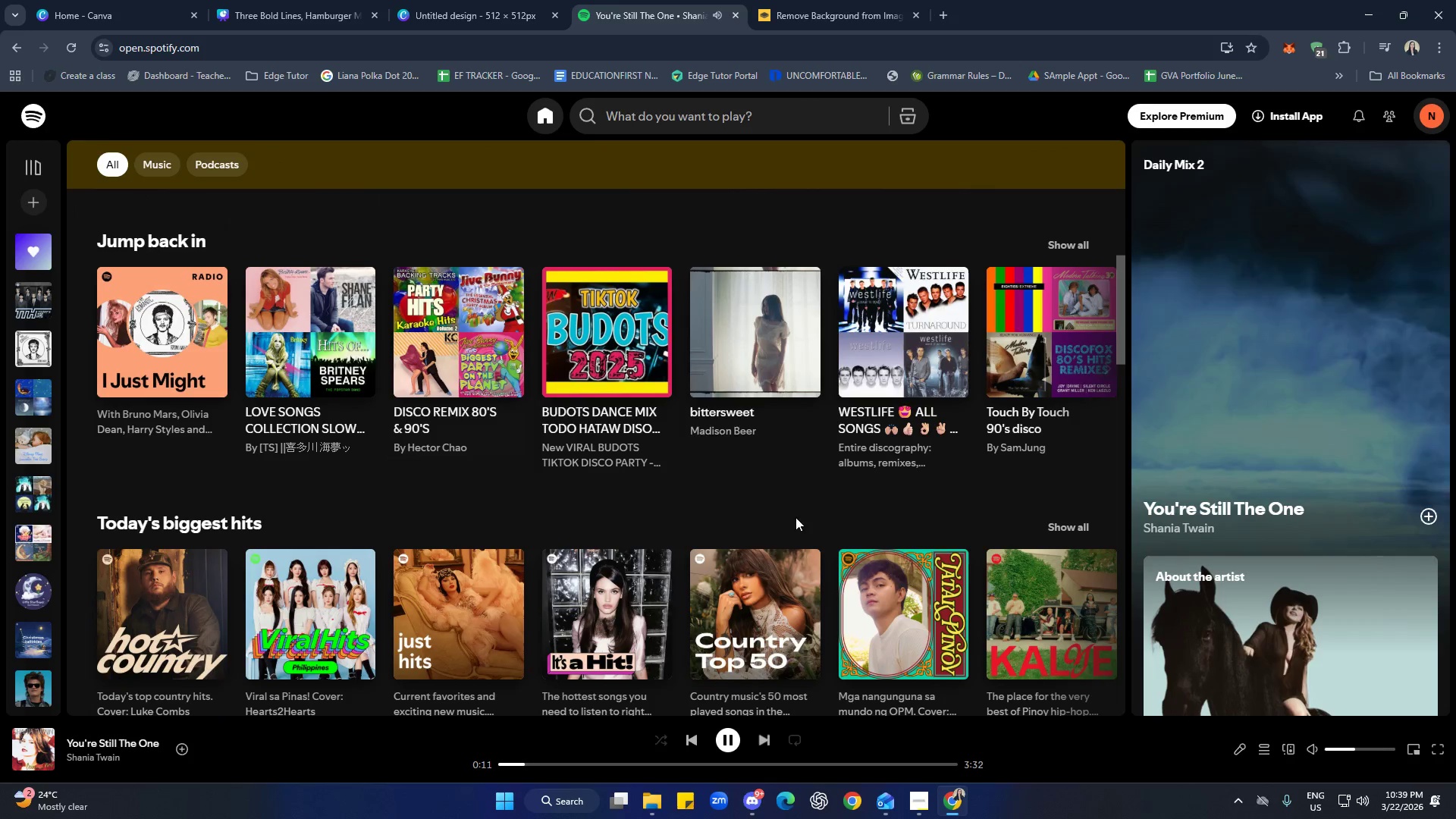 
scroll: coordinate [804, 485], scroll_direction: up, amount: 4.0
 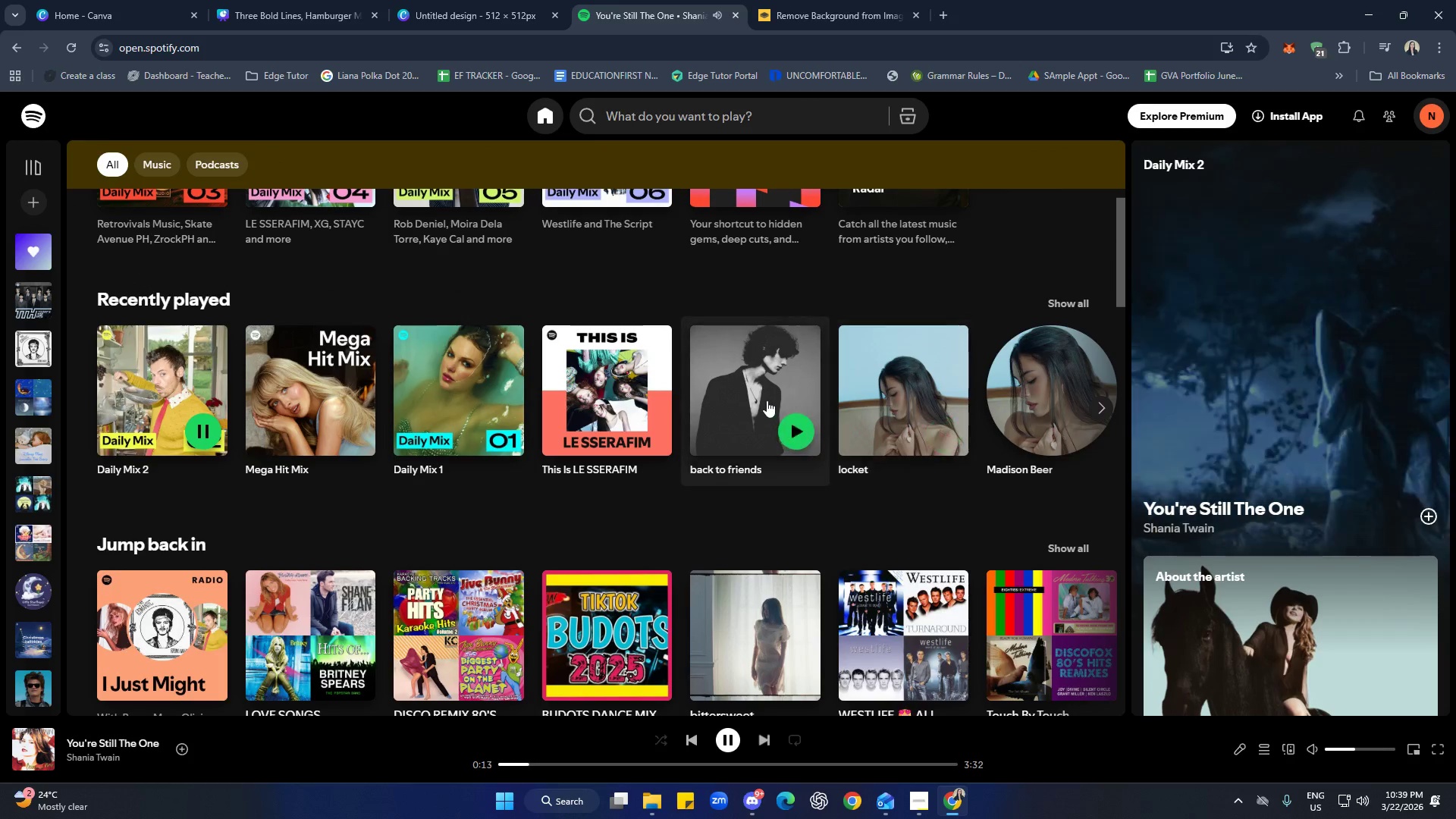 
left_click([793, 431])
 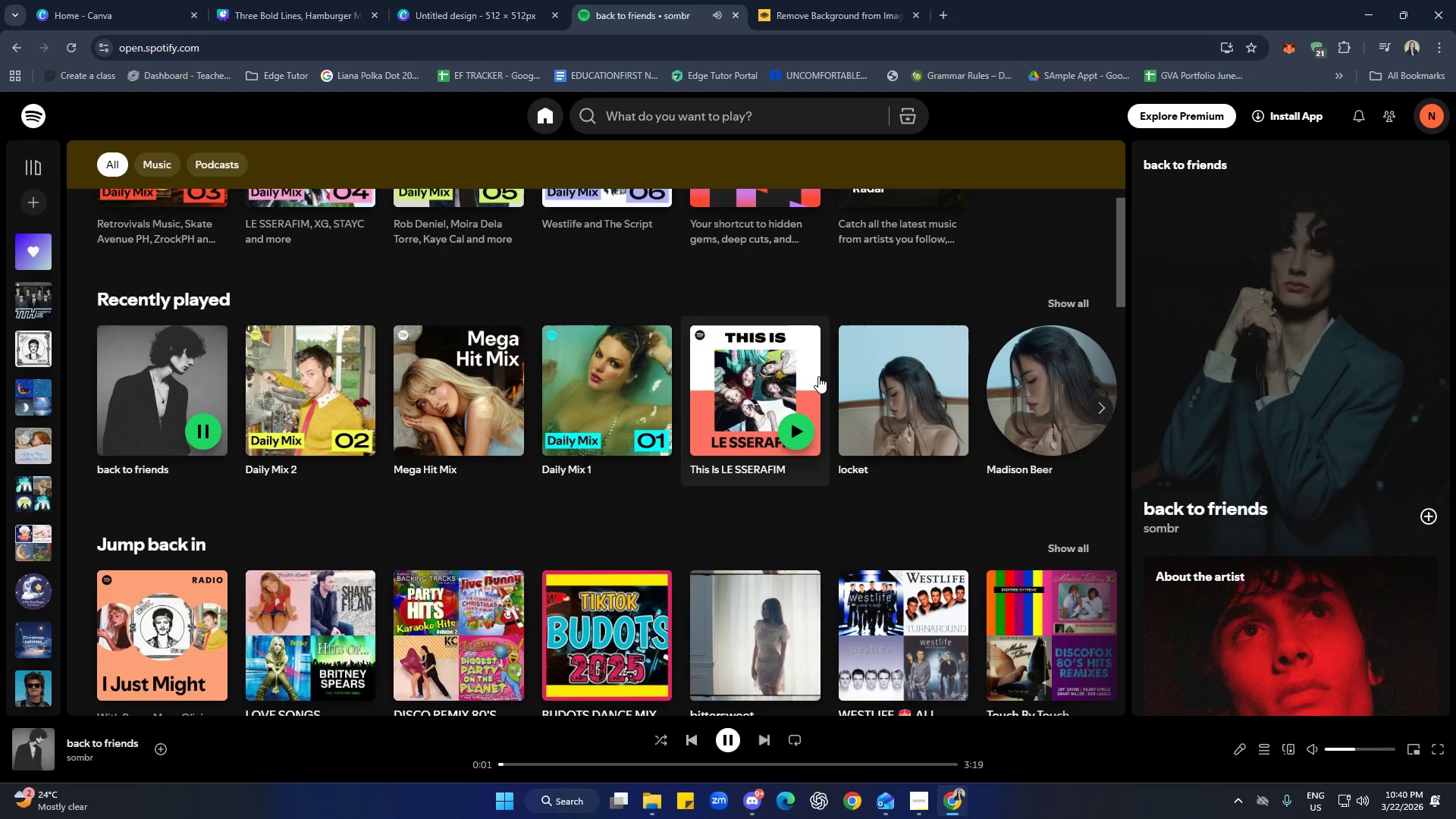 
left_click([889, 293])
 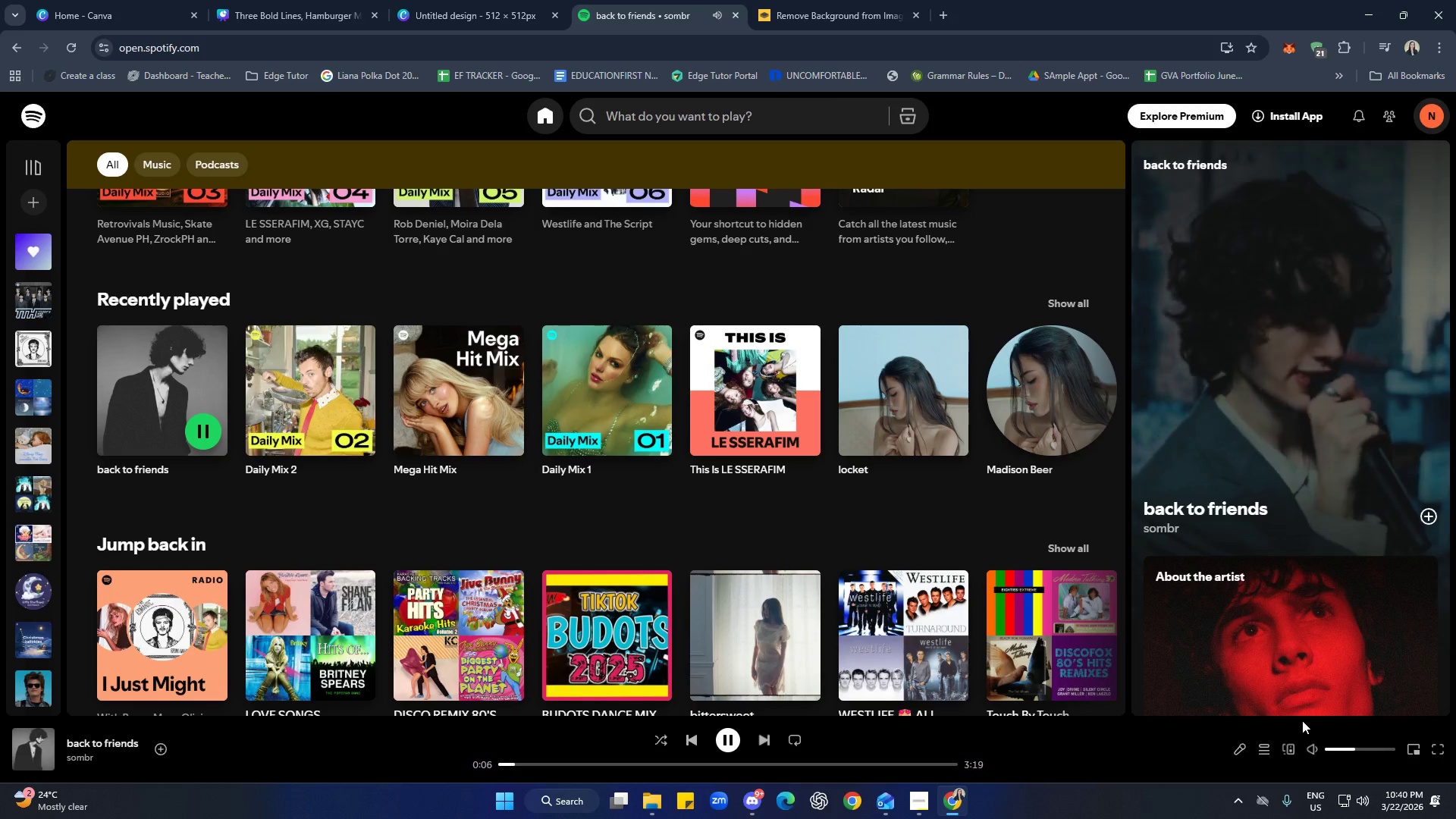 
left_click_drag(start_coordinate=[1356, 748], to_coordinate=[1349, 748])
 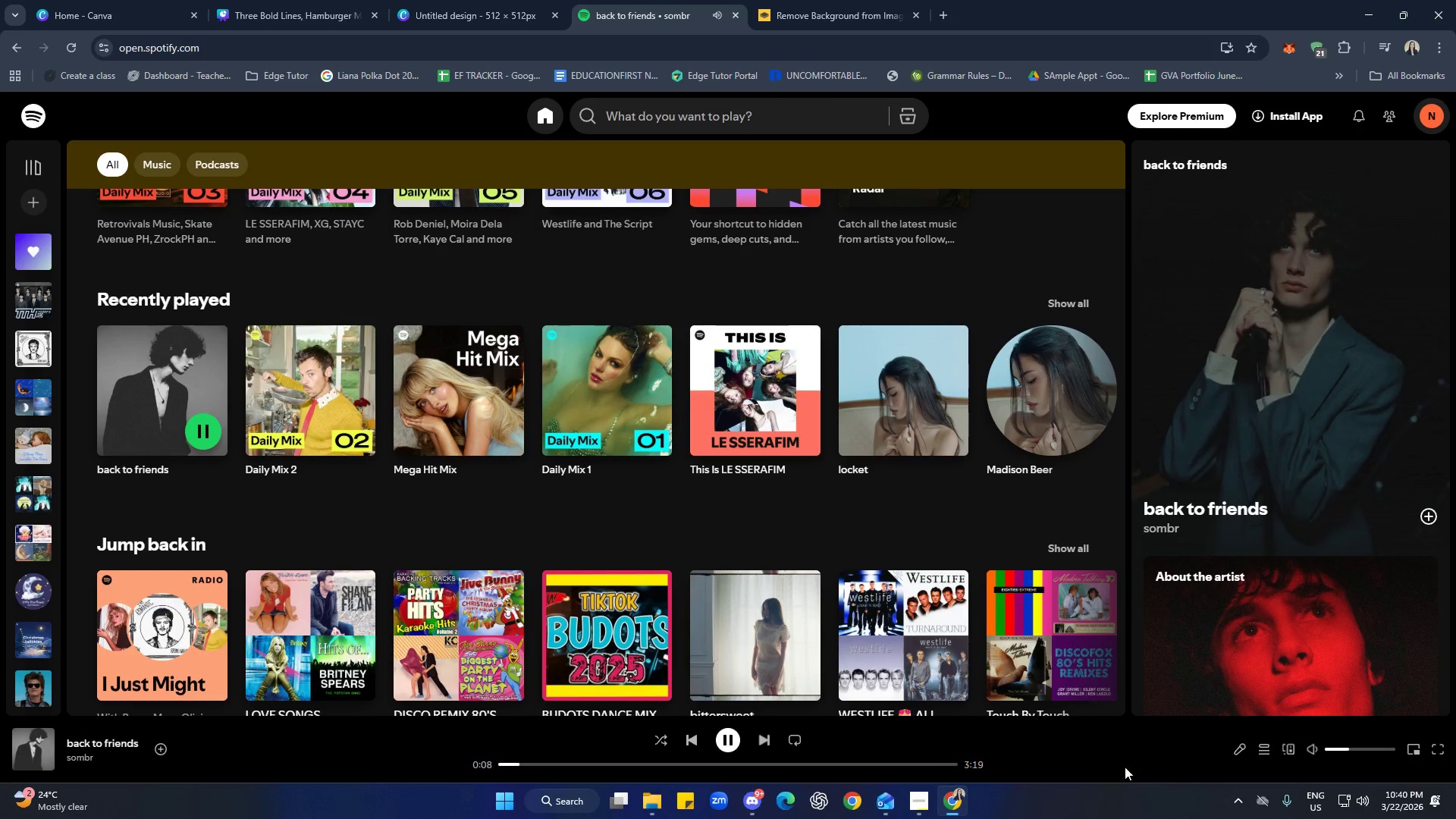 
left_click([1159, 758])
 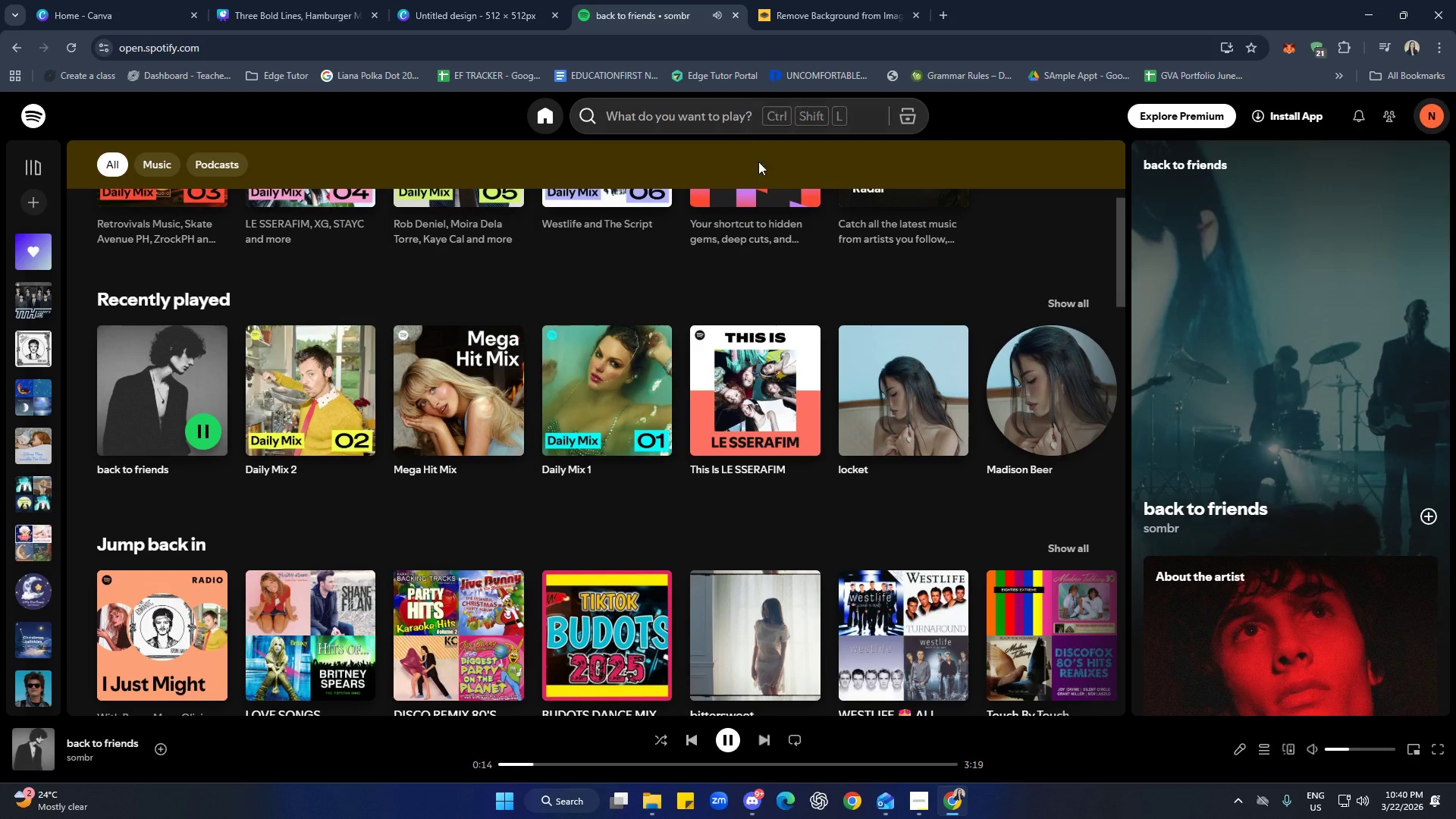 
wait(7.59)
 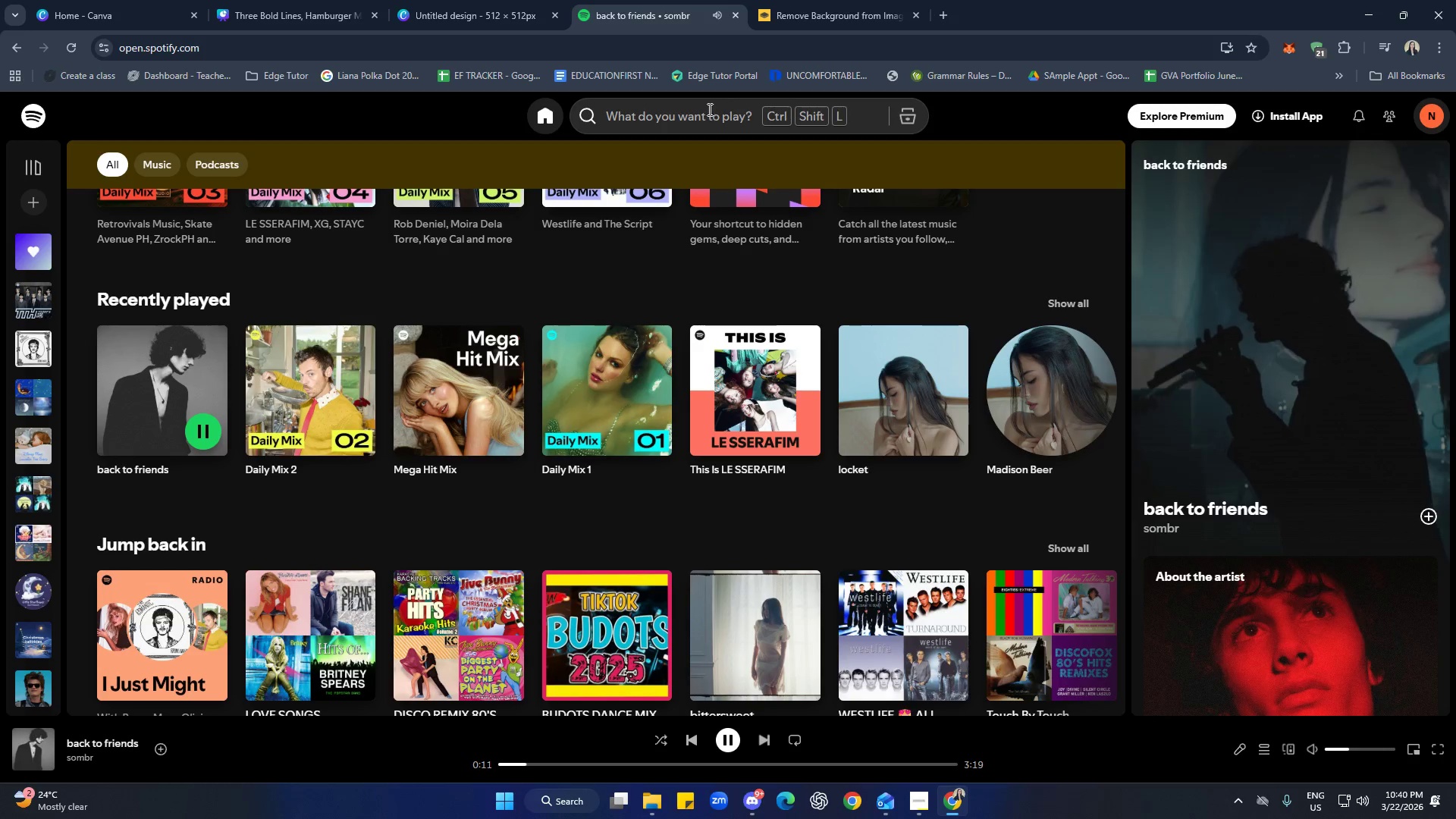 
double_click([325, 1])
 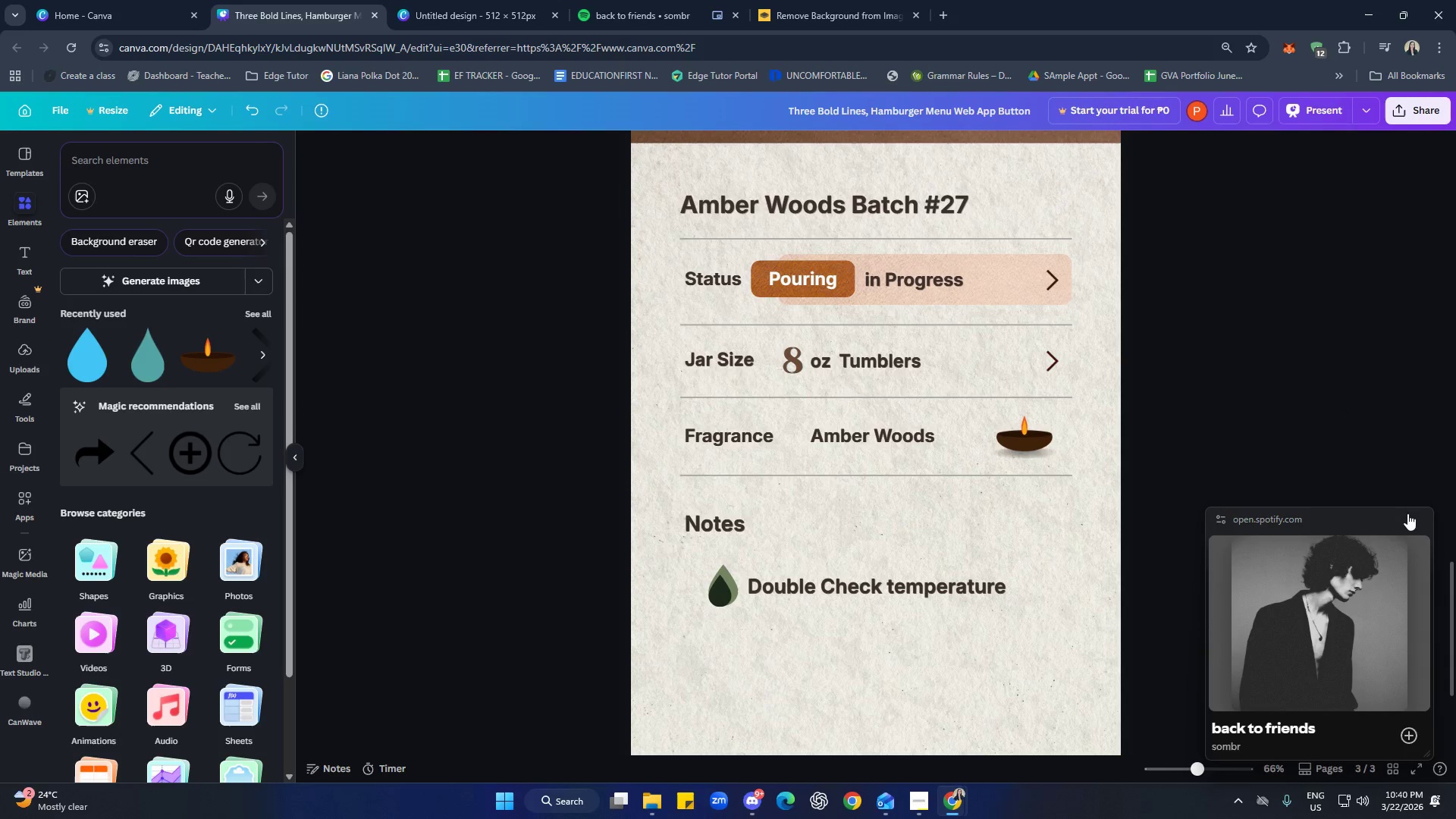 
left_click([1421, 518])
 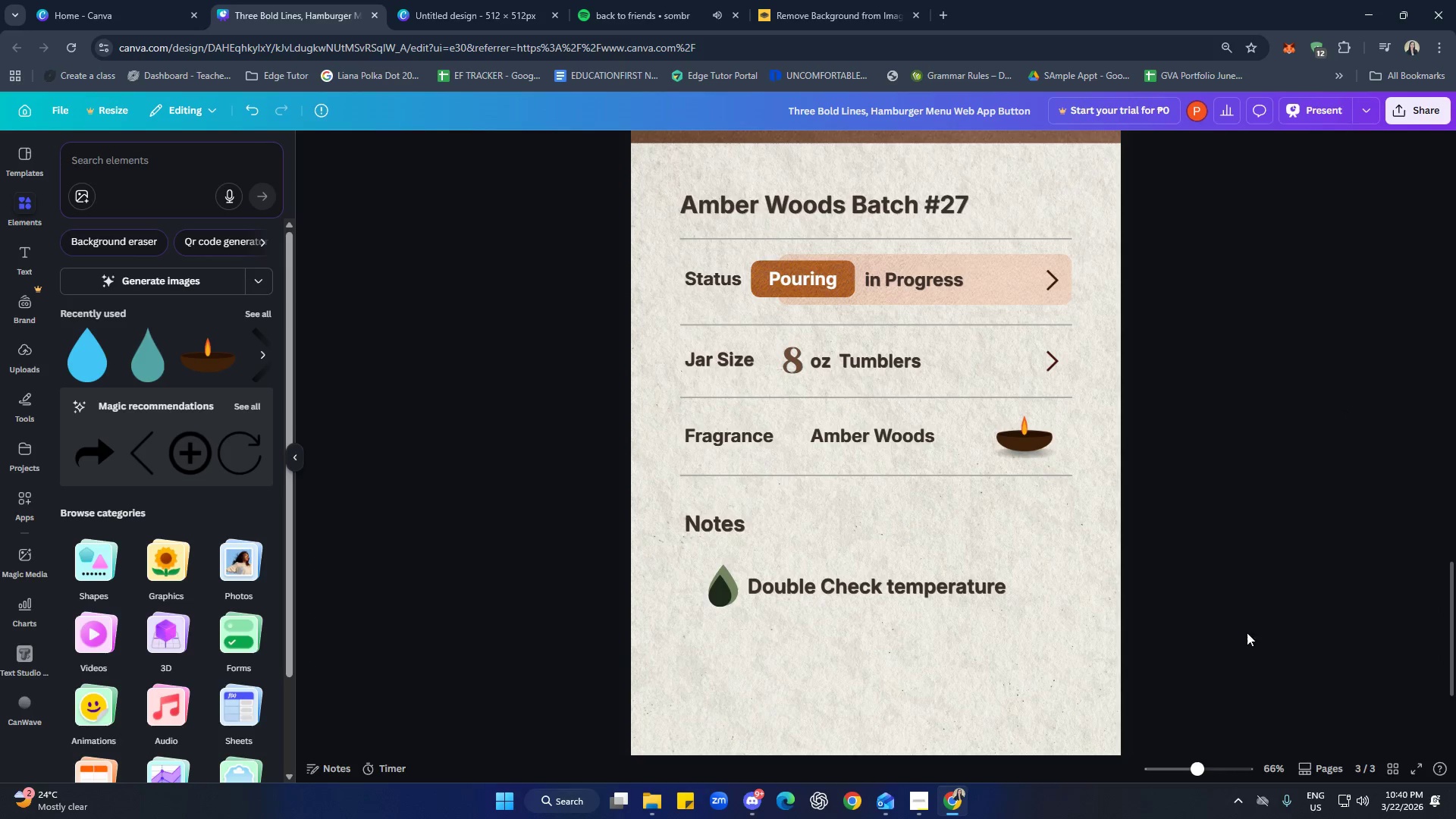 
left_click([1019, 635])
 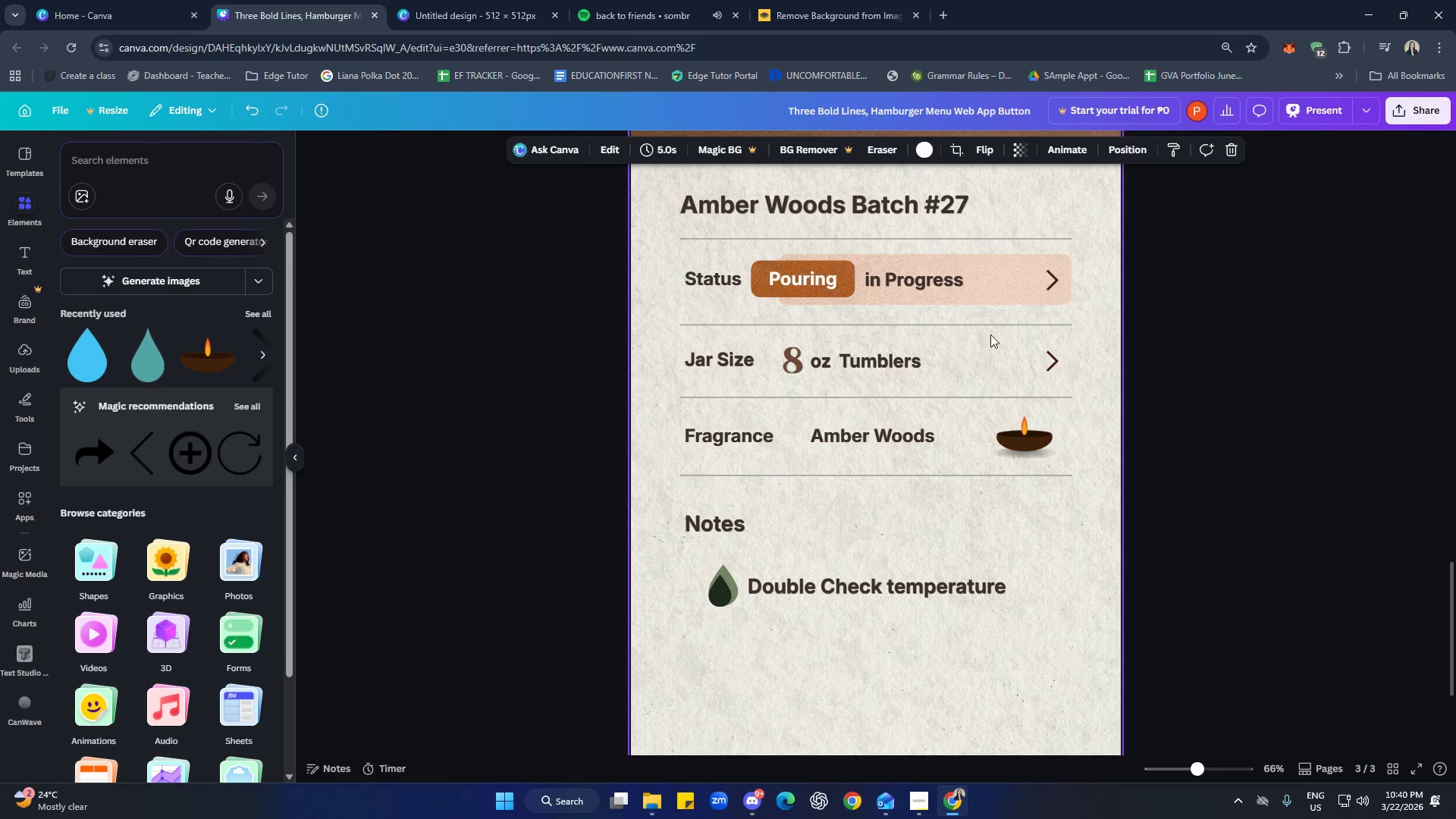 
left_click([1002, 300])
 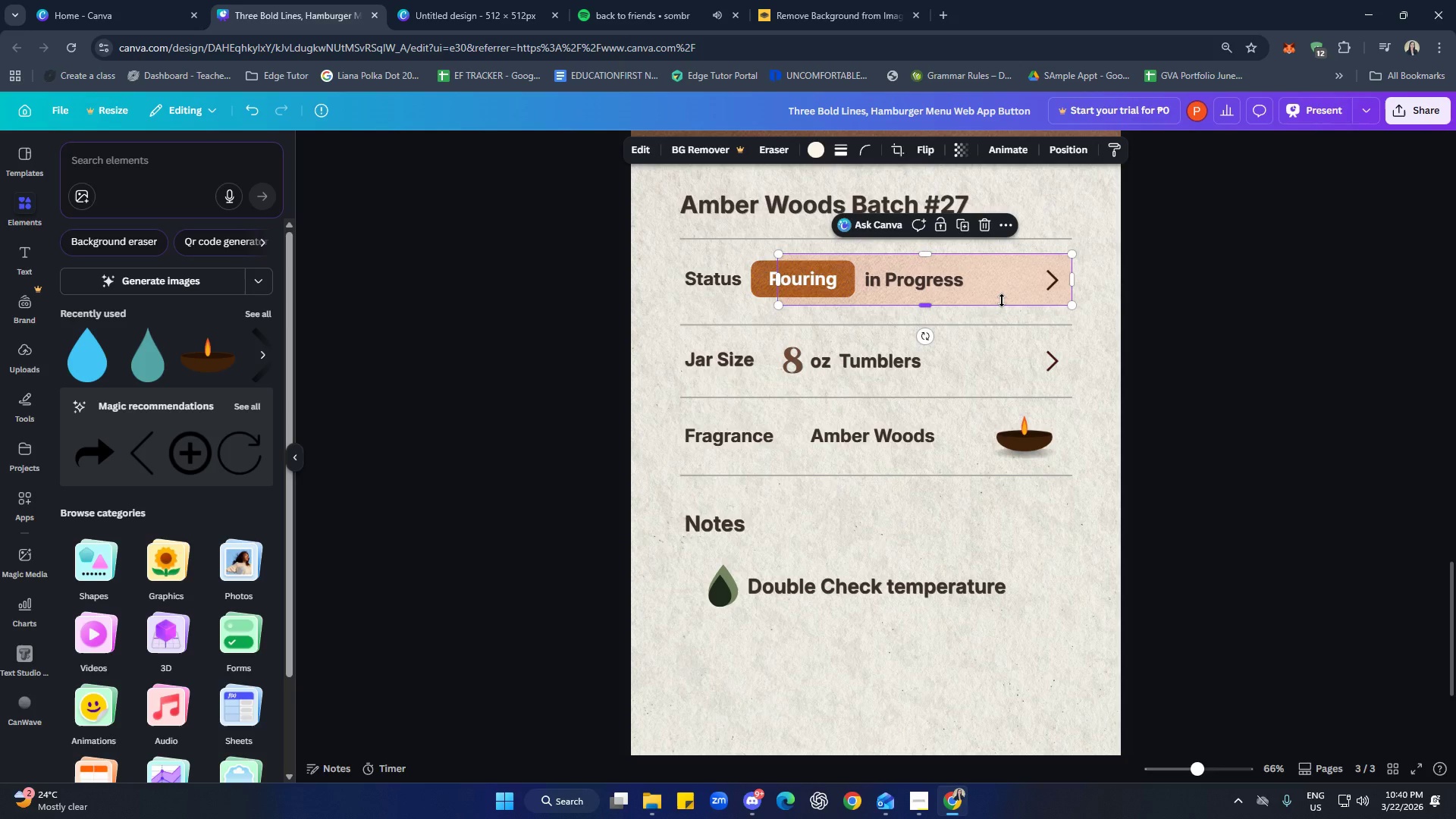 
key(Control+C)
 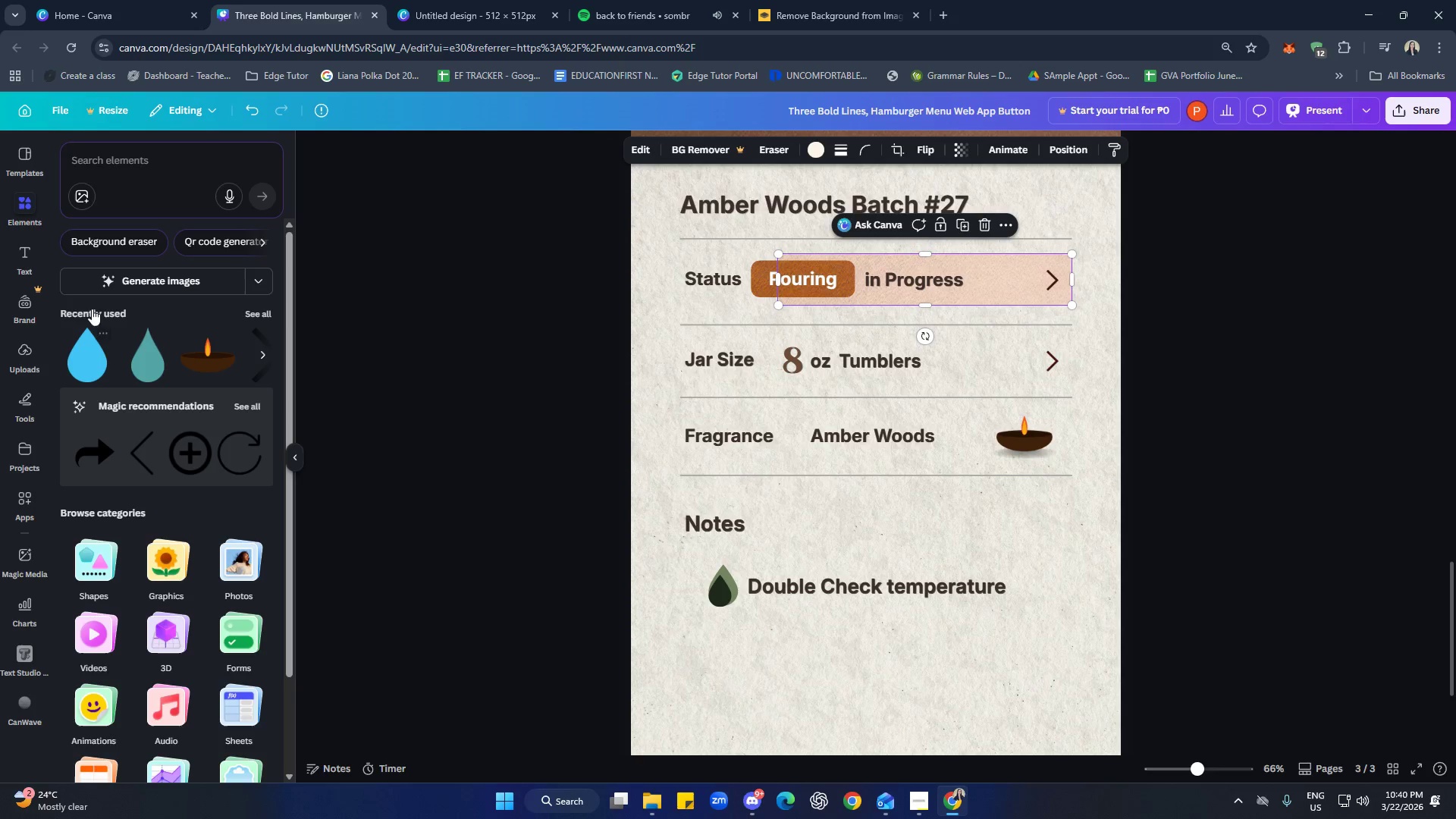 
wait(10.39)
 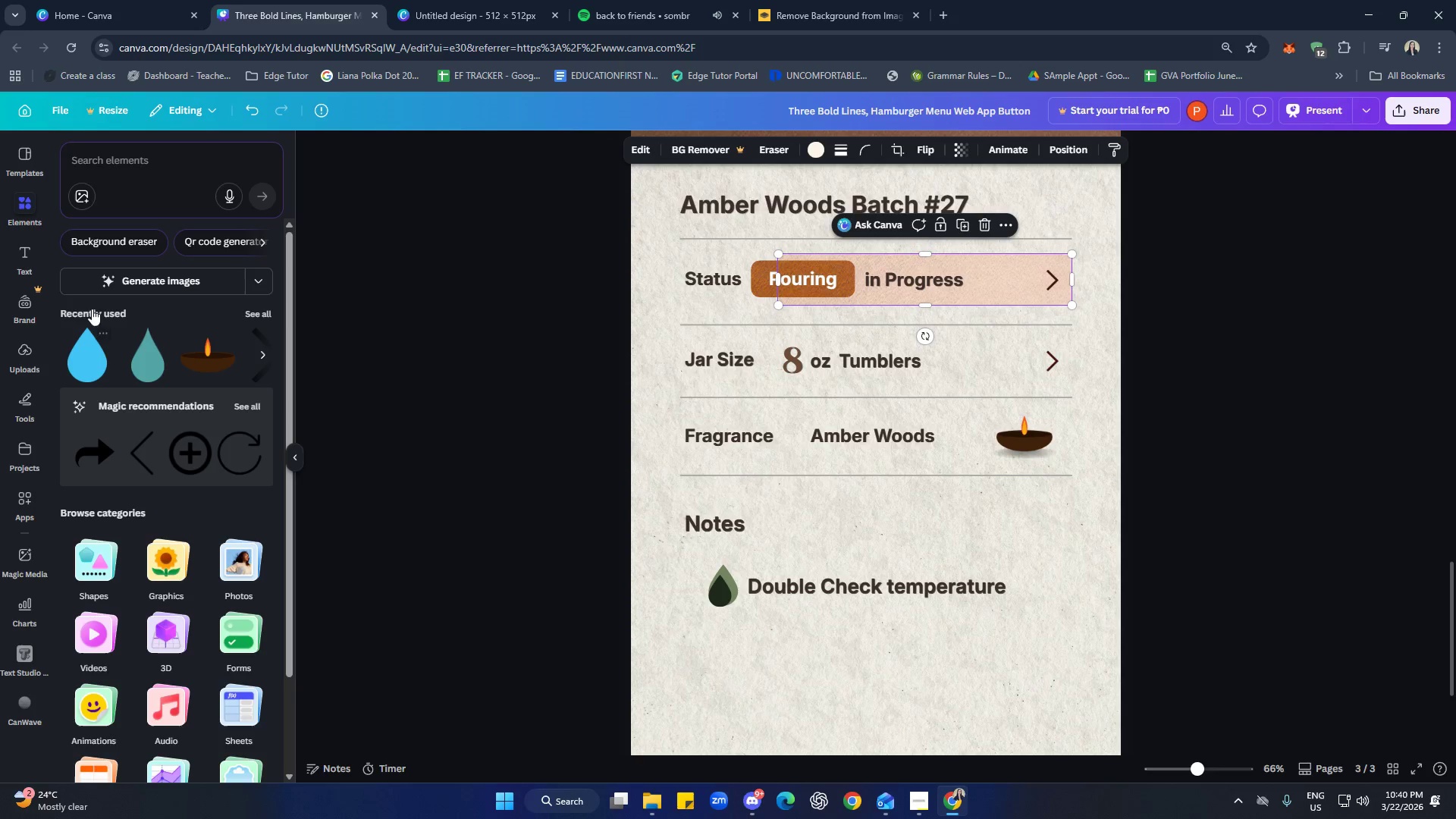 
scroll: coordinate [240, 460], scroll_direction: down, amount: 3.0
 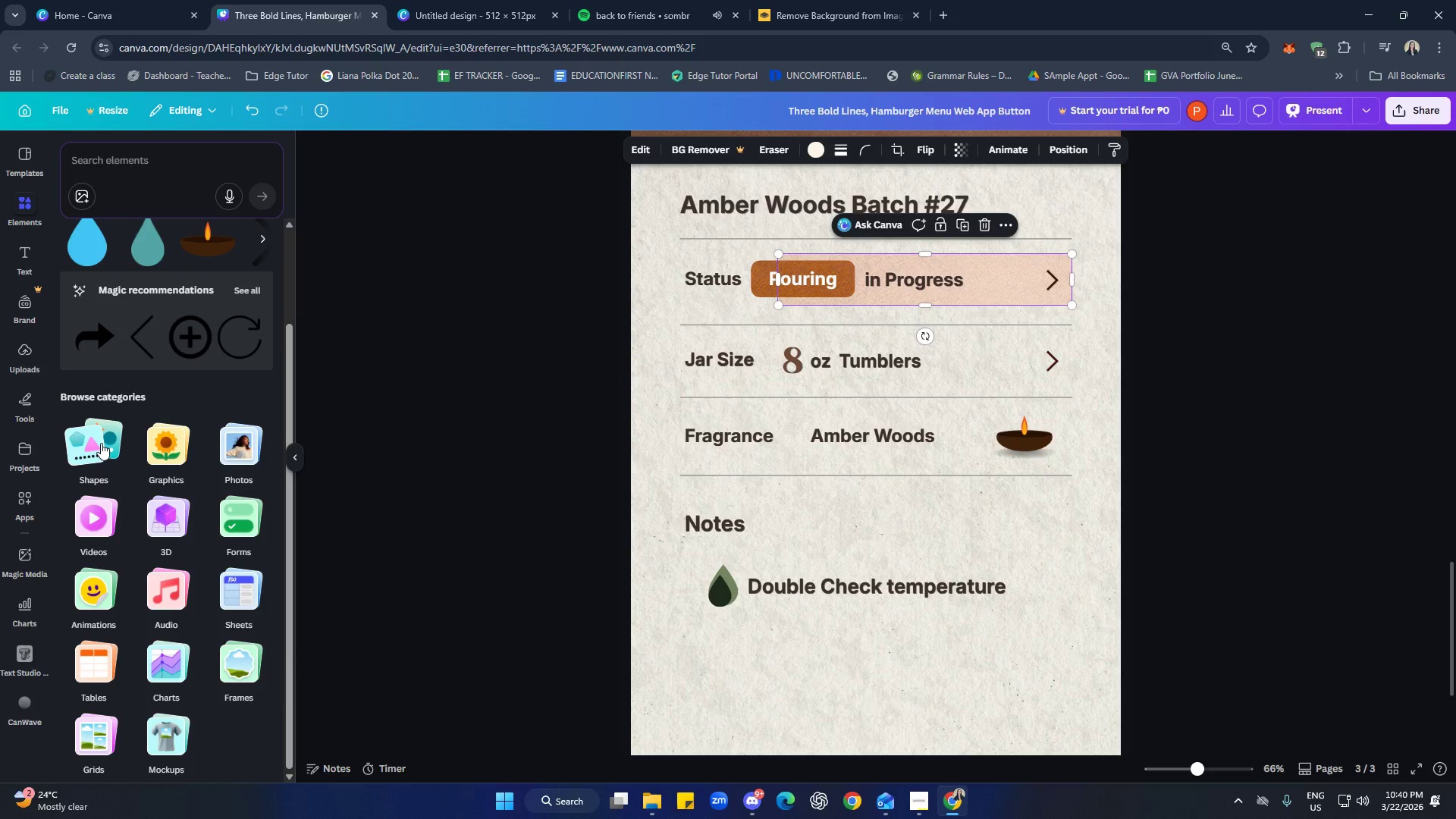 
left_click([100, 443])
 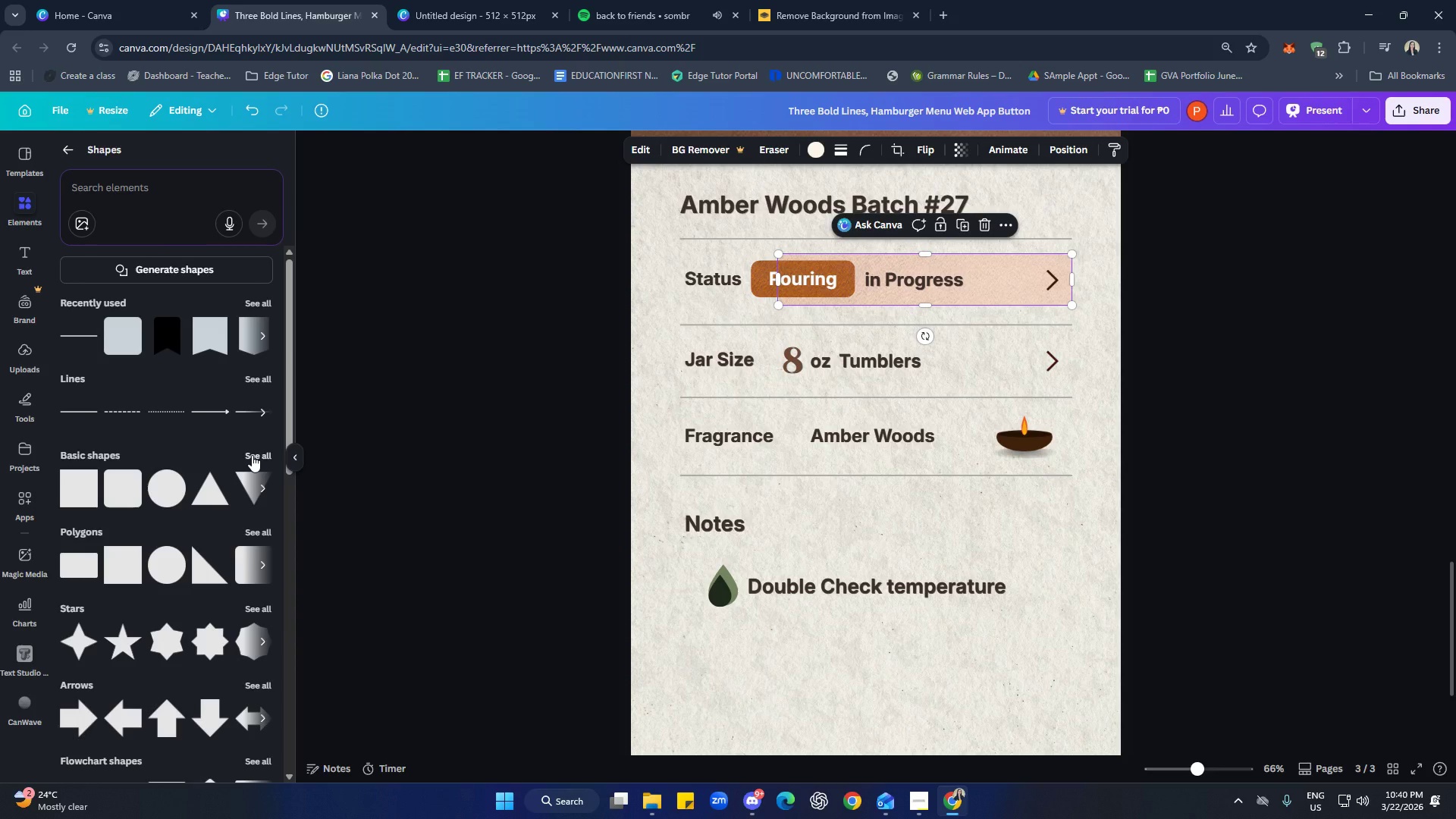 
left_click([253, 526])
 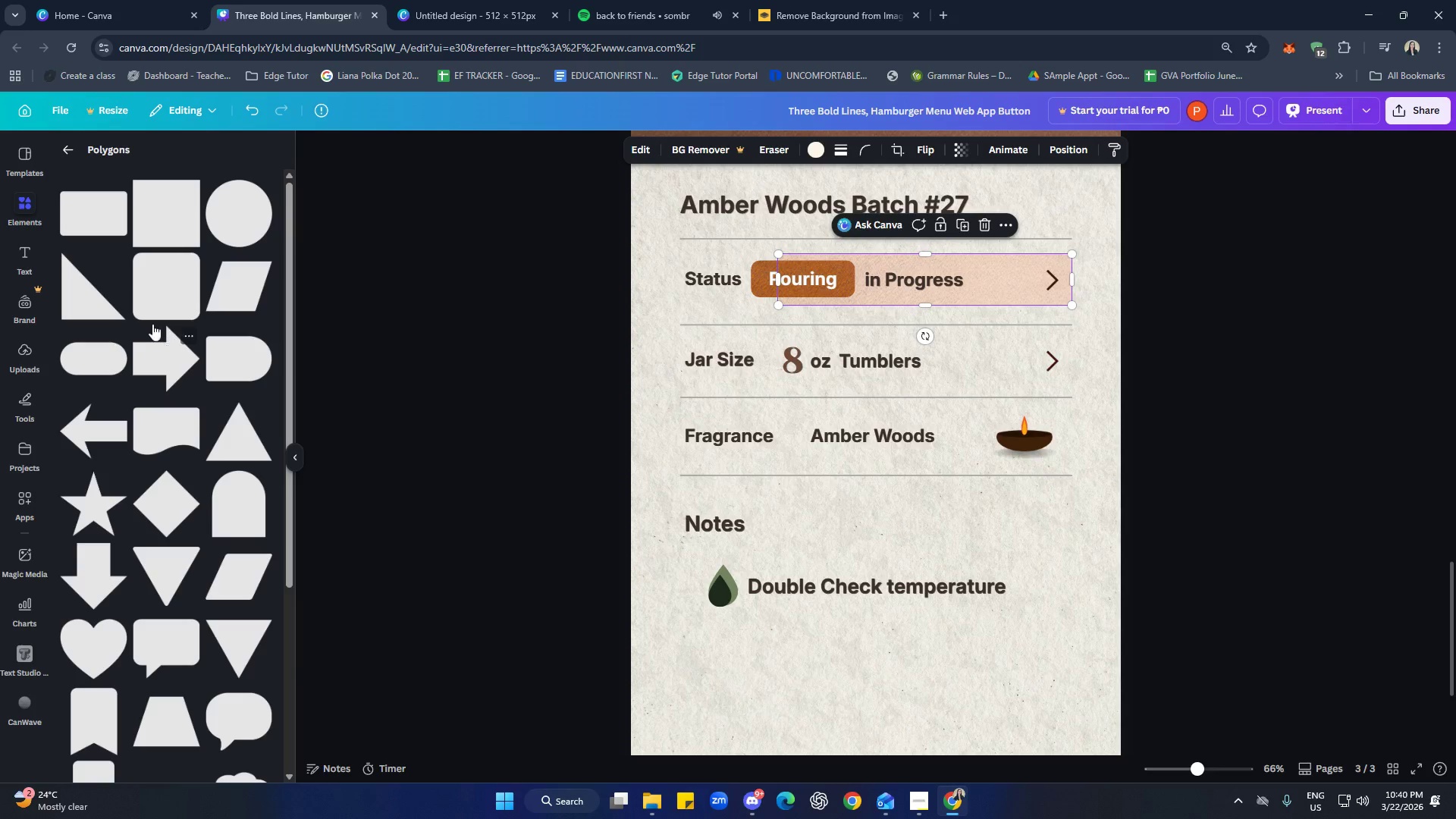 
left_click([105, 228])
 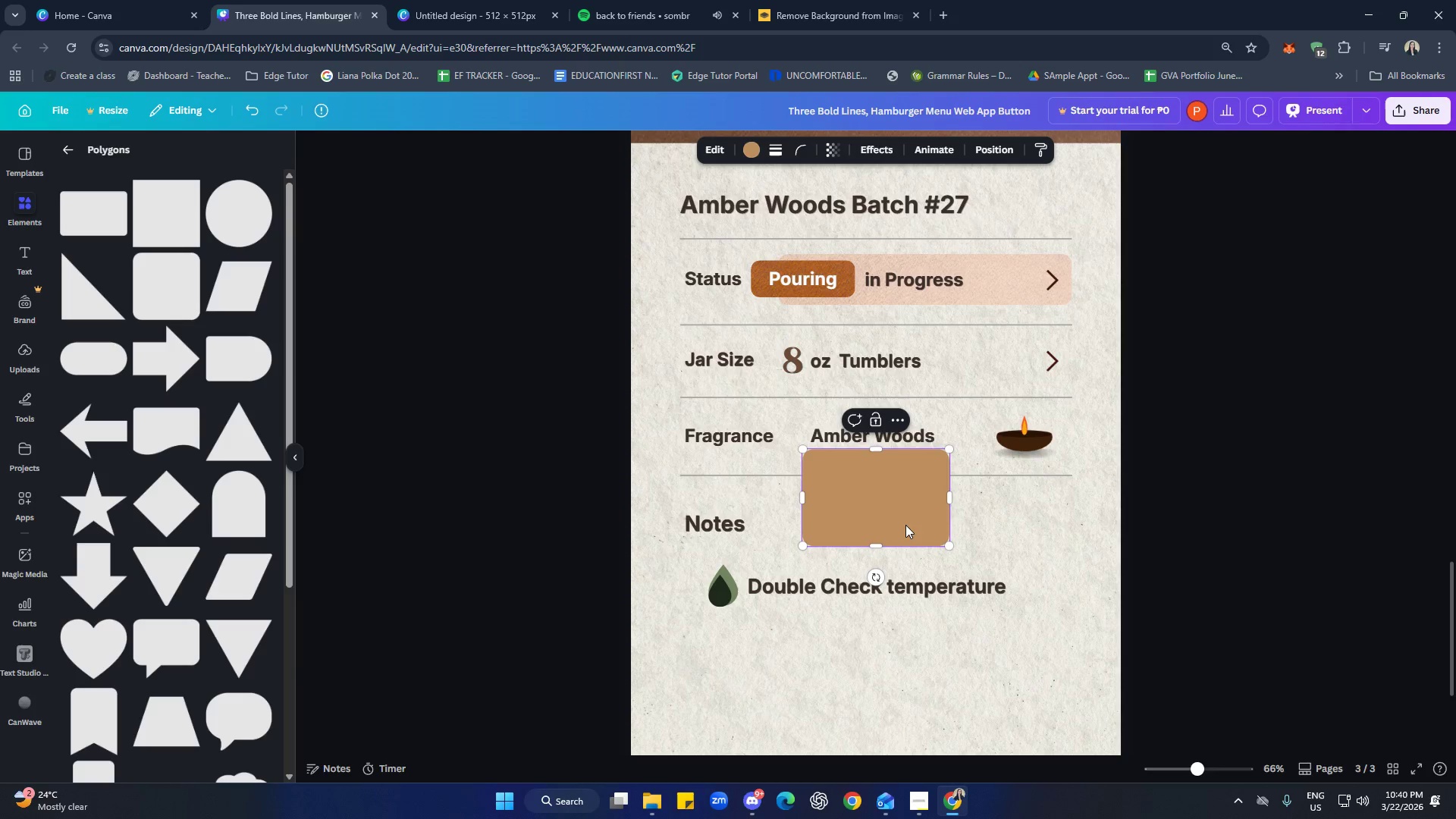 
left_click([922, 694])
 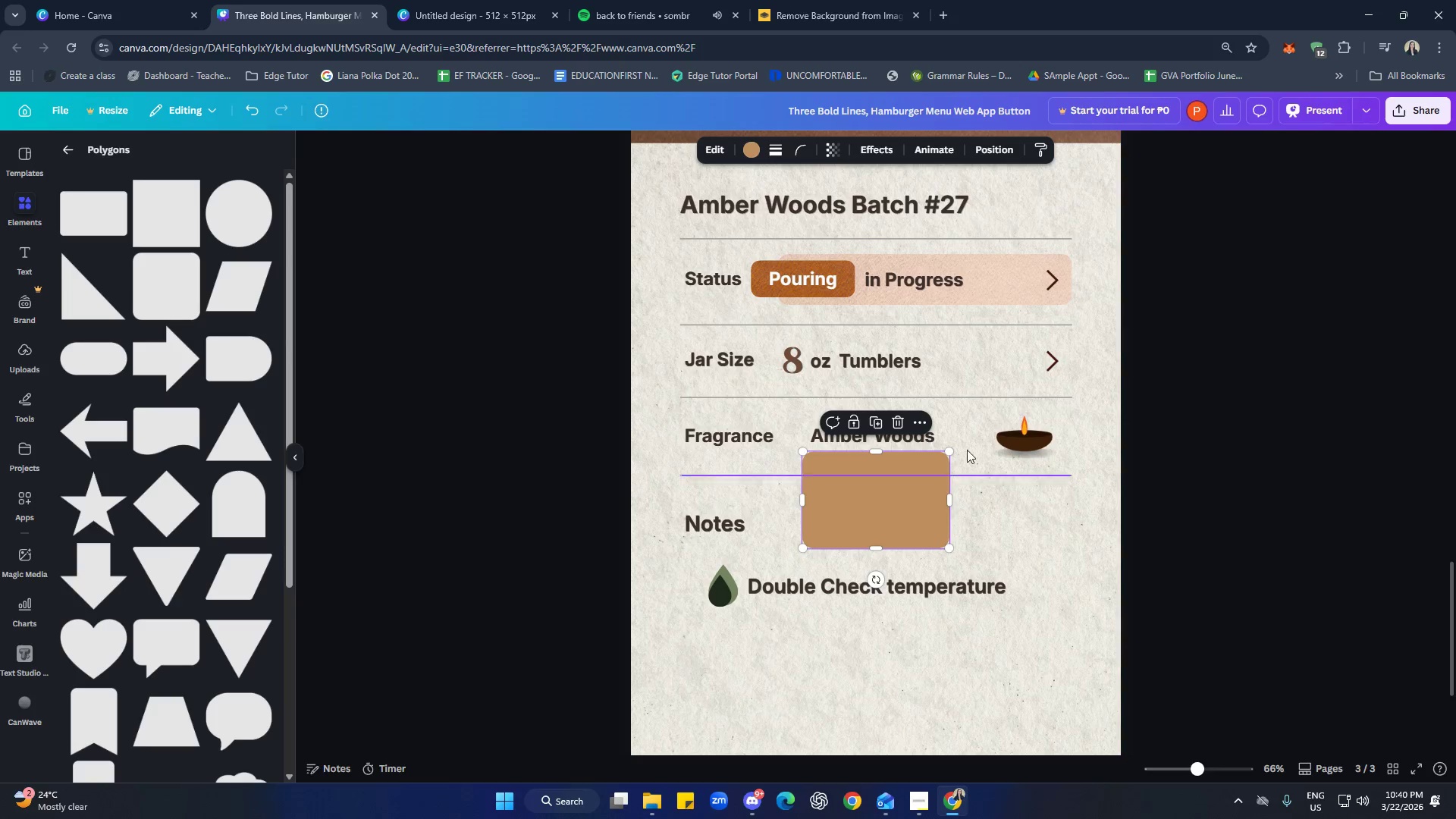 
left_click([879, 141])
 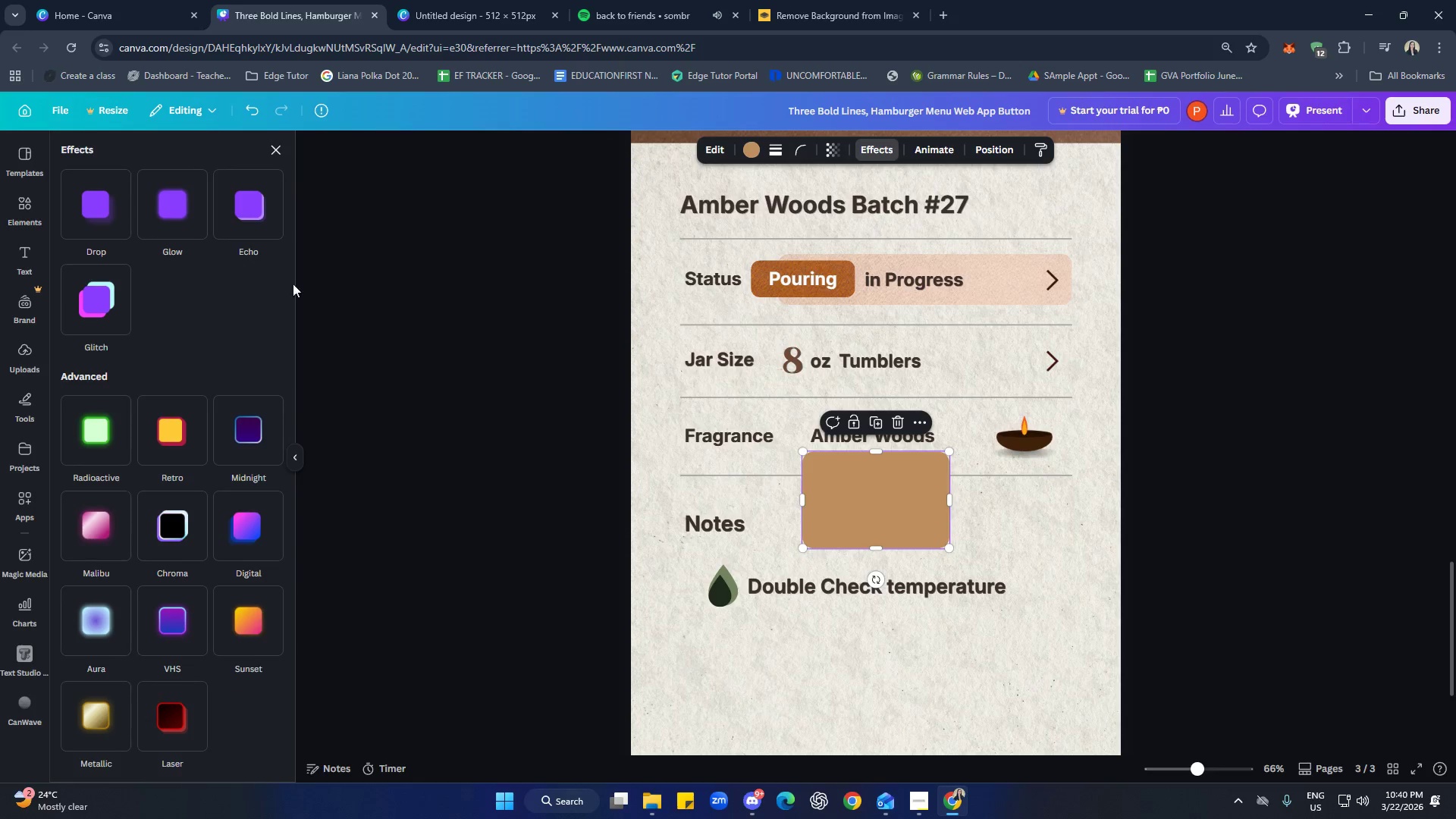 
left_click([240, 223])
 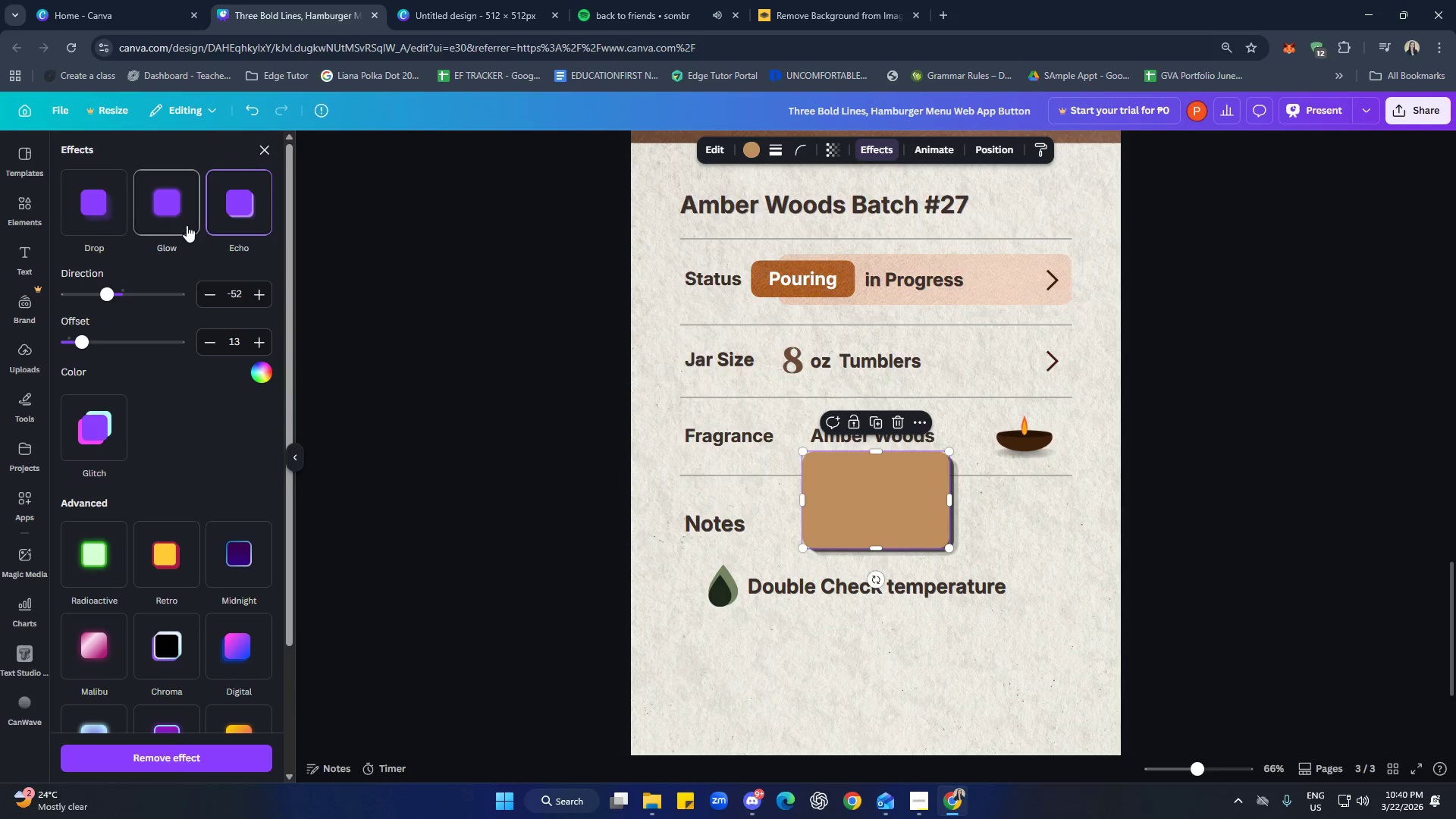 
left_click([101, 211])
 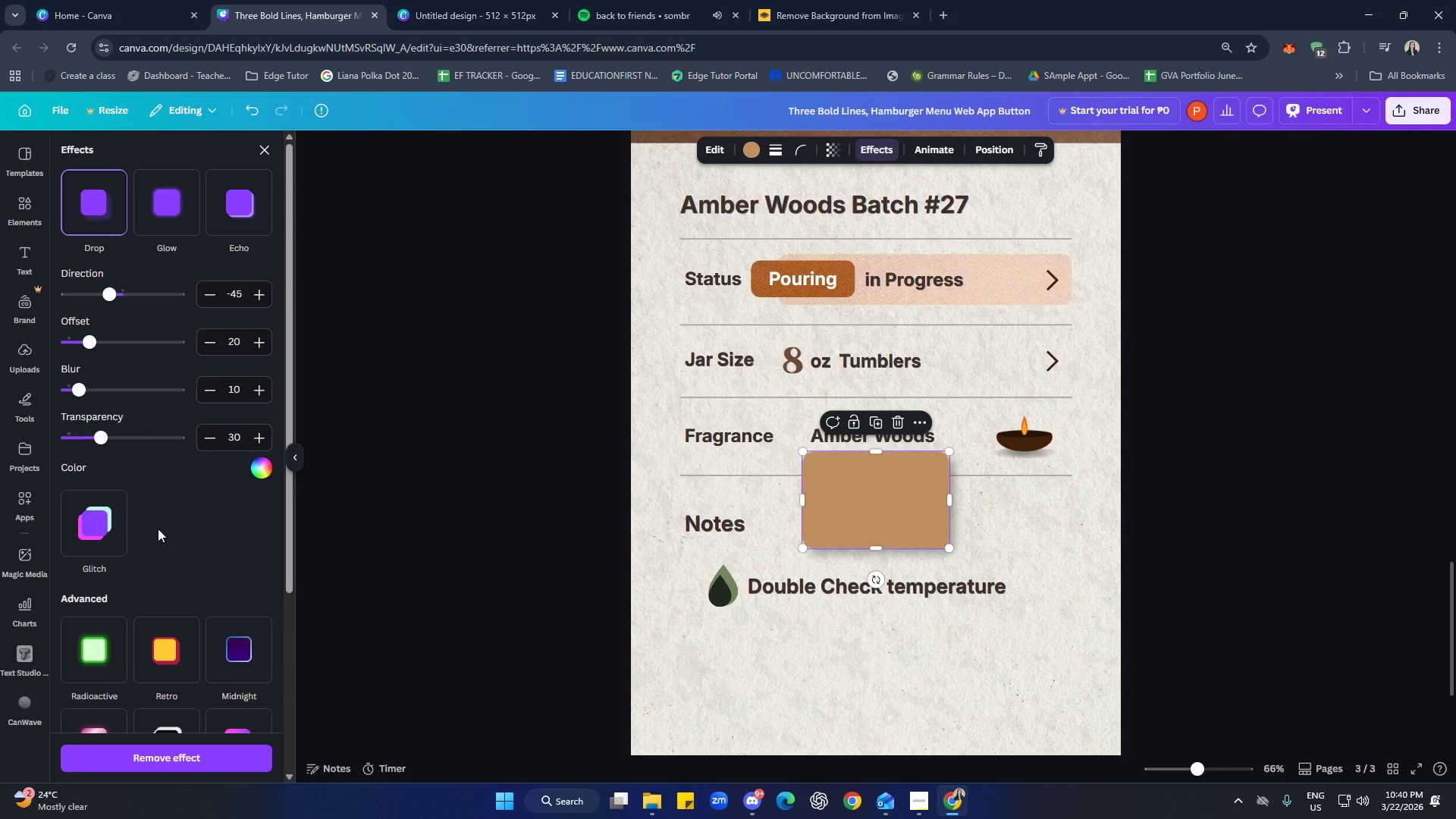 
scroll: coordinate [159, 533], scroll_direction: down, amount: 2.0
 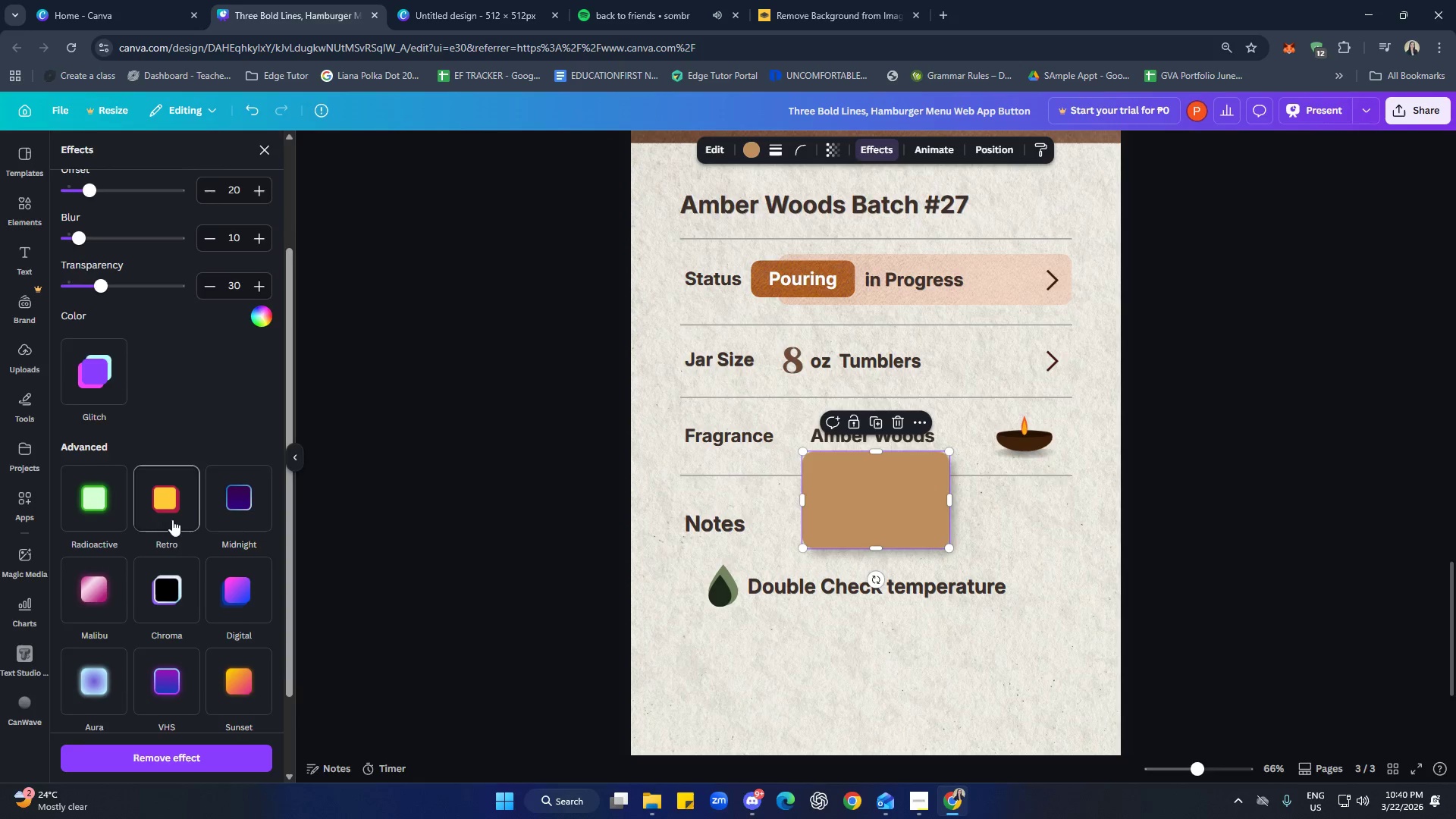 
scroll: coordinate [221, 579], scroll_direction: up, amount: 4.0
 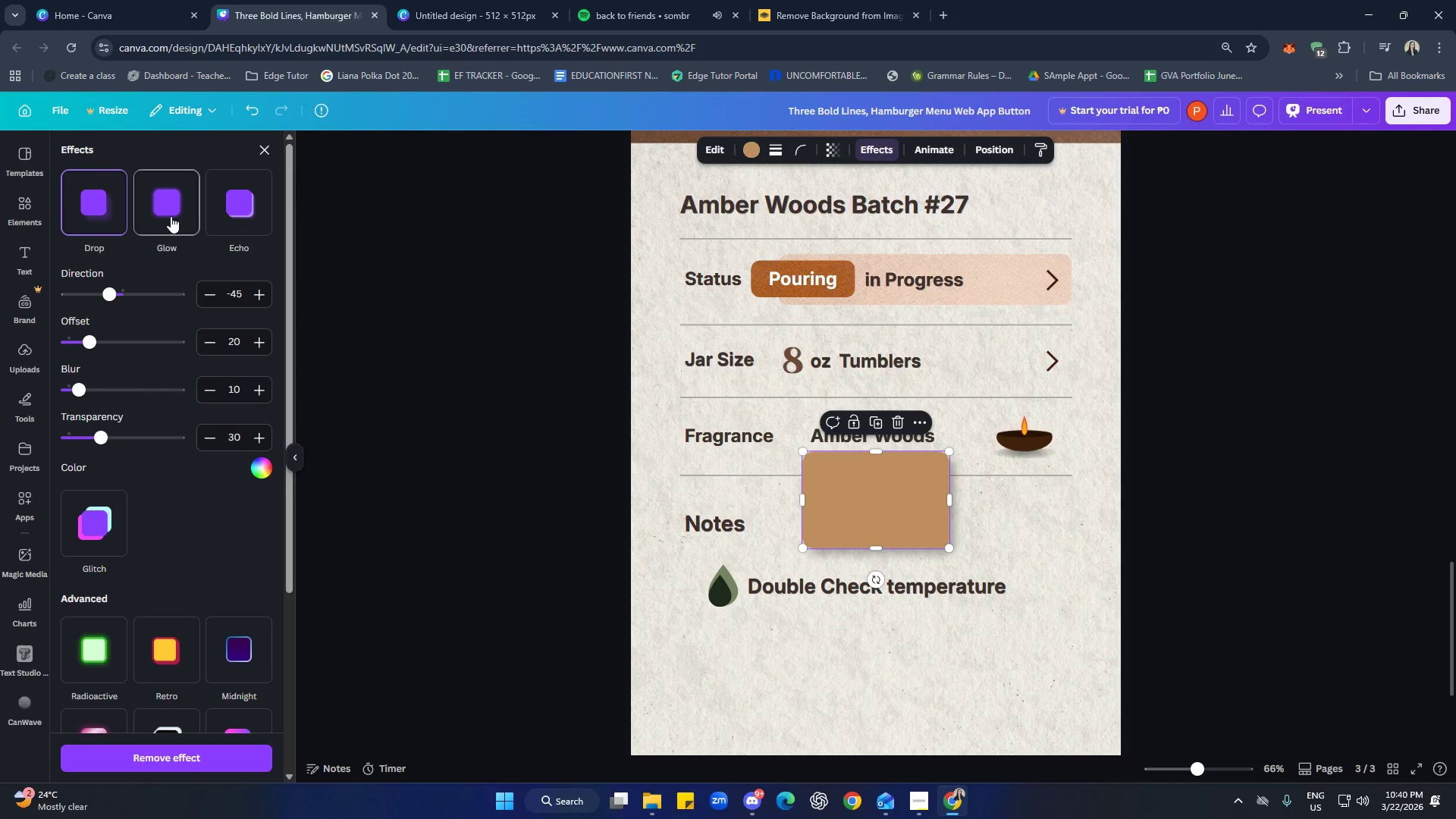 
left_click([171, 213])
 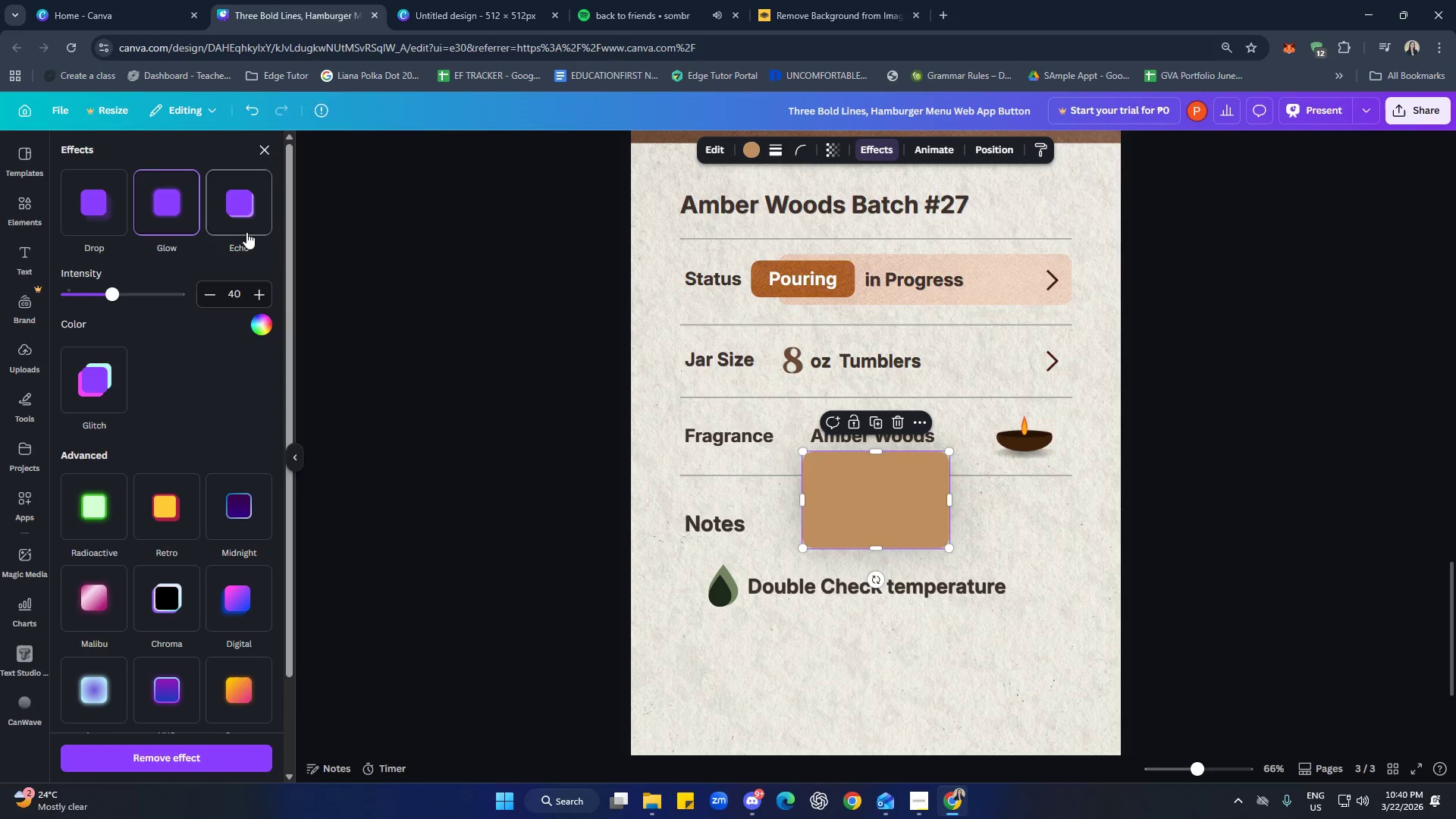 
left_click([248, 221])
 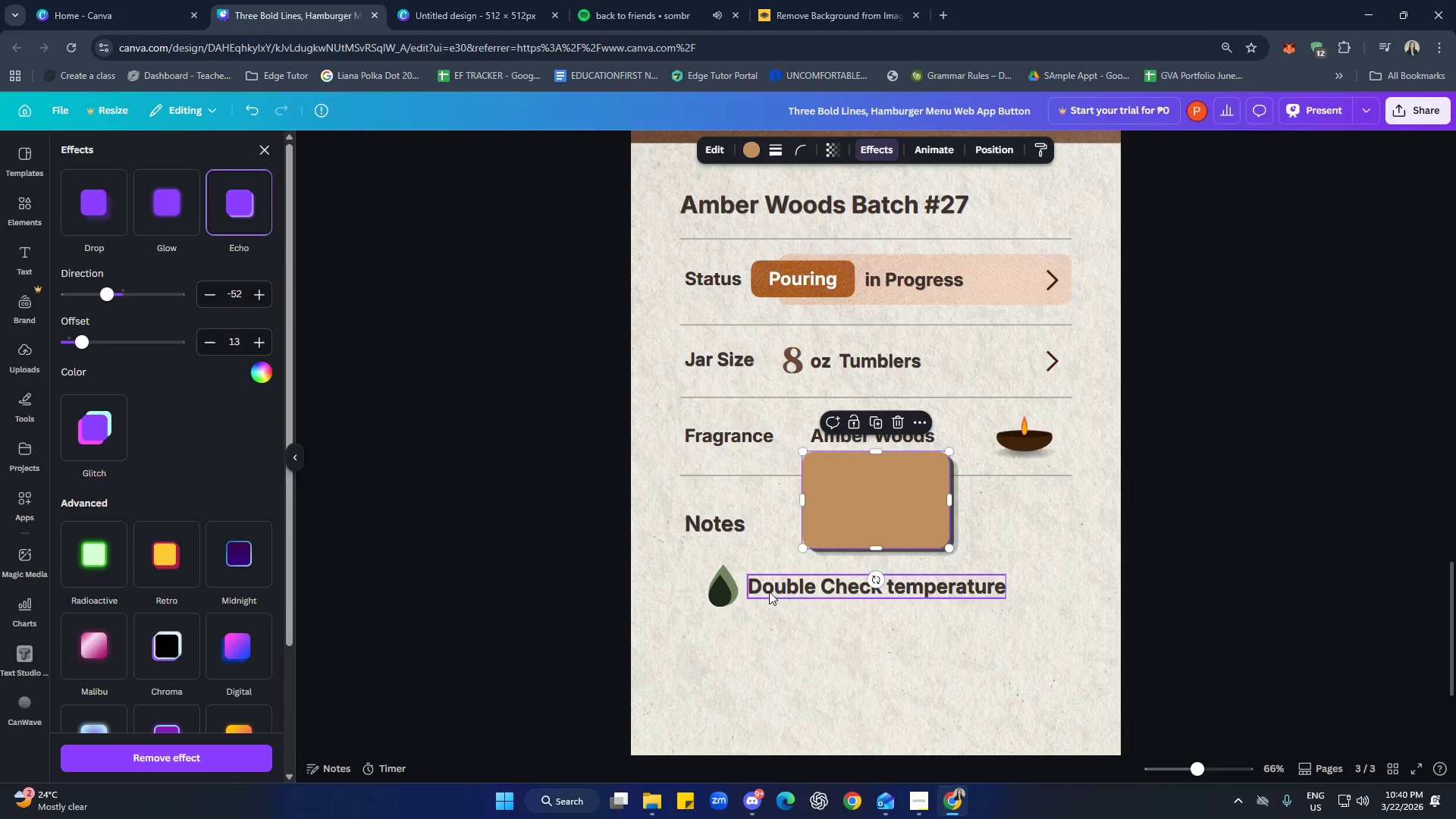 
left_click([927, 638])
 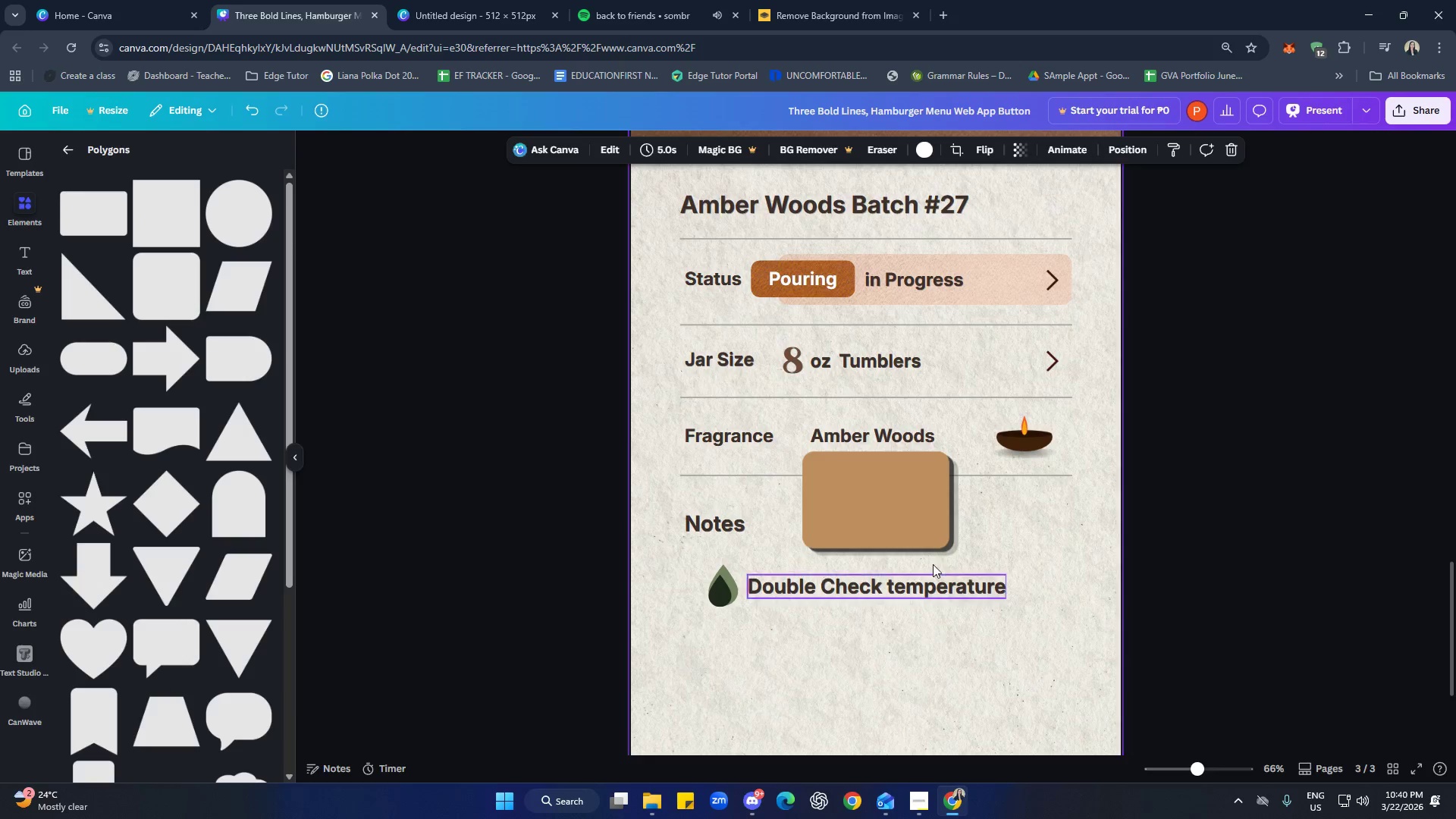 
left_click([925, 506])
 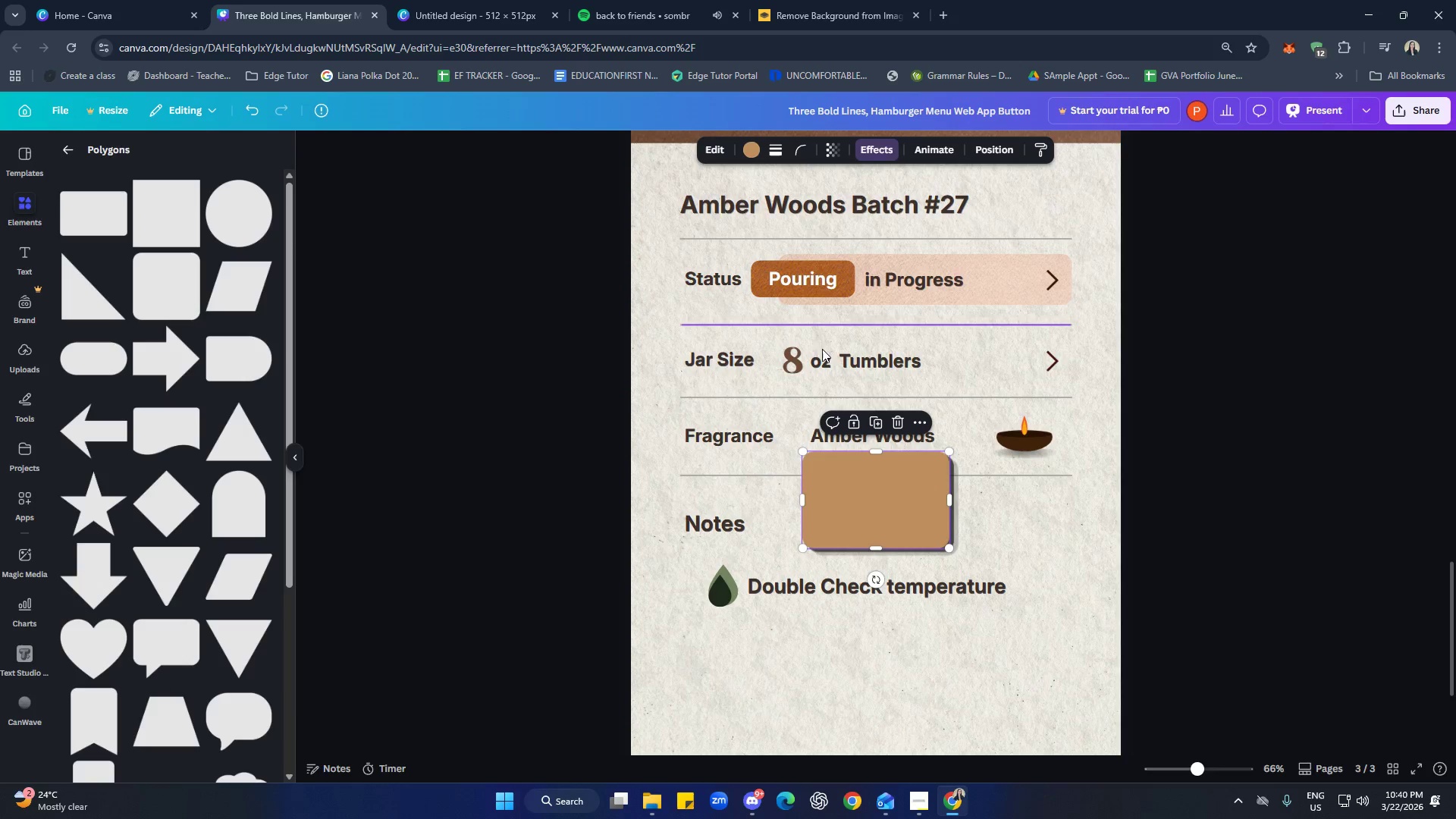 
left_click_drag(start_coordinate=[878, 506], to_coordinate=[752, 592])
 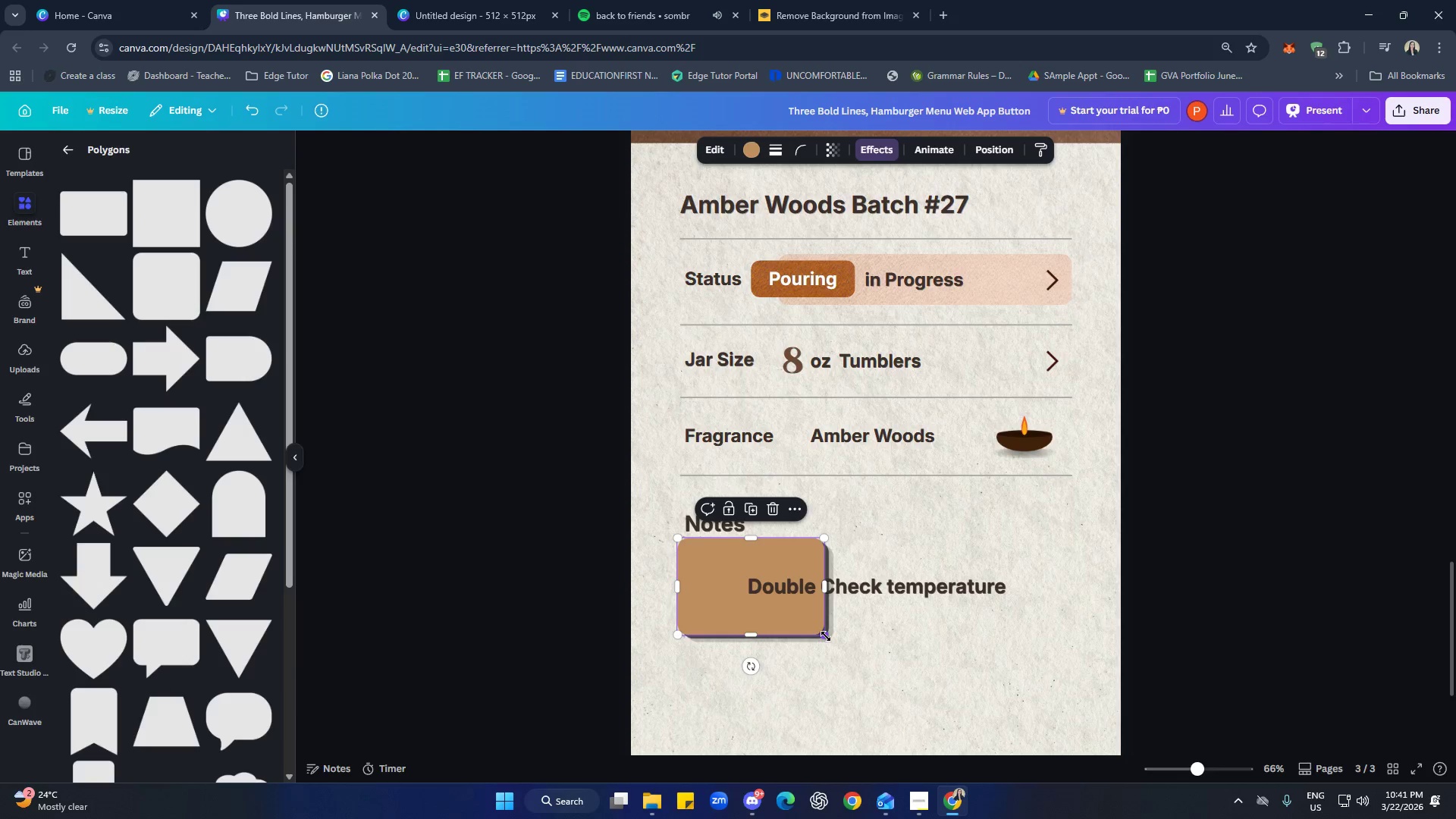 
right_click([799, 609])
 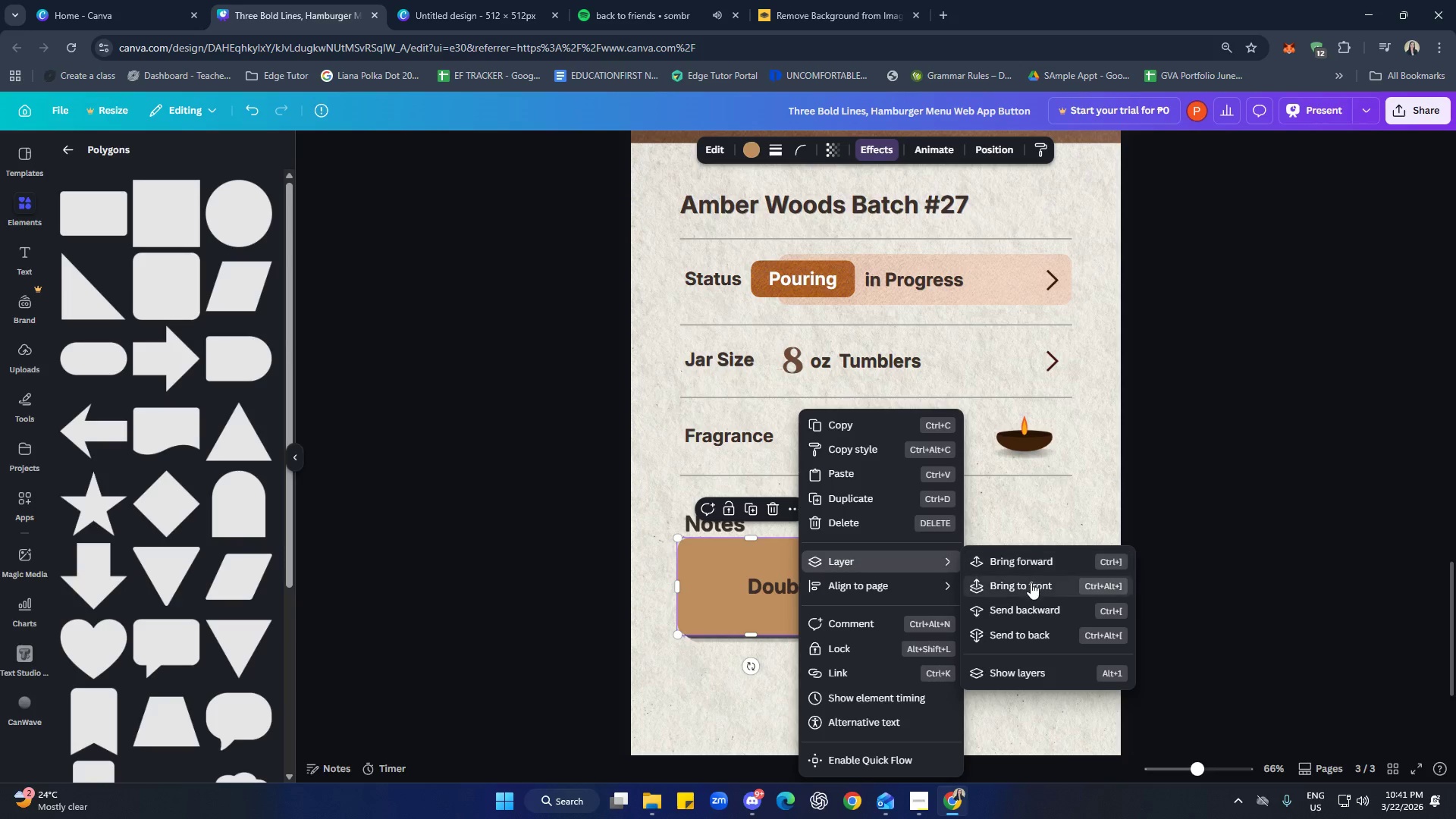 
left_click([1043, 612])
 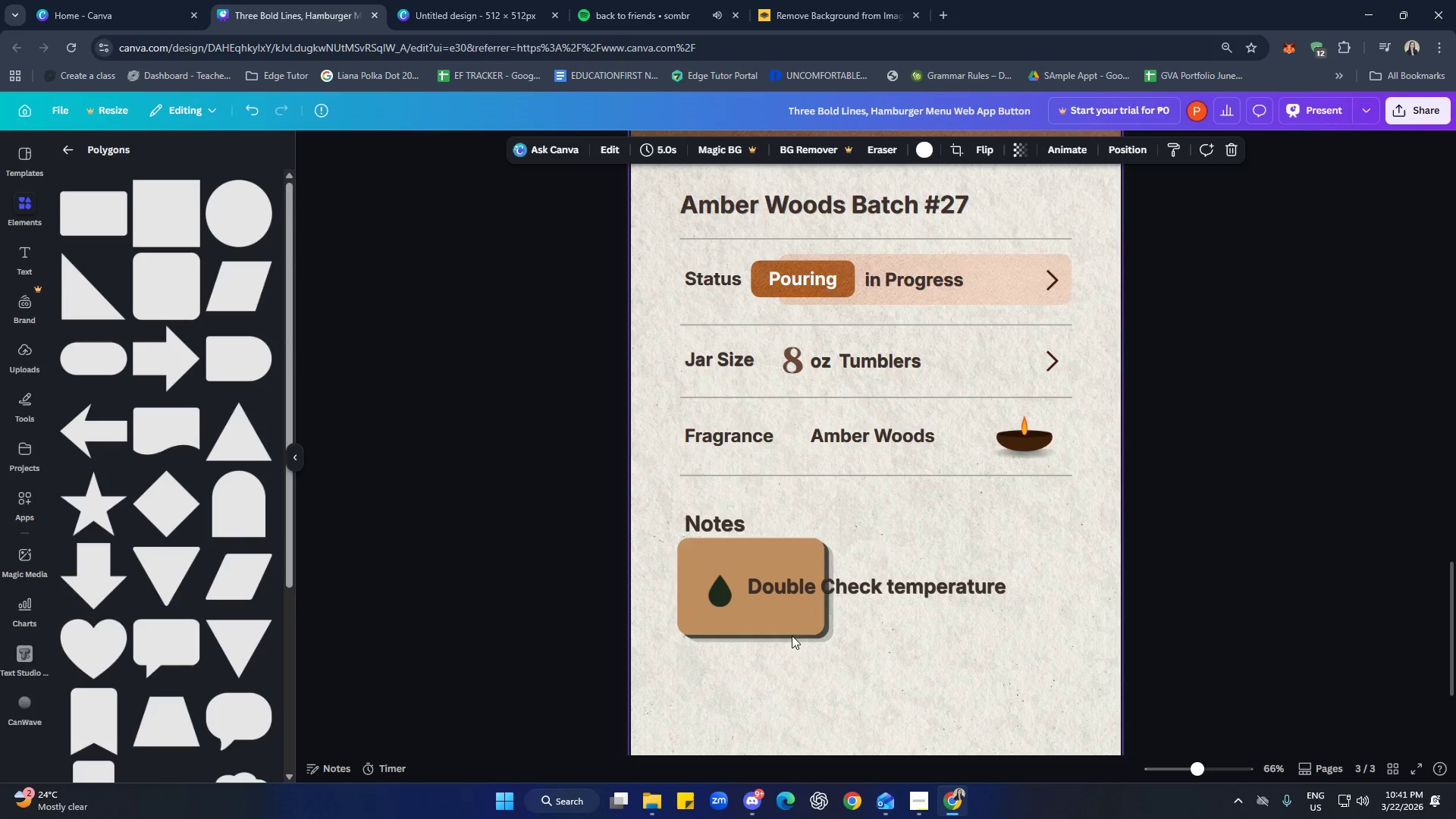 
right_click([780, 624])
 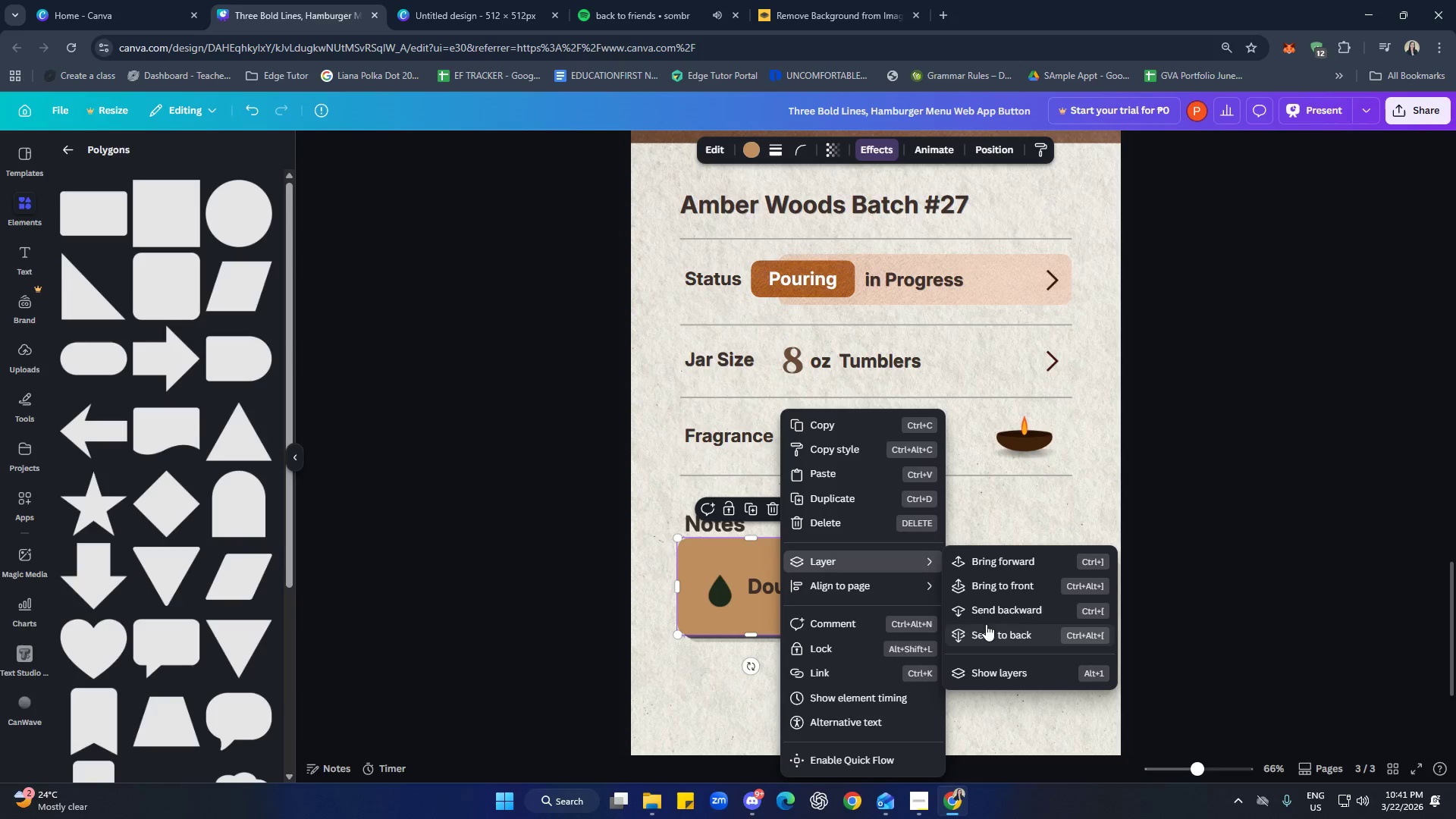 
double_click([977, 661])
 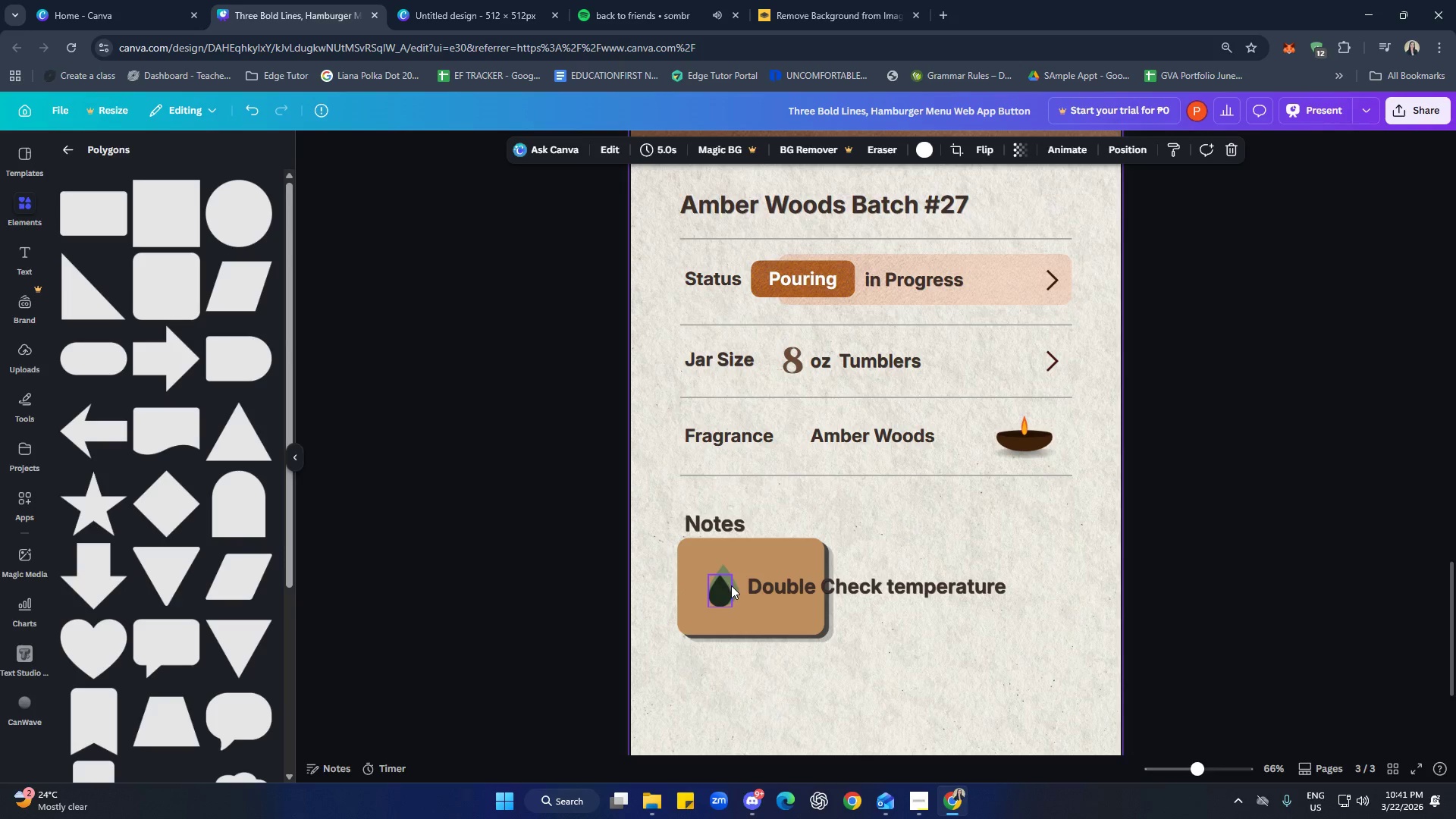 
left_click([735, 585])
 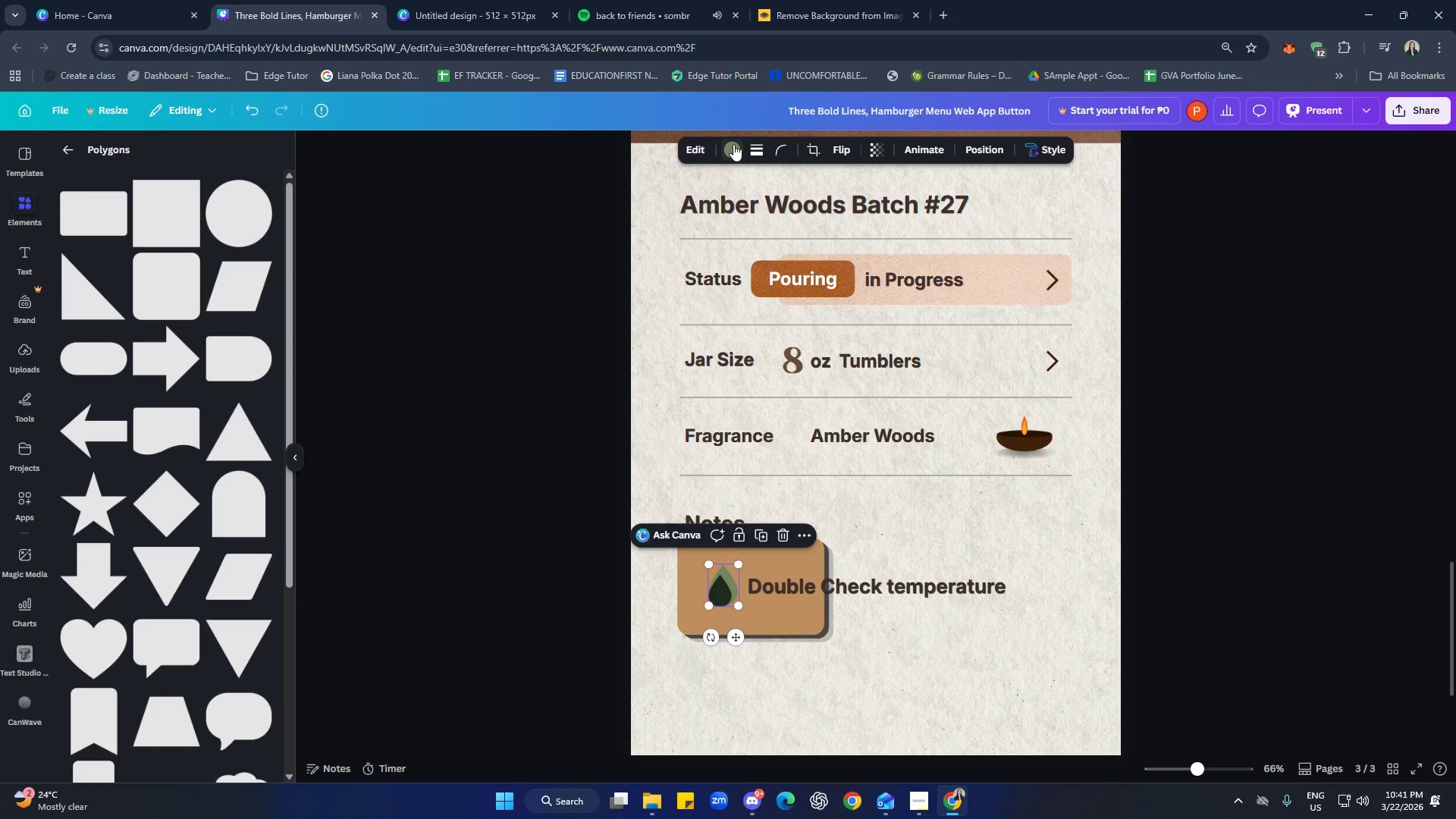 
left_click([733, 144])
 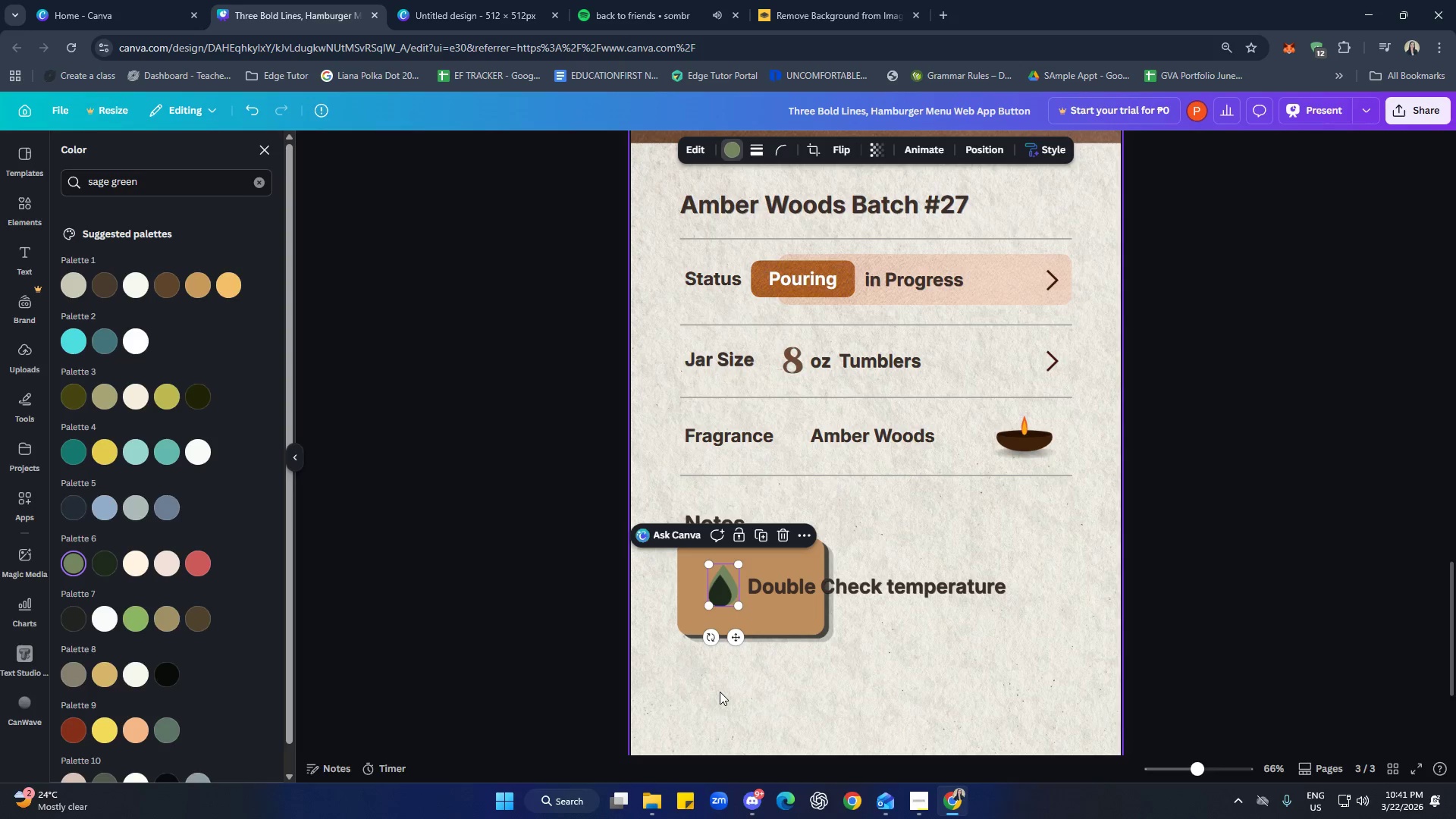 
left_click([862, 701])
 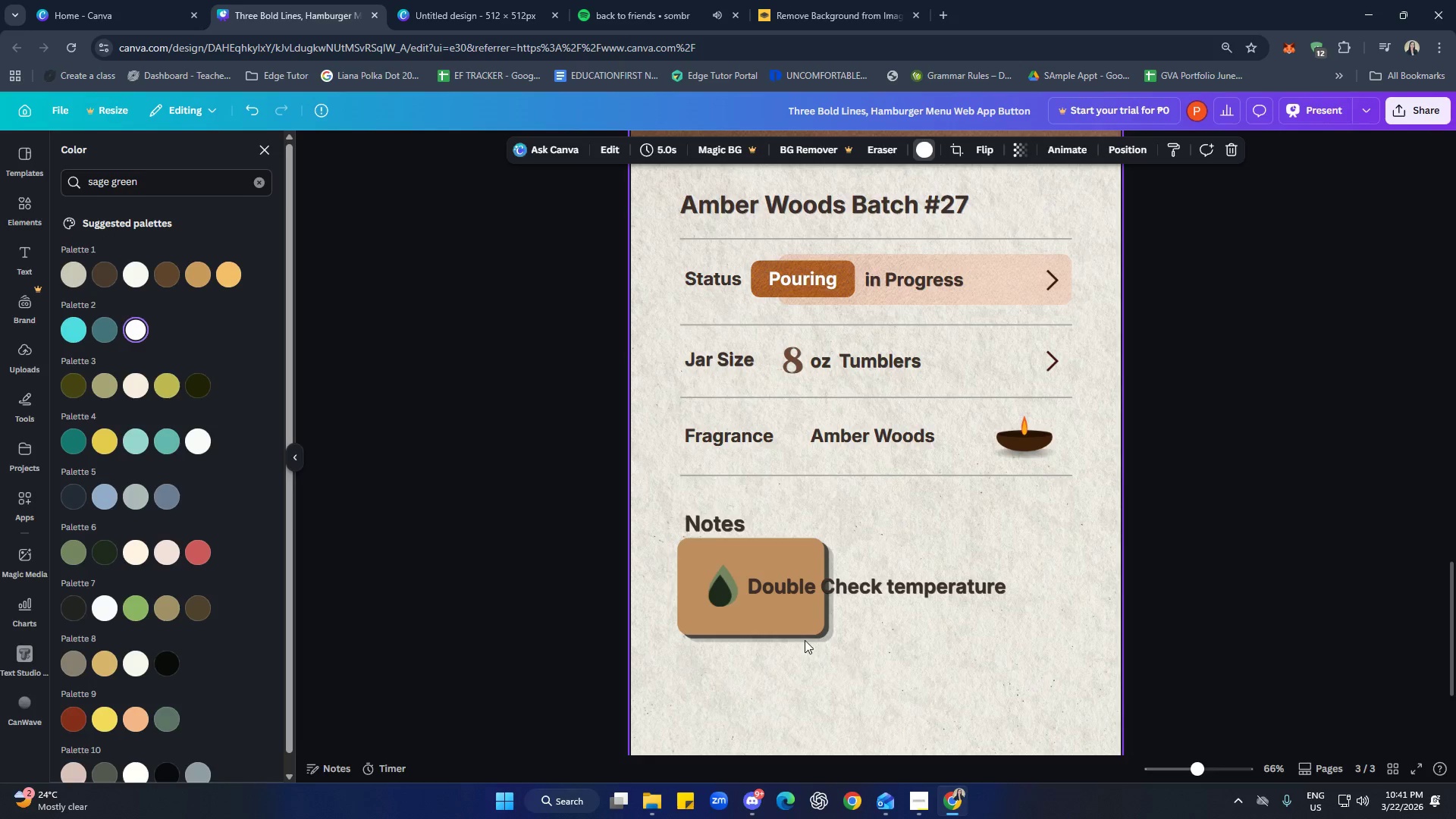 
left_click([803, 633])
 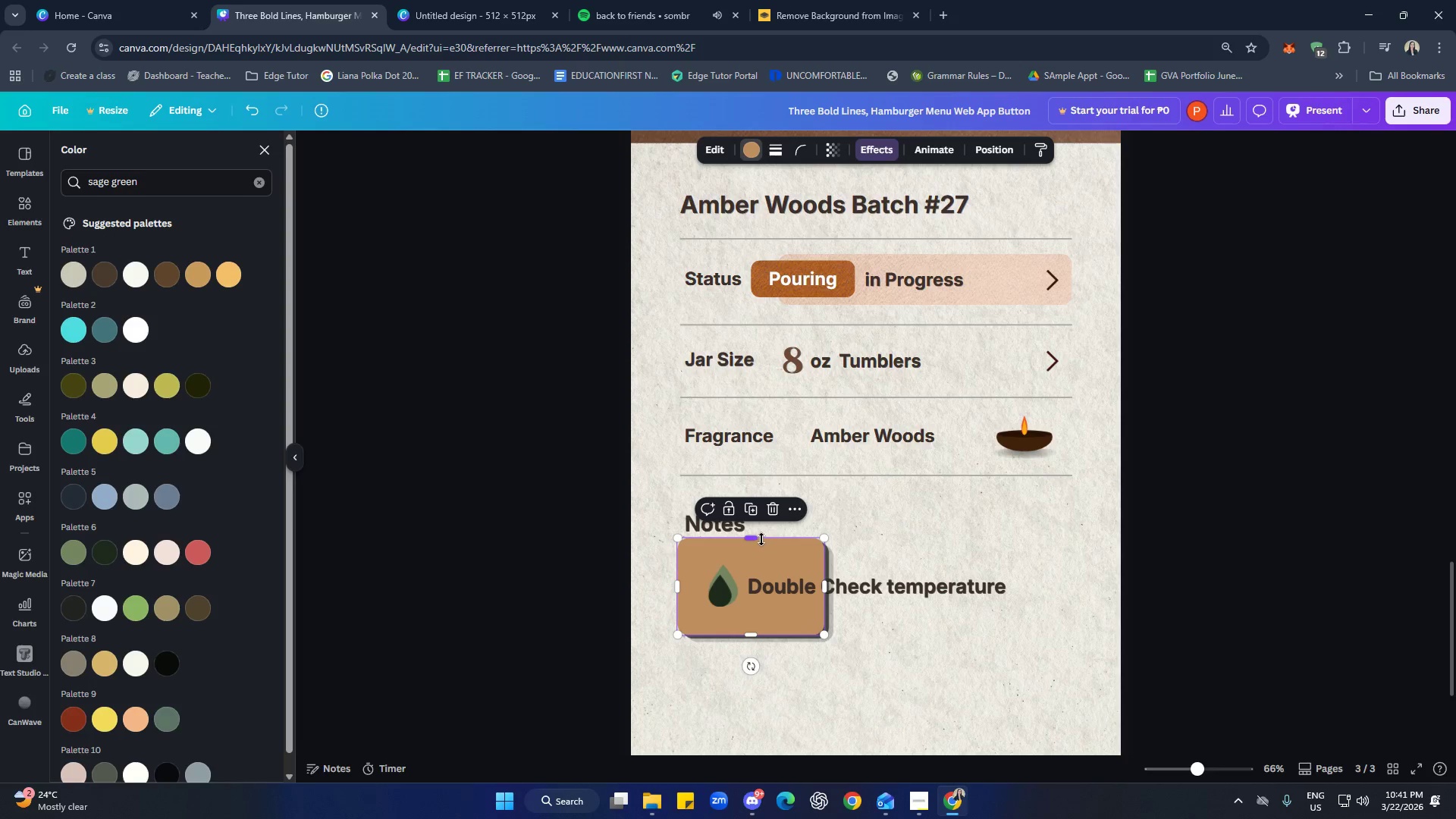 
left_click_drag(start_coordinate=[754, 538], to_coordinate=[755, 560])
 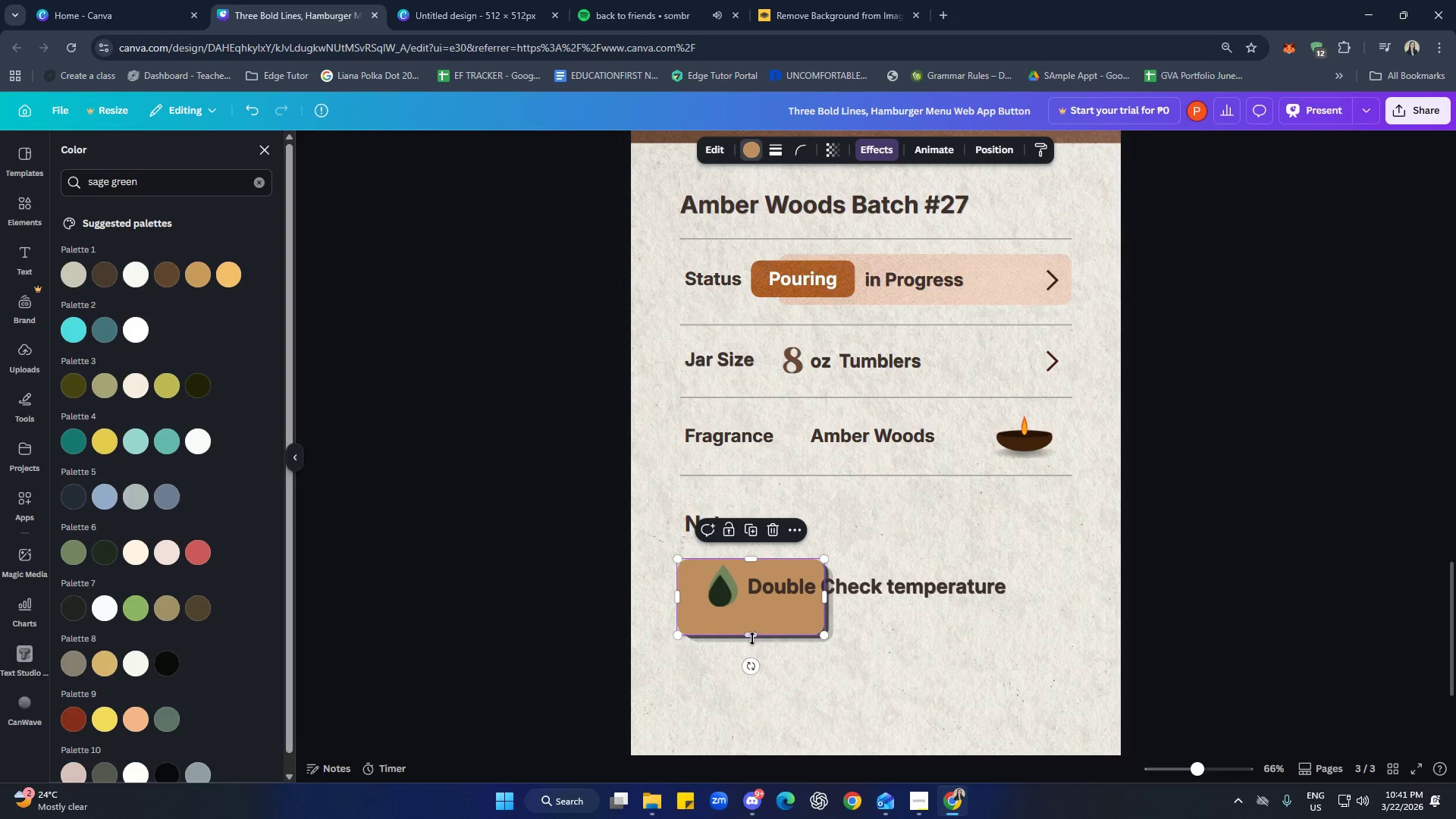 
left_click_drag(start_coordinate=[752, 637], to_coordinate=[752, 619])
 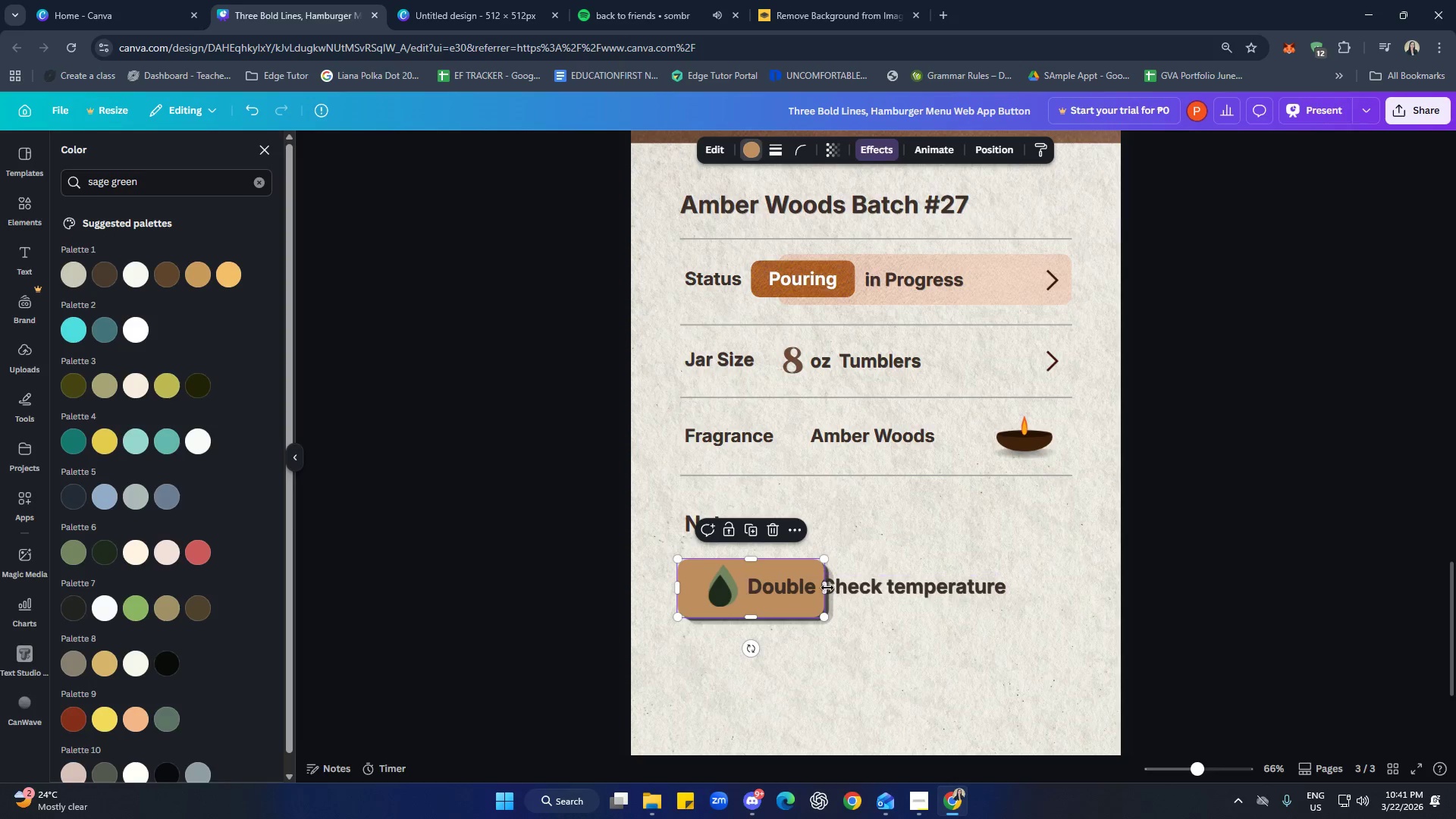 
left_click_drag(start_coordinate=[823, 587], to_coordinate=[1031, 586])
 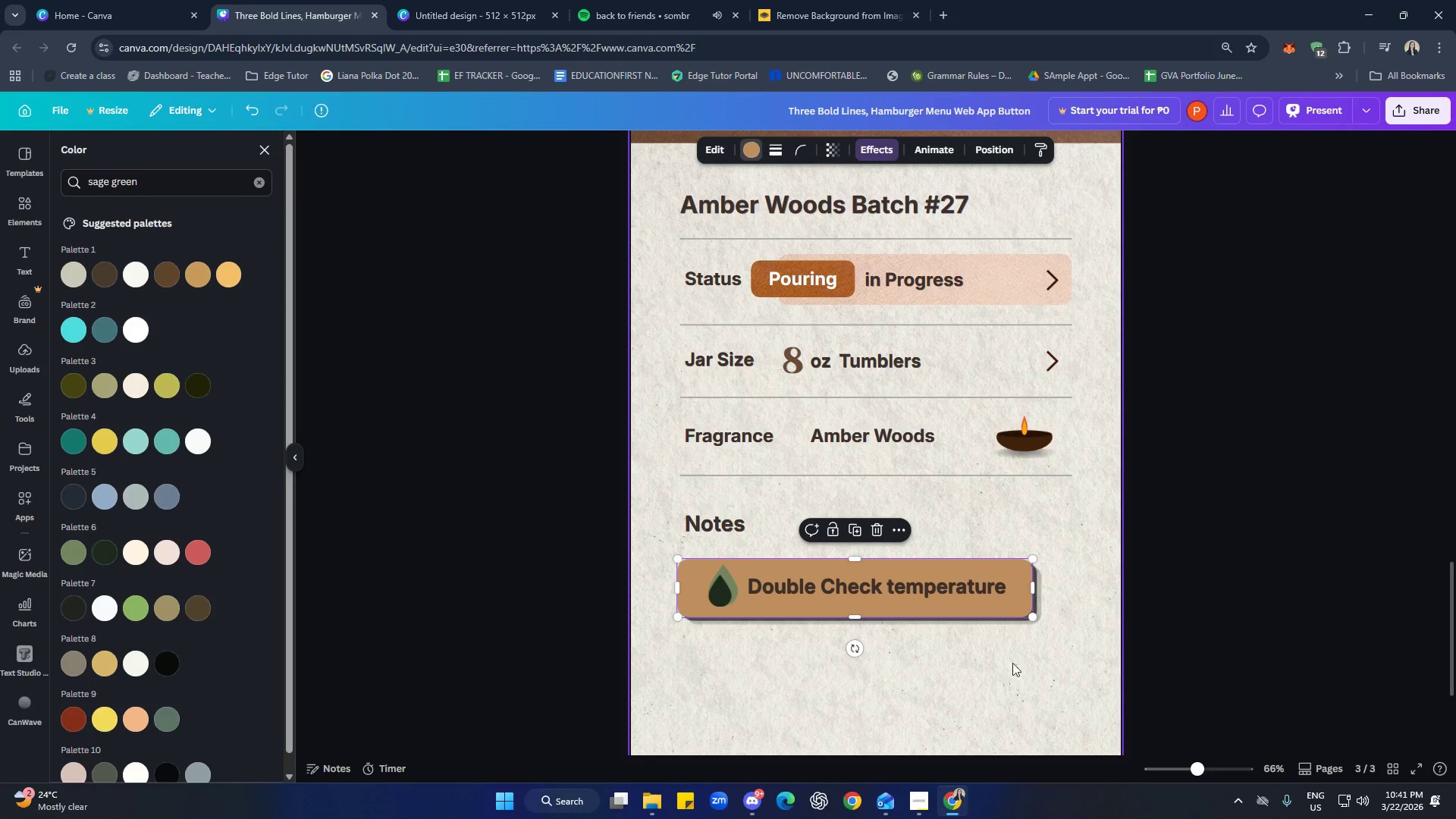 
left_click([1007, 664])
 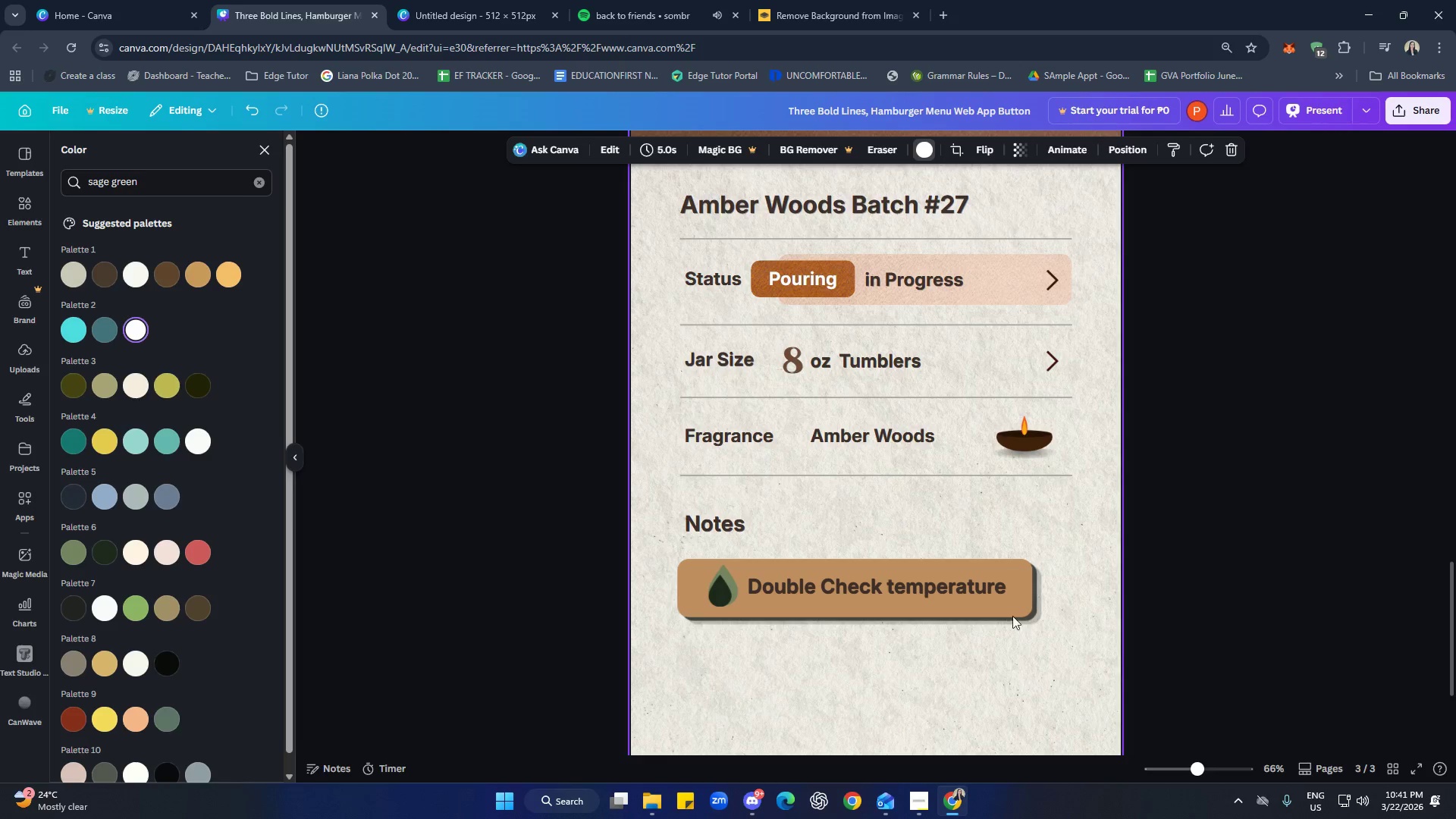 
left_click_drag(start_coordinate=[1013, 601], to_coordinate=[1021, 601])
 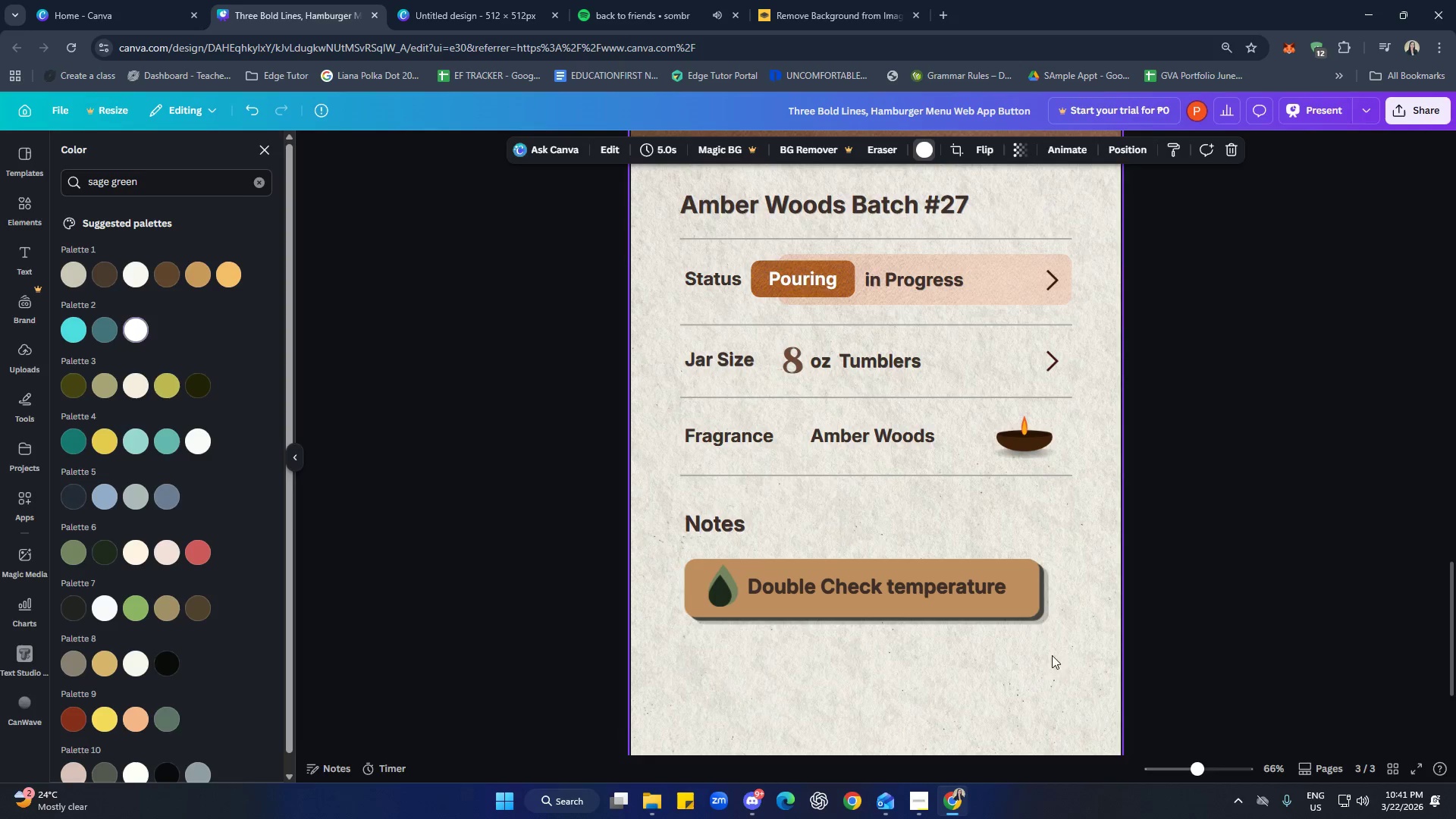 
double_click([1018, 591])
 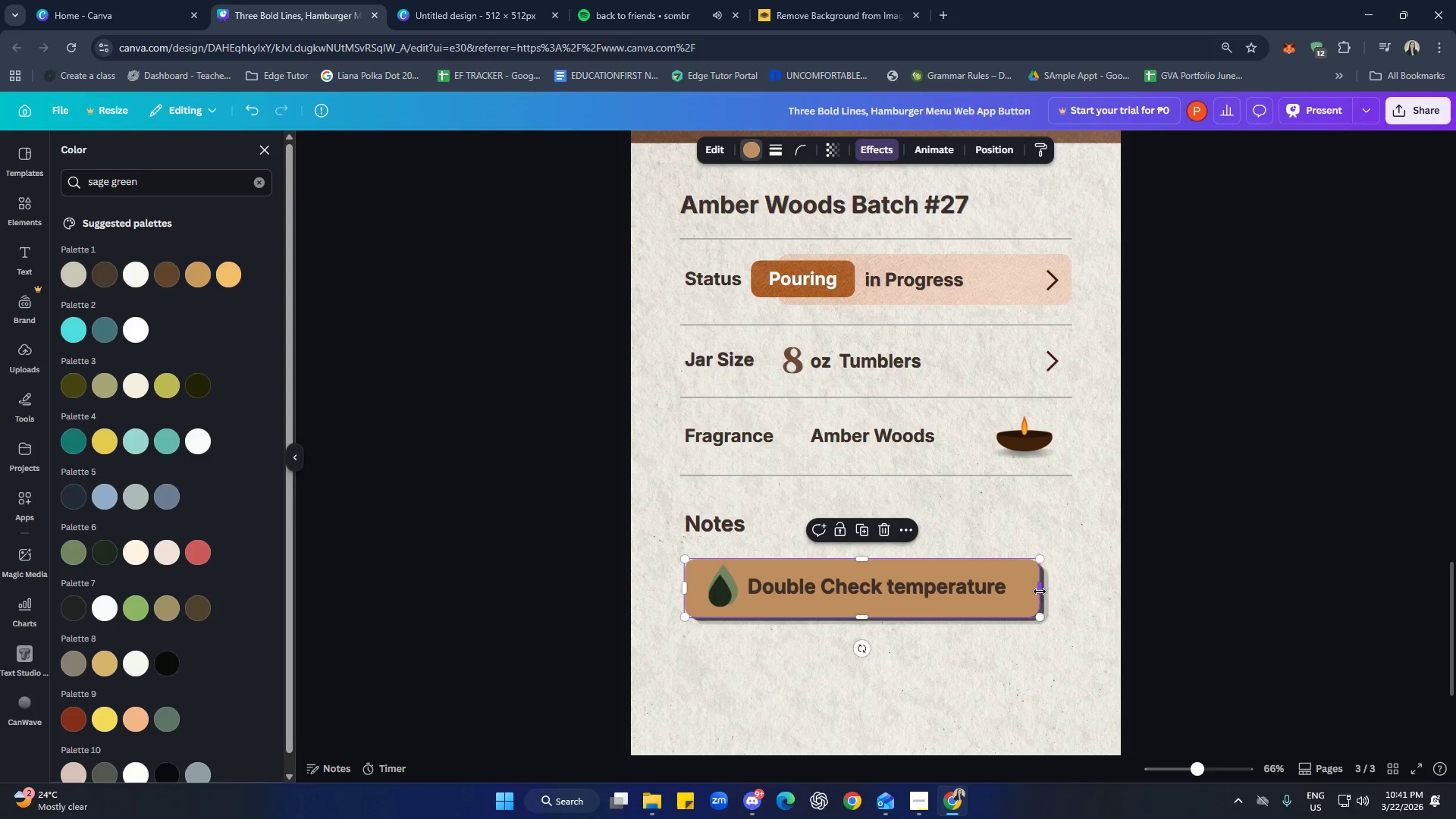 
left_click_drag(start_coordinate=[1040, 592], to_coordinate=[1051, 591])
 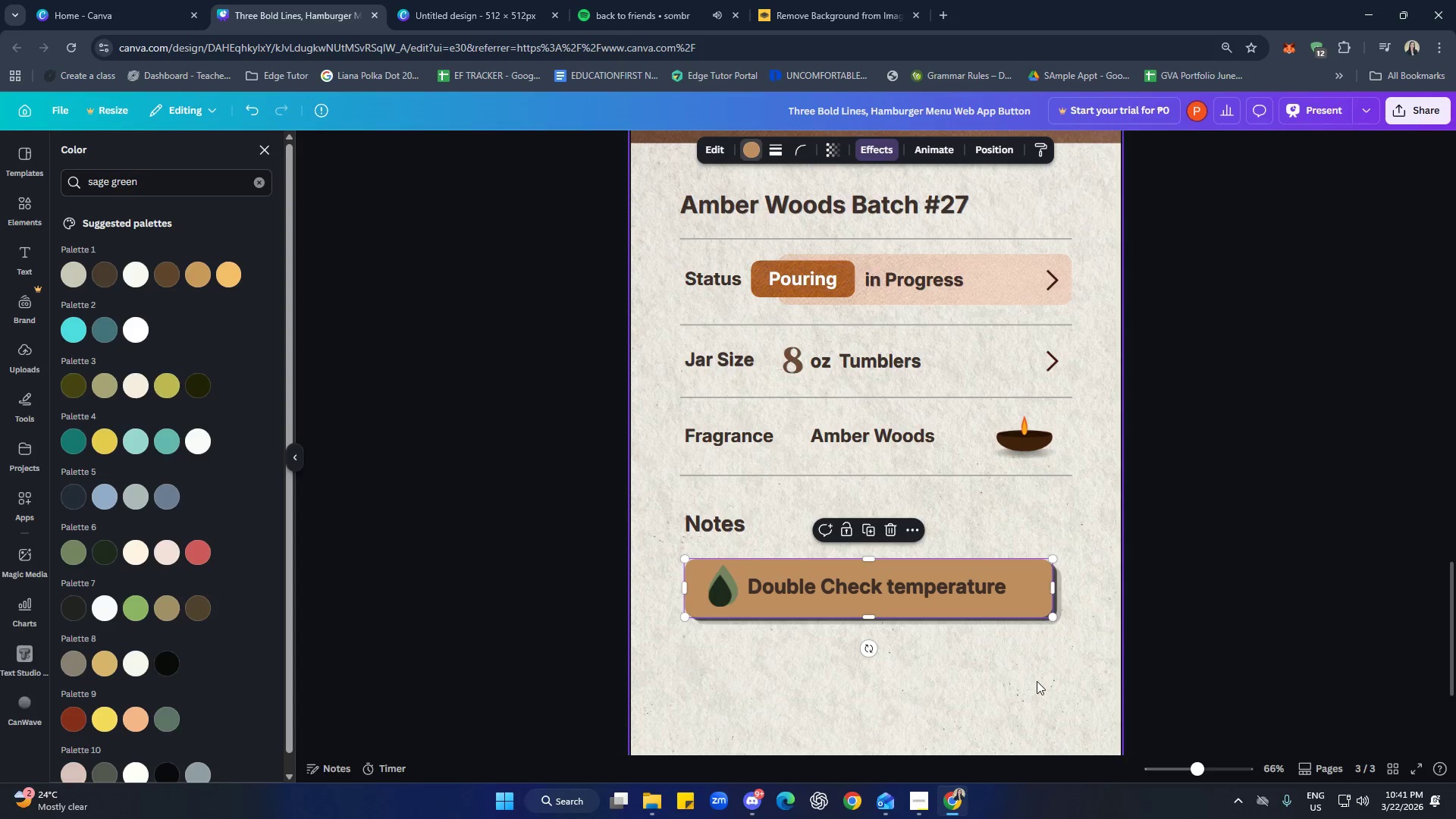 
left_click([1037, 681])
 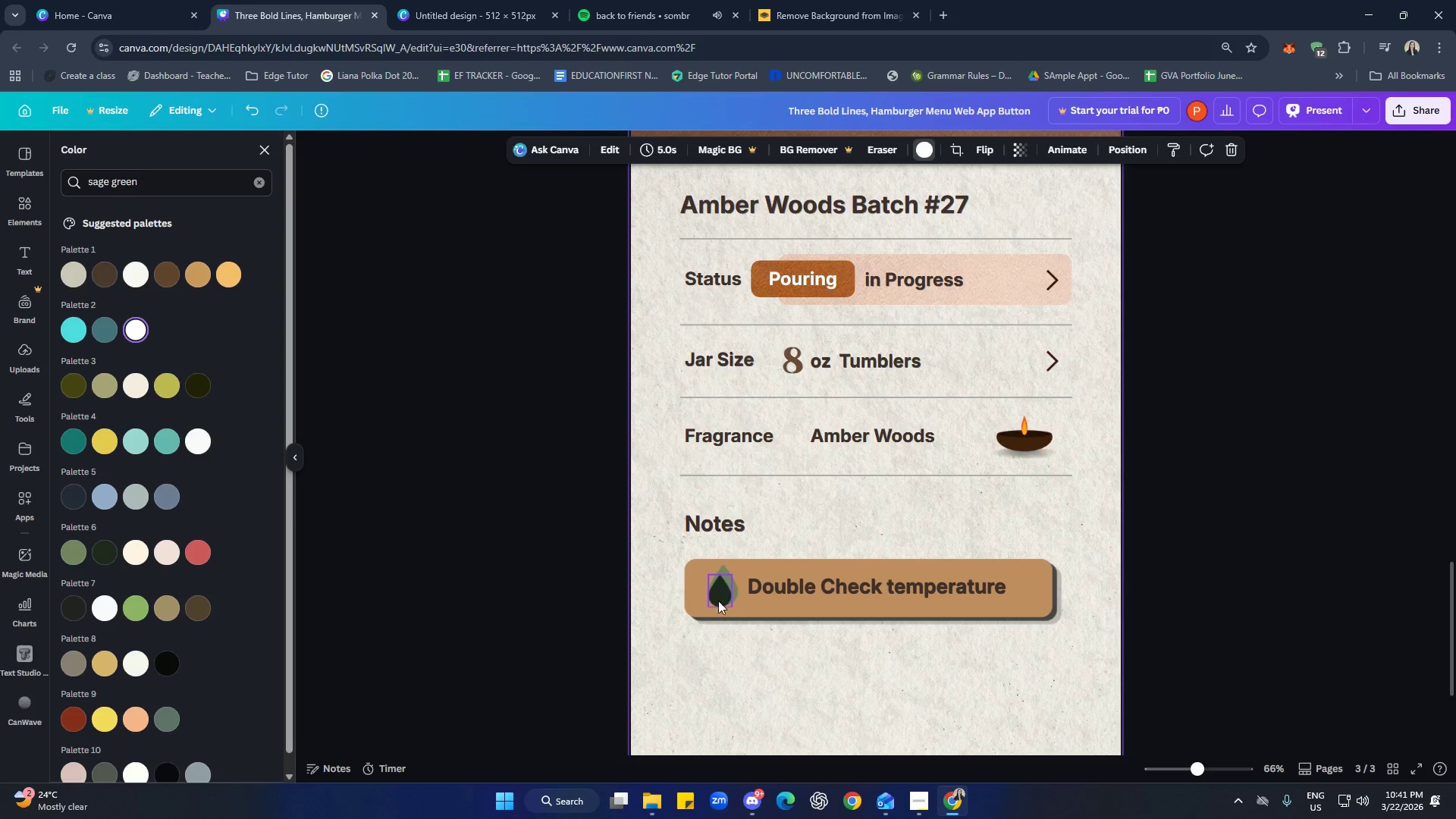 
left_click([717, 591])
 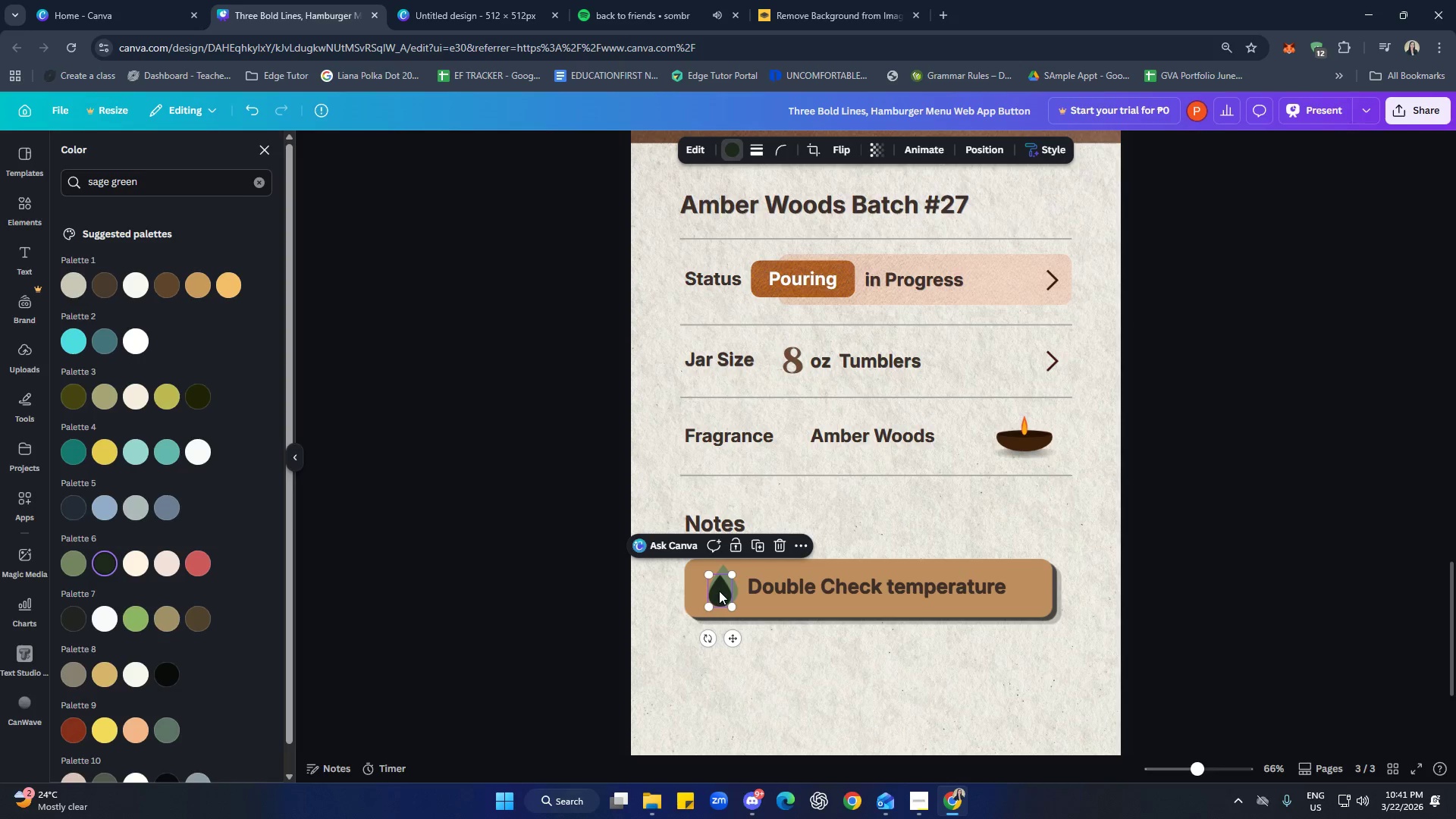 
hold_key(key=ShiftLeft, duration=0.95)
left_click([735, 589])
 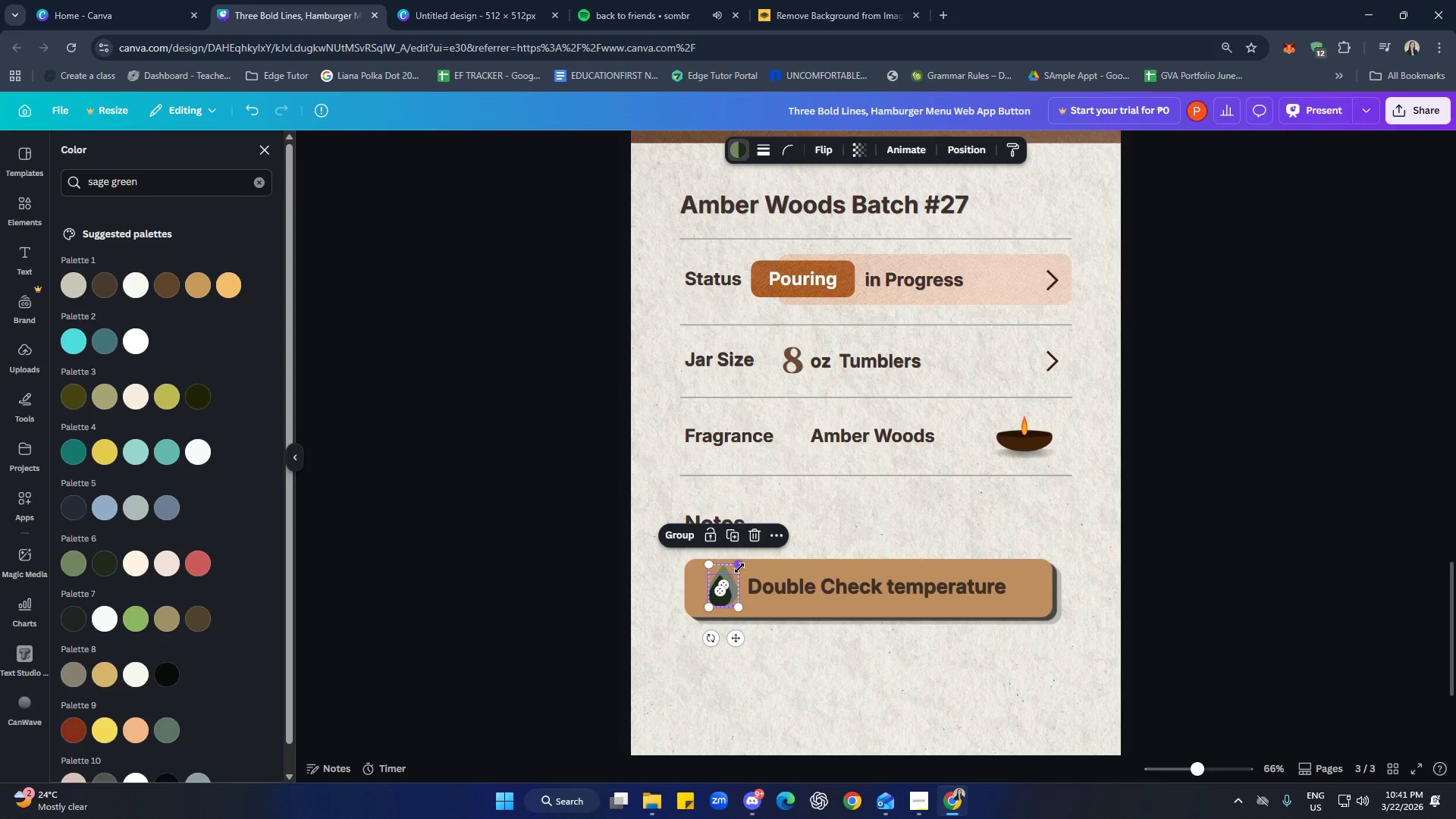 
left_click_drag(start_coordinate=[739, 567], to_coordinate=[733, 574])
 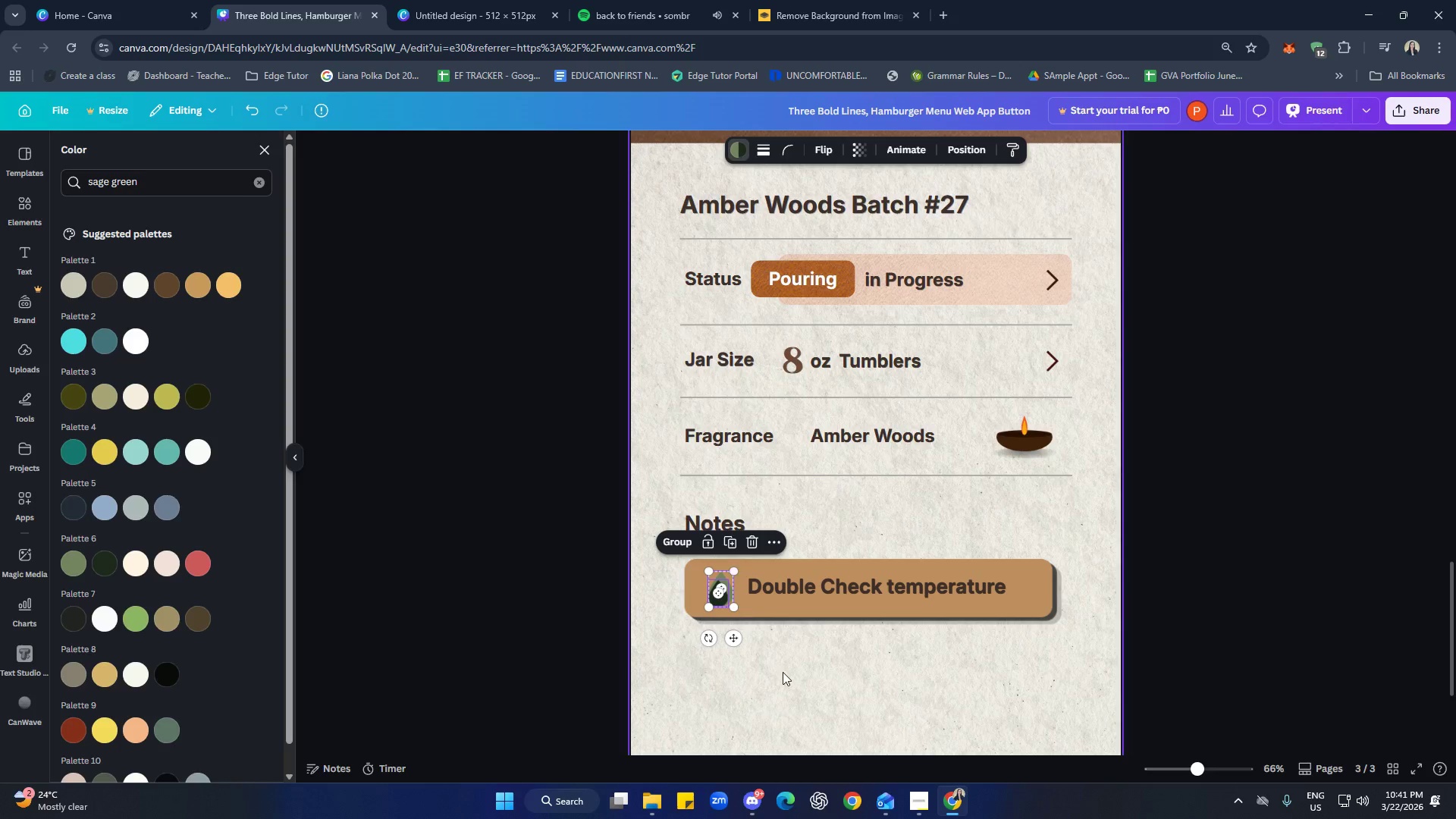 
left_click([783, 672])
 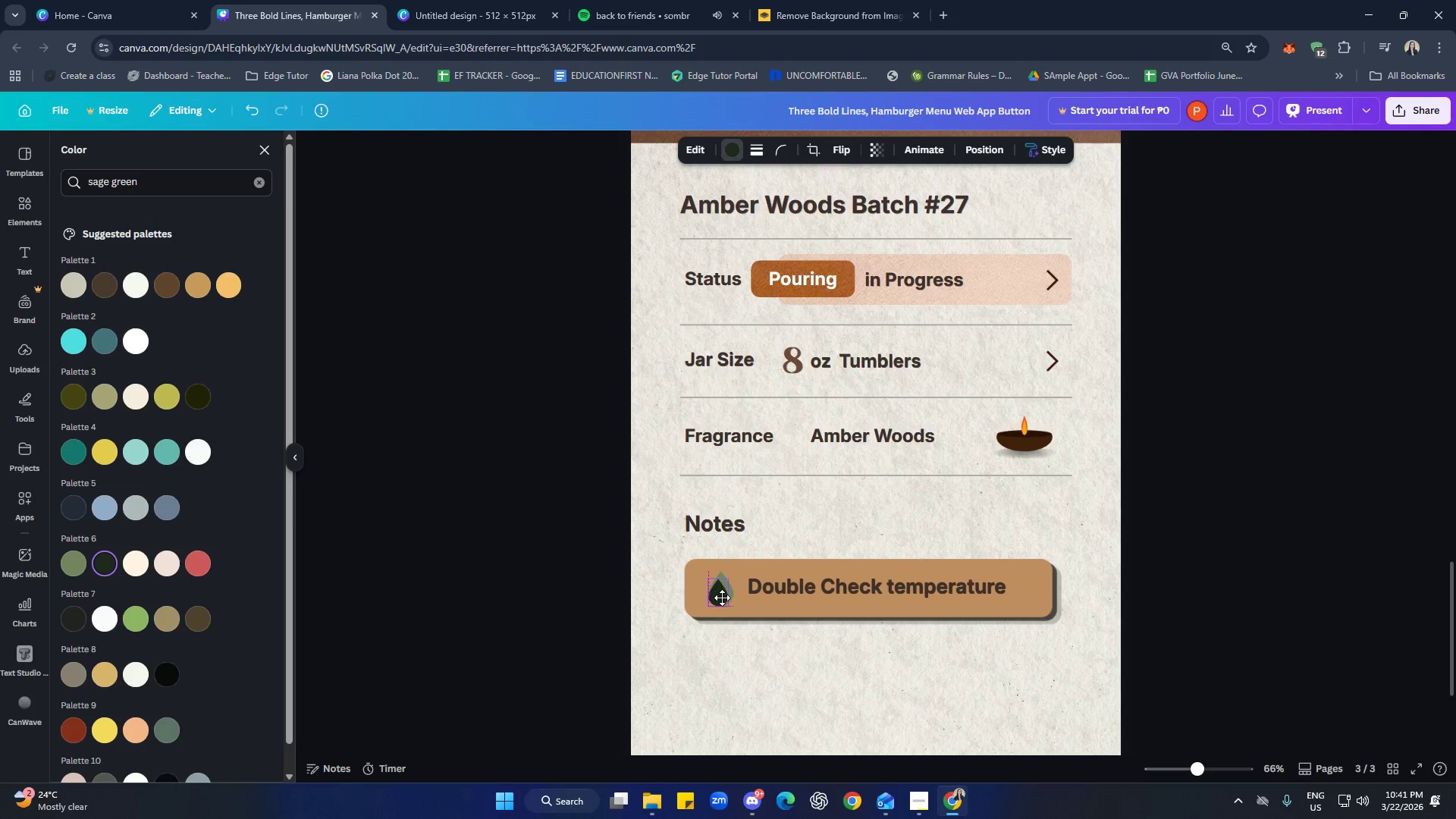 
left_click([851, 695])
 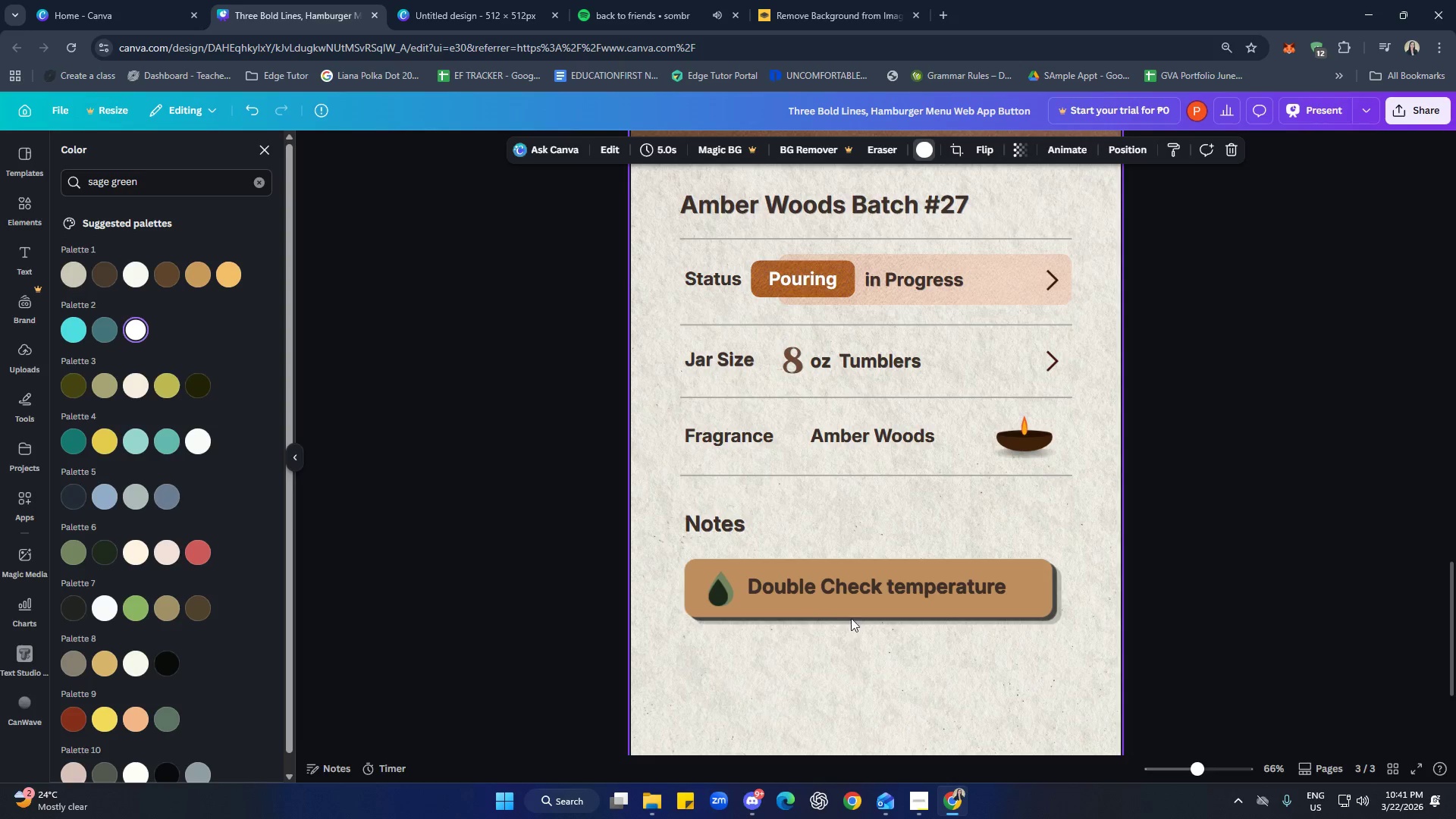 
left_click_drag(start_coordinate=[855, 615], to_coordinate=[859, 615])
 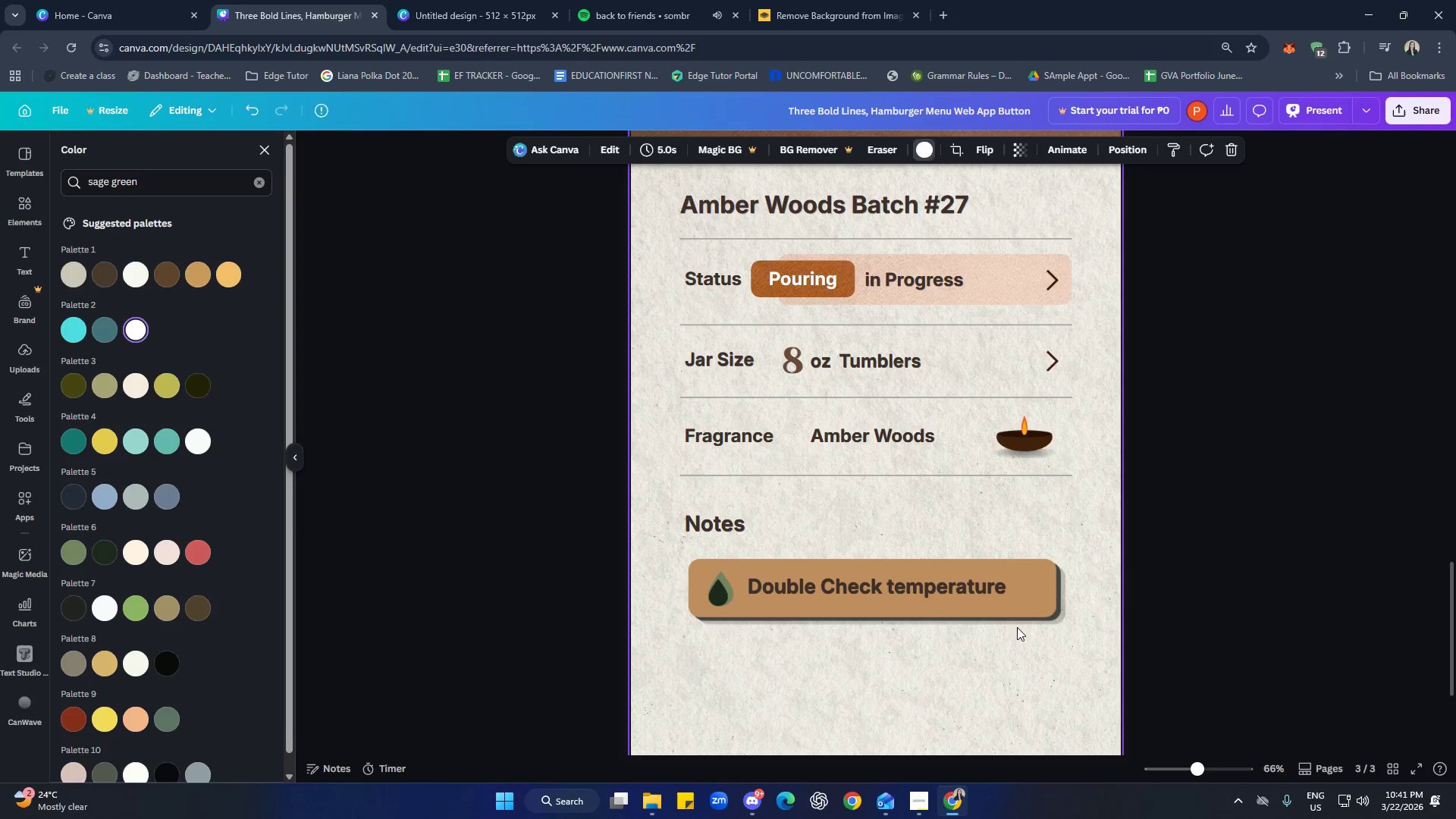 
left_click([1029, 601])
 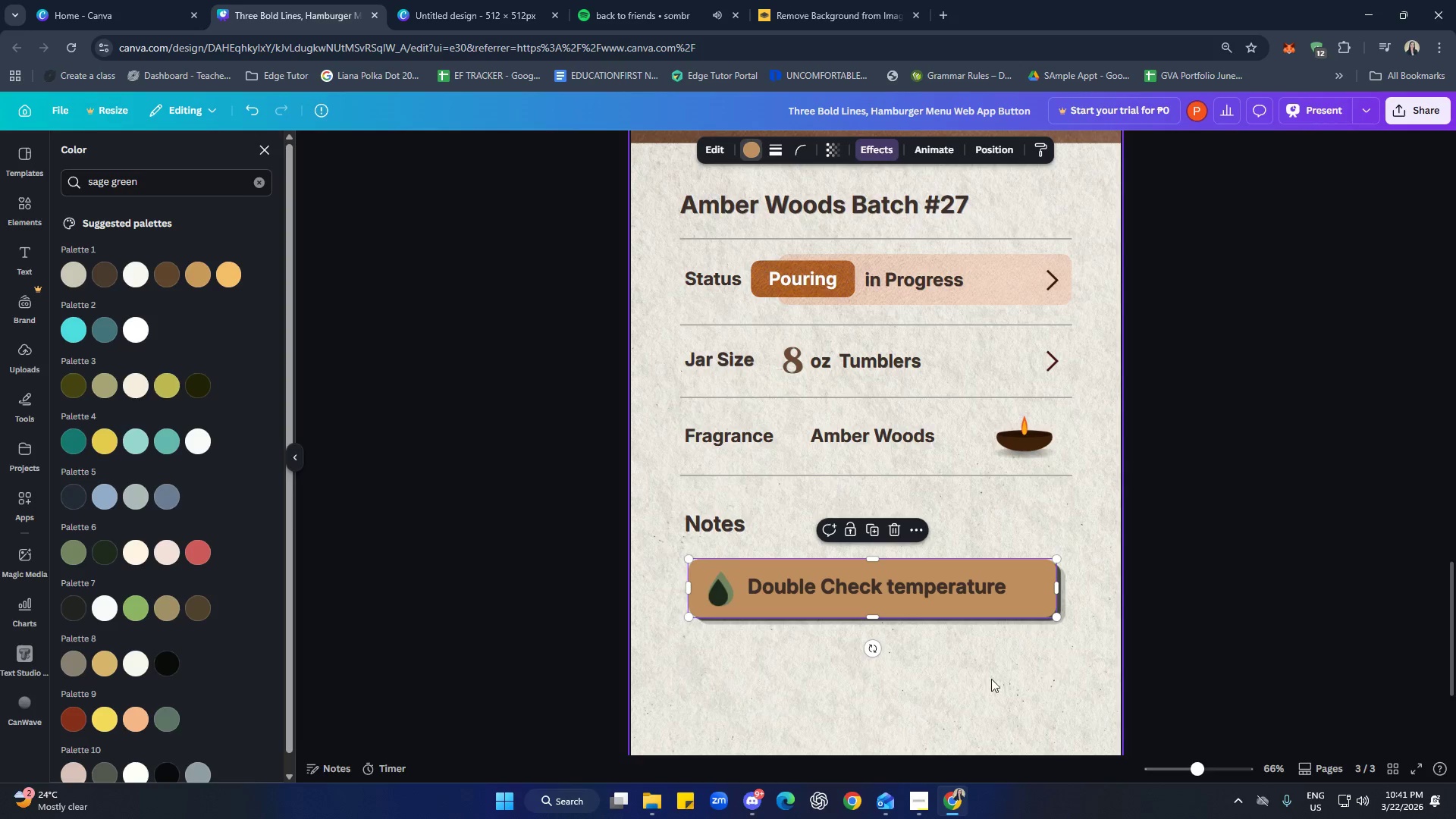 
left_click_drag(start_coordinate=[691, 588], to_coordinate=[684, 587])
 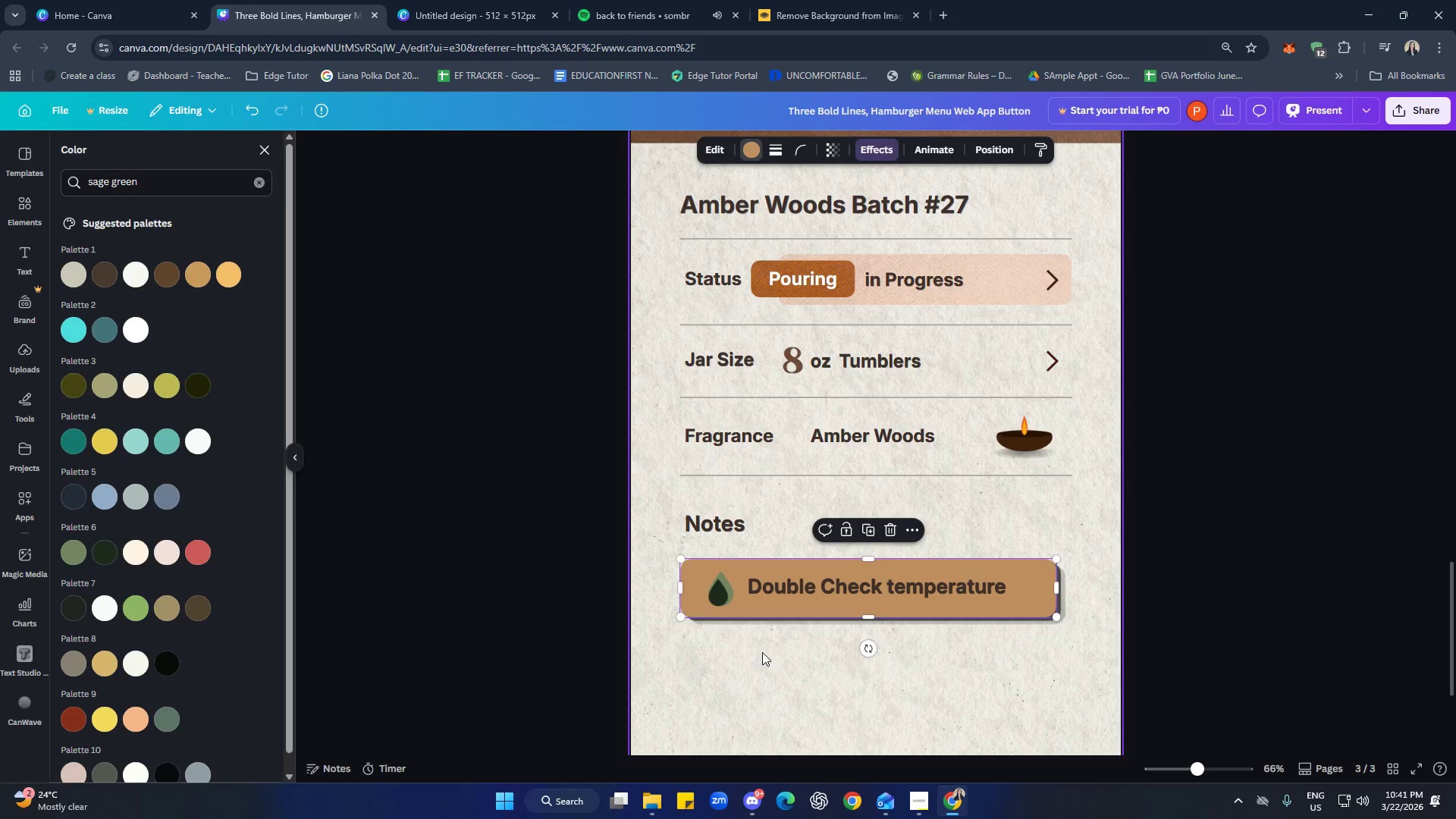 
left_click([762, 652])
 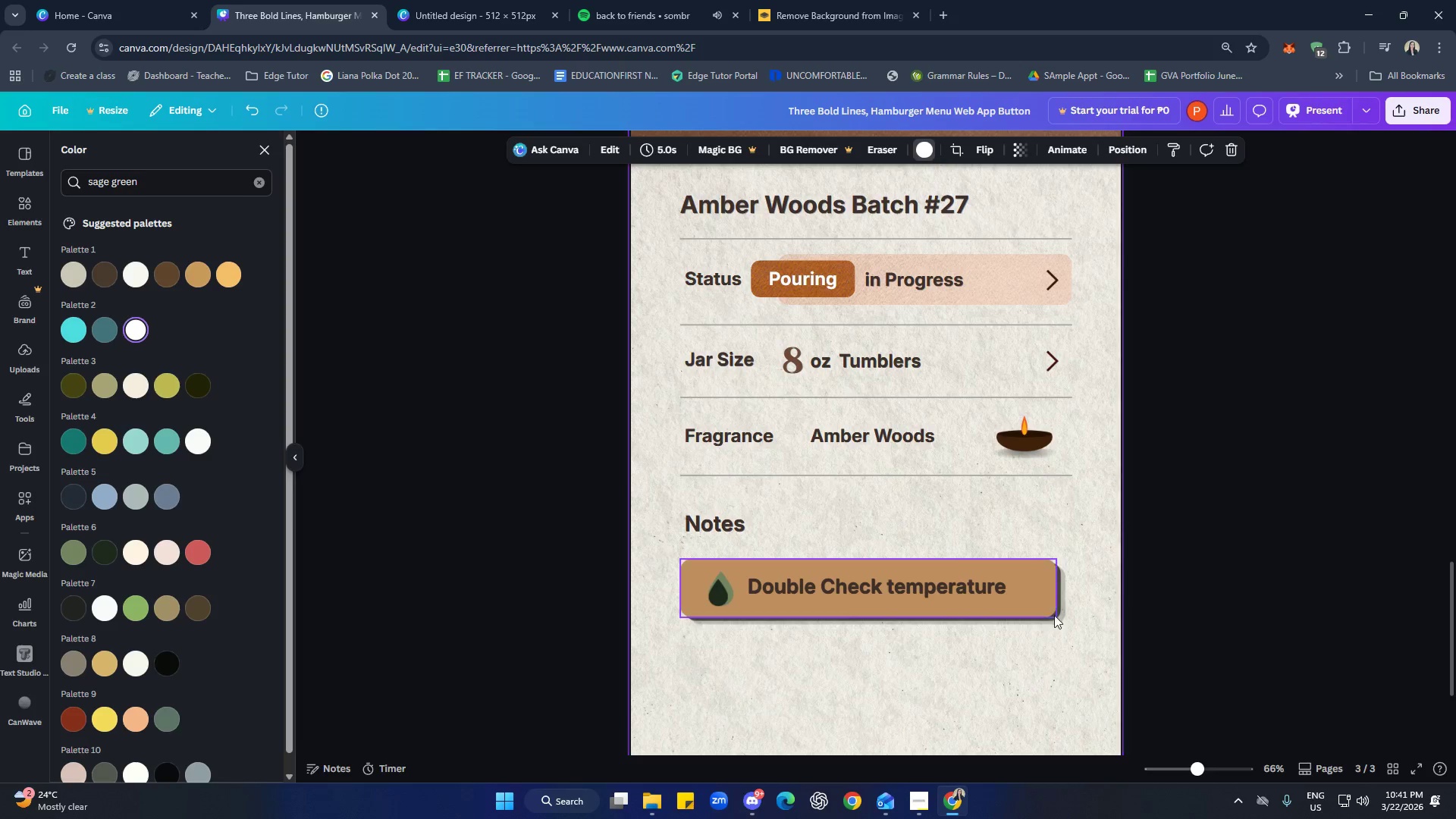 
left_click([1048, 607])
 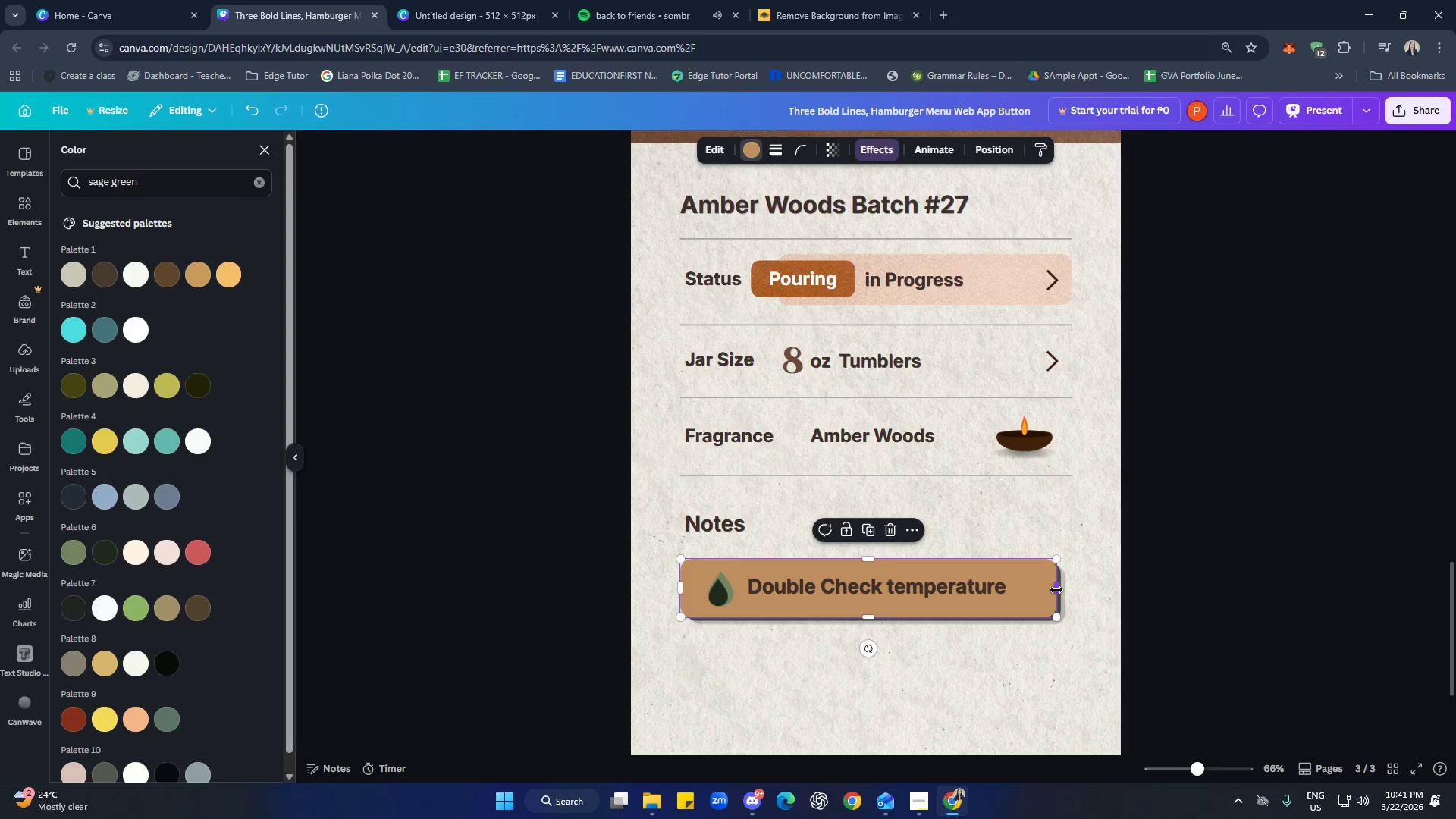 
left_click_drag(start_coordinate=[1057, 589], to_coordinate=[1071, 590])
 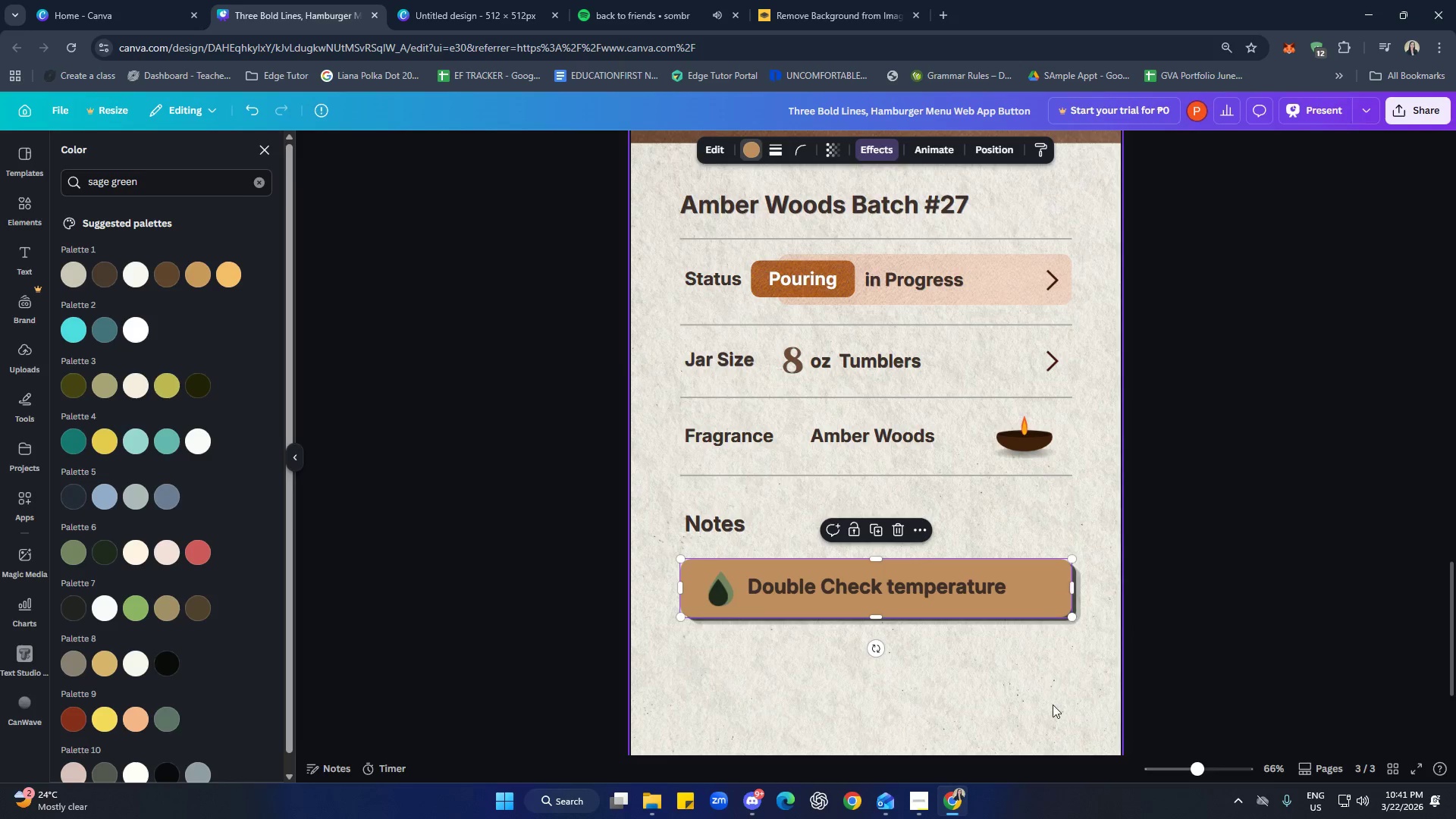 
left_click([1053, 704])
 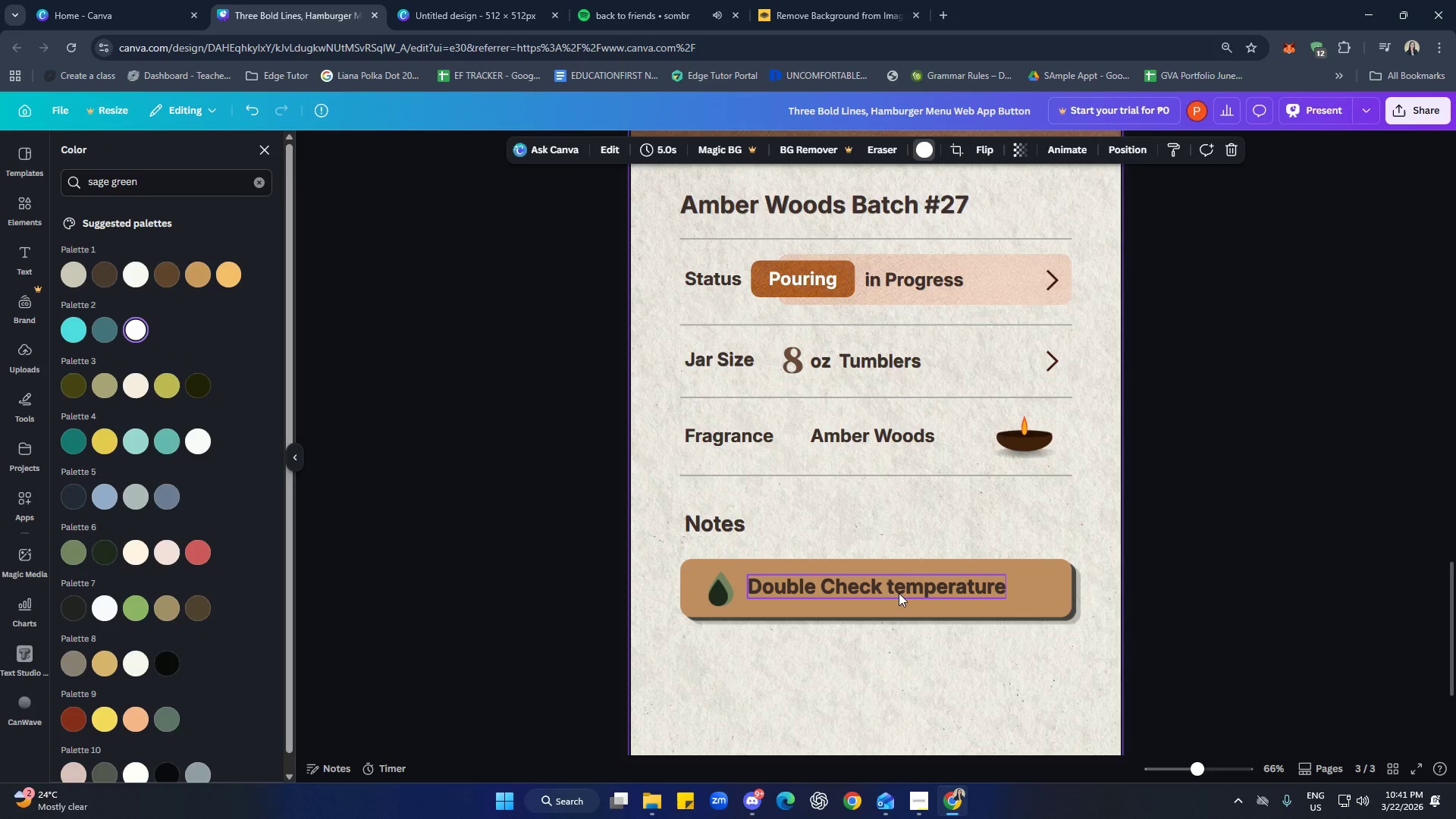 
hold_key(key=ShiftLeft, duration=1.5)
left_click([907, 587])
 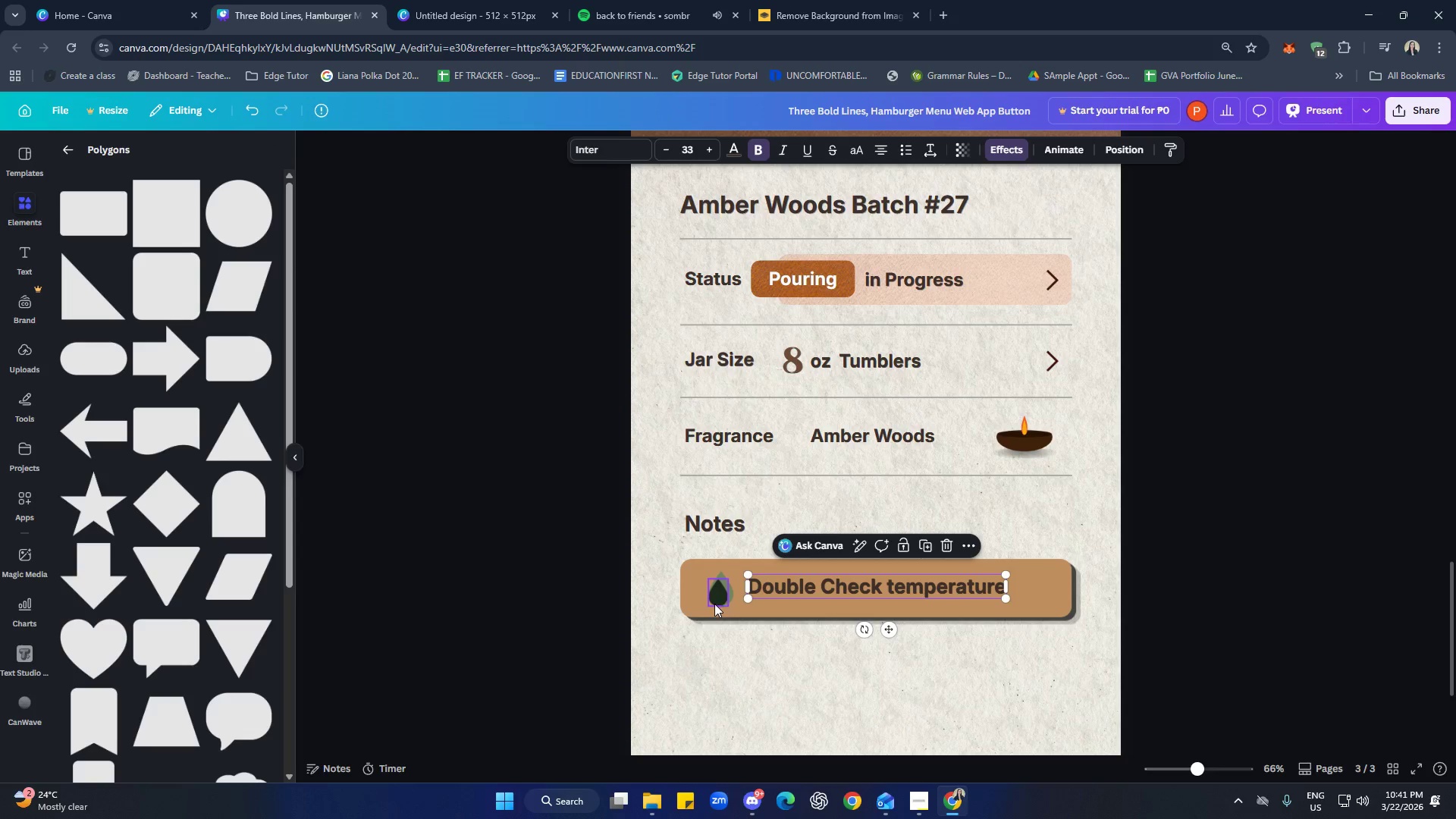 
left_click([714, 604])
 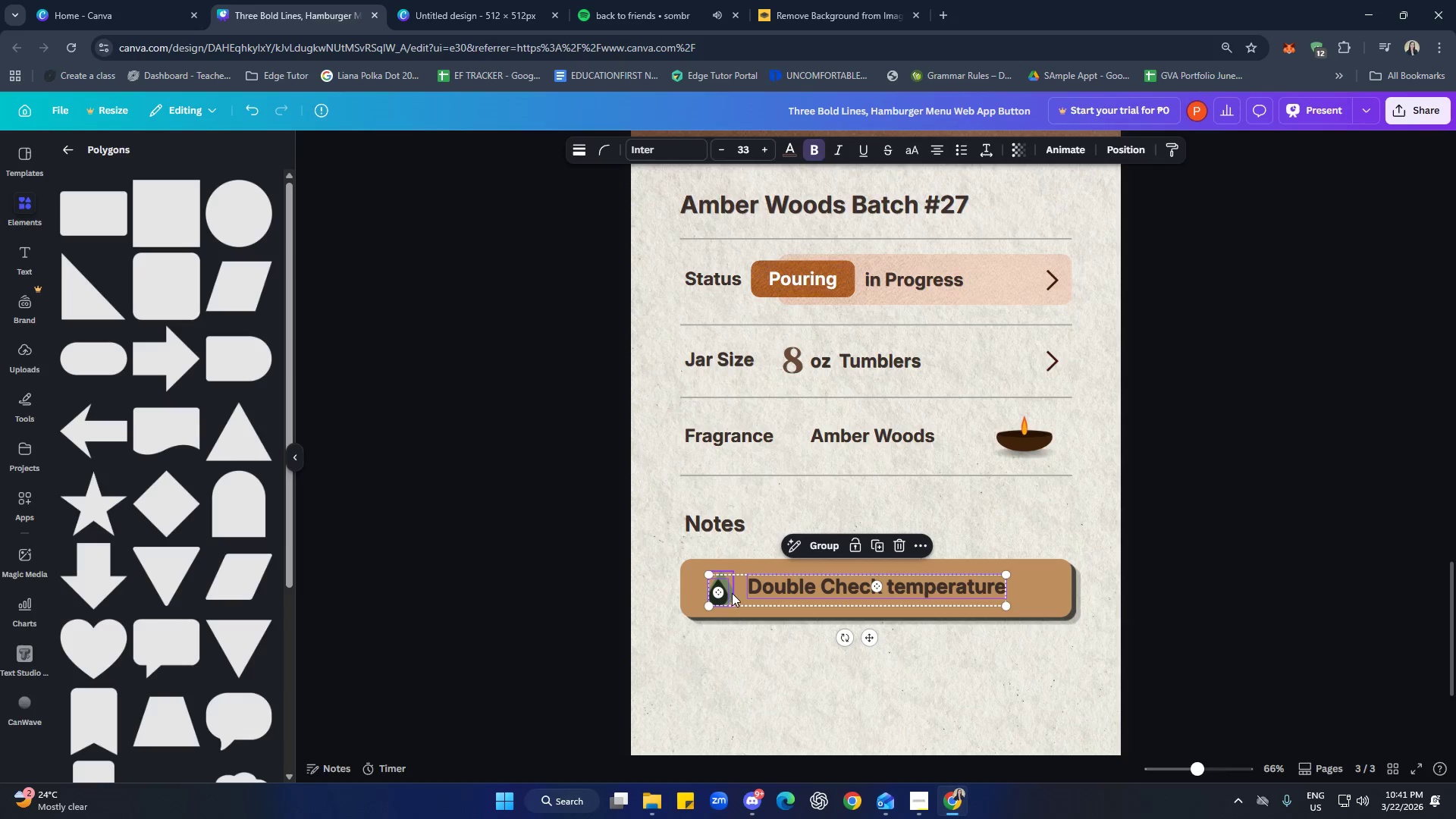 
hold_key(key=ShiftLeft, duration=0.59)
 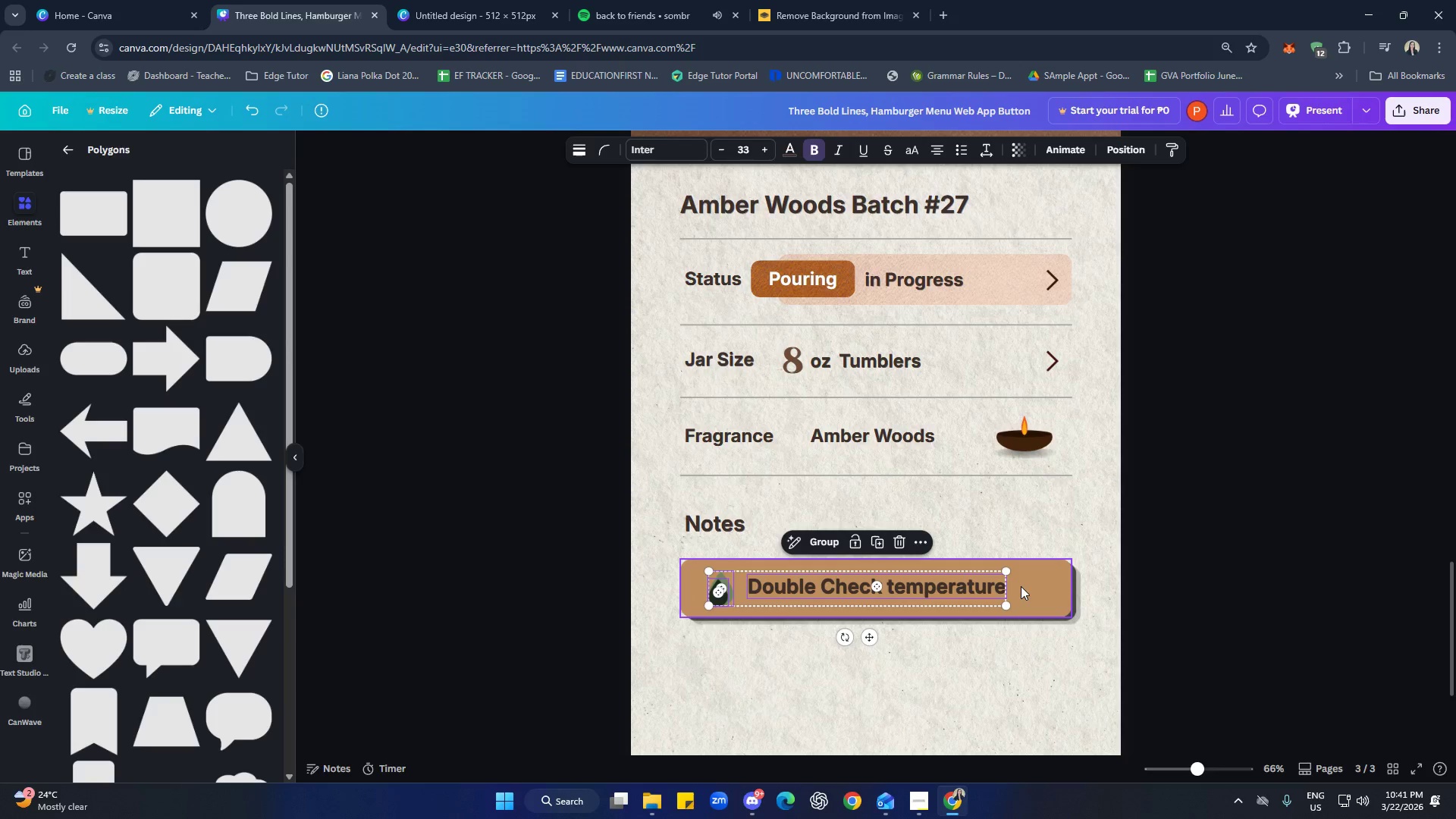 
key(ArrowLeft)
 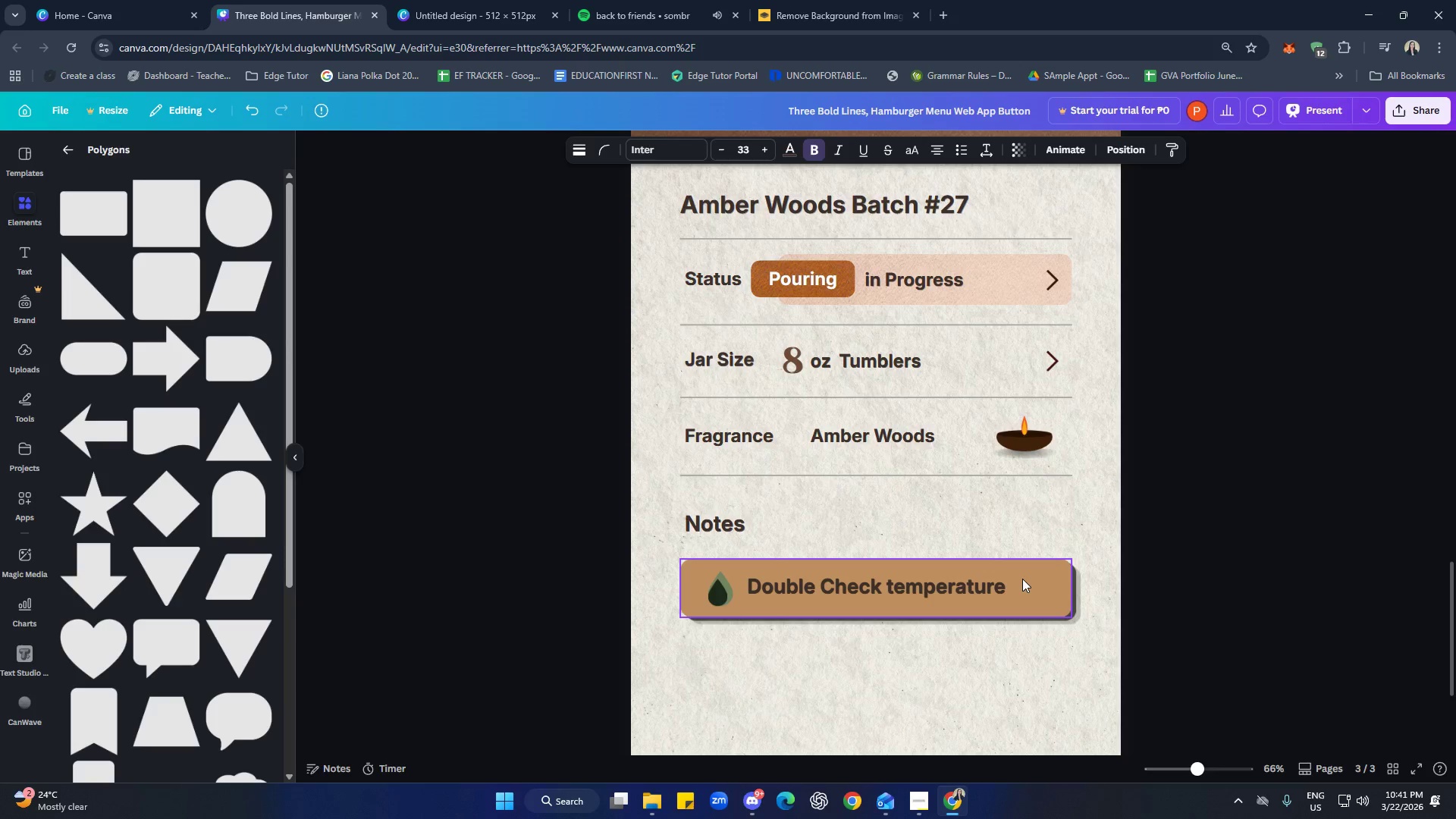 
hold_key(key=ArrowLeft, duration=0.73)
 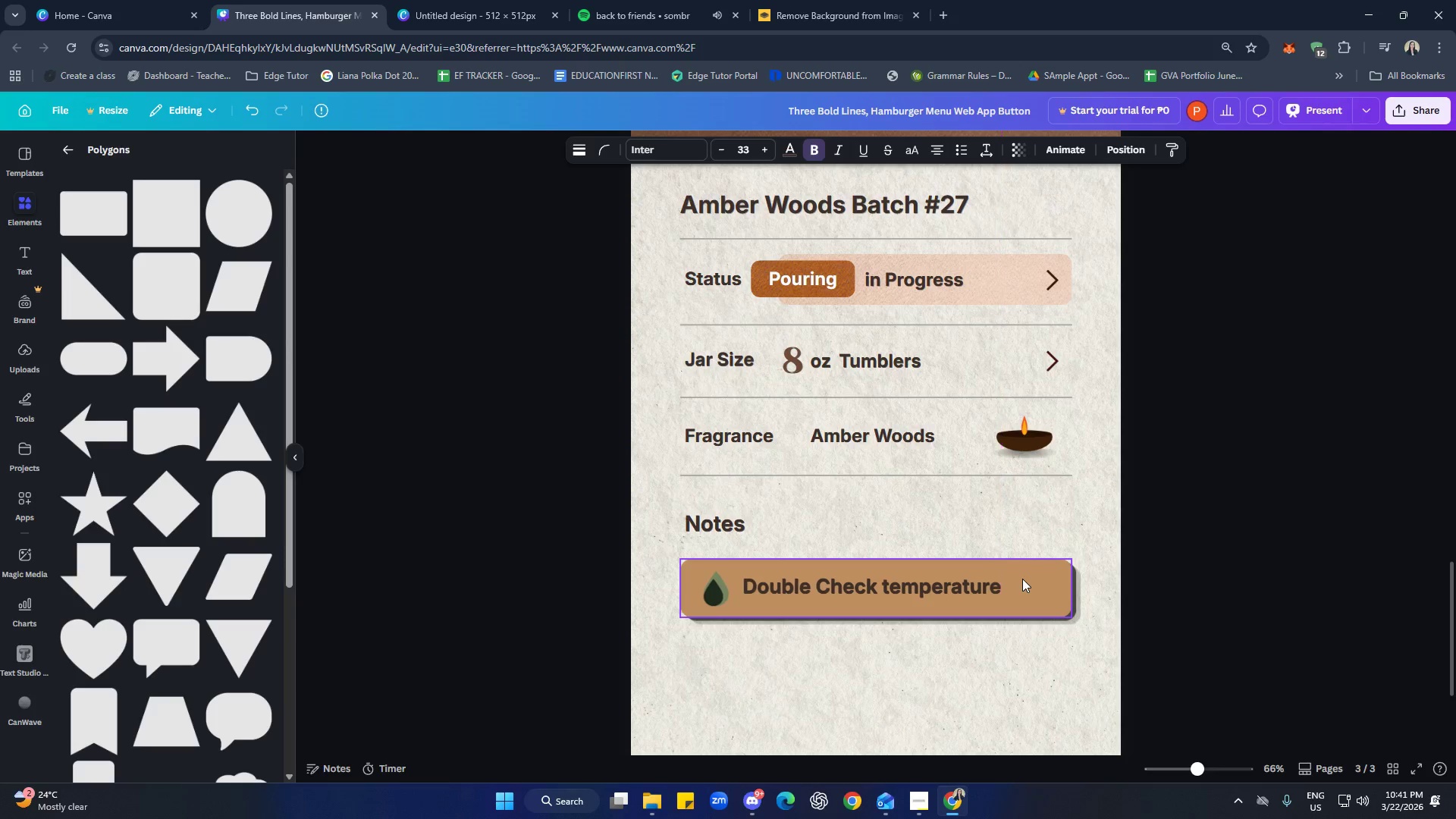 
key(ArrowLeft)
 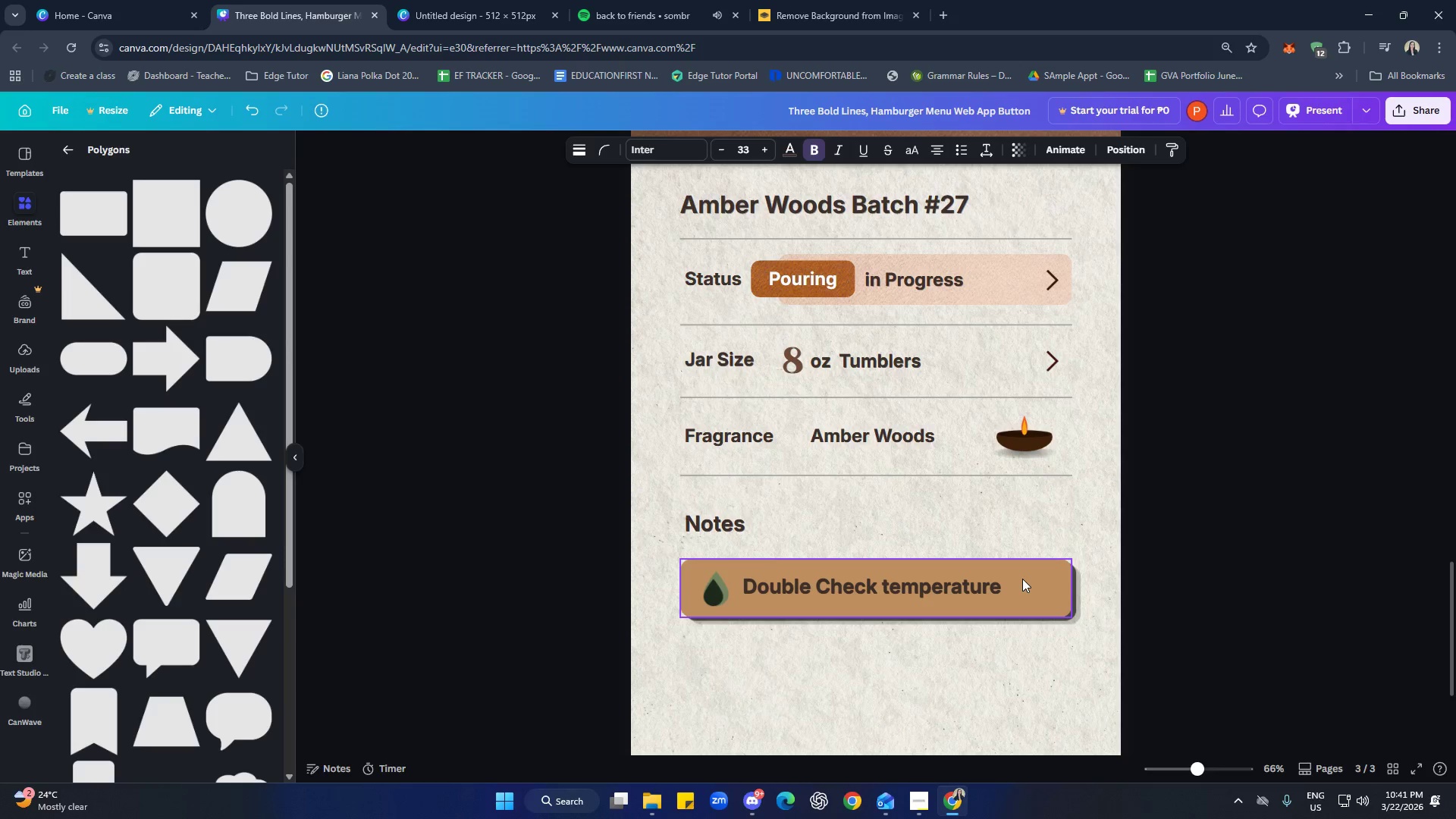 
key(ArrowLeft)
 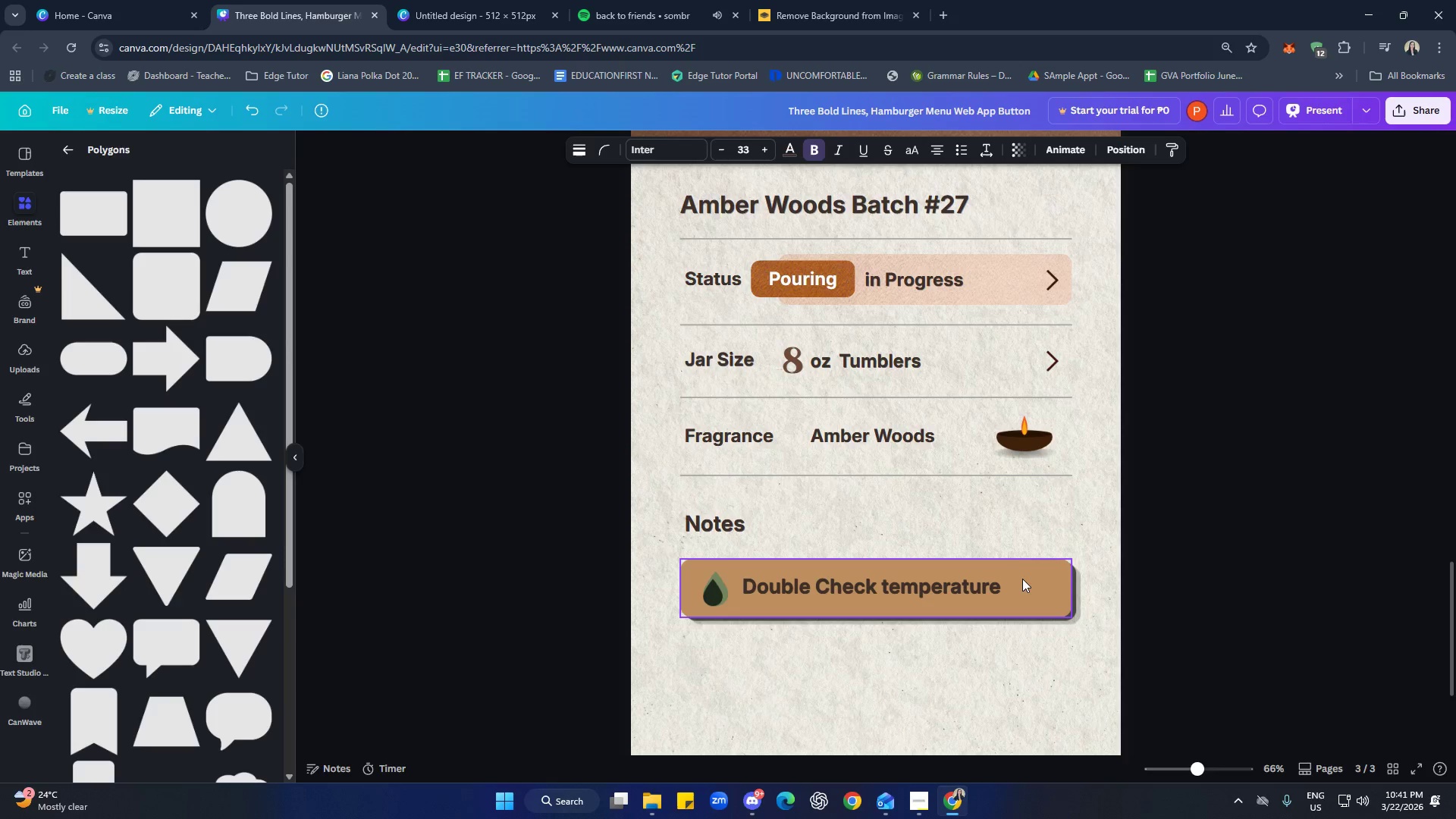 
key(ArrowLeft)
 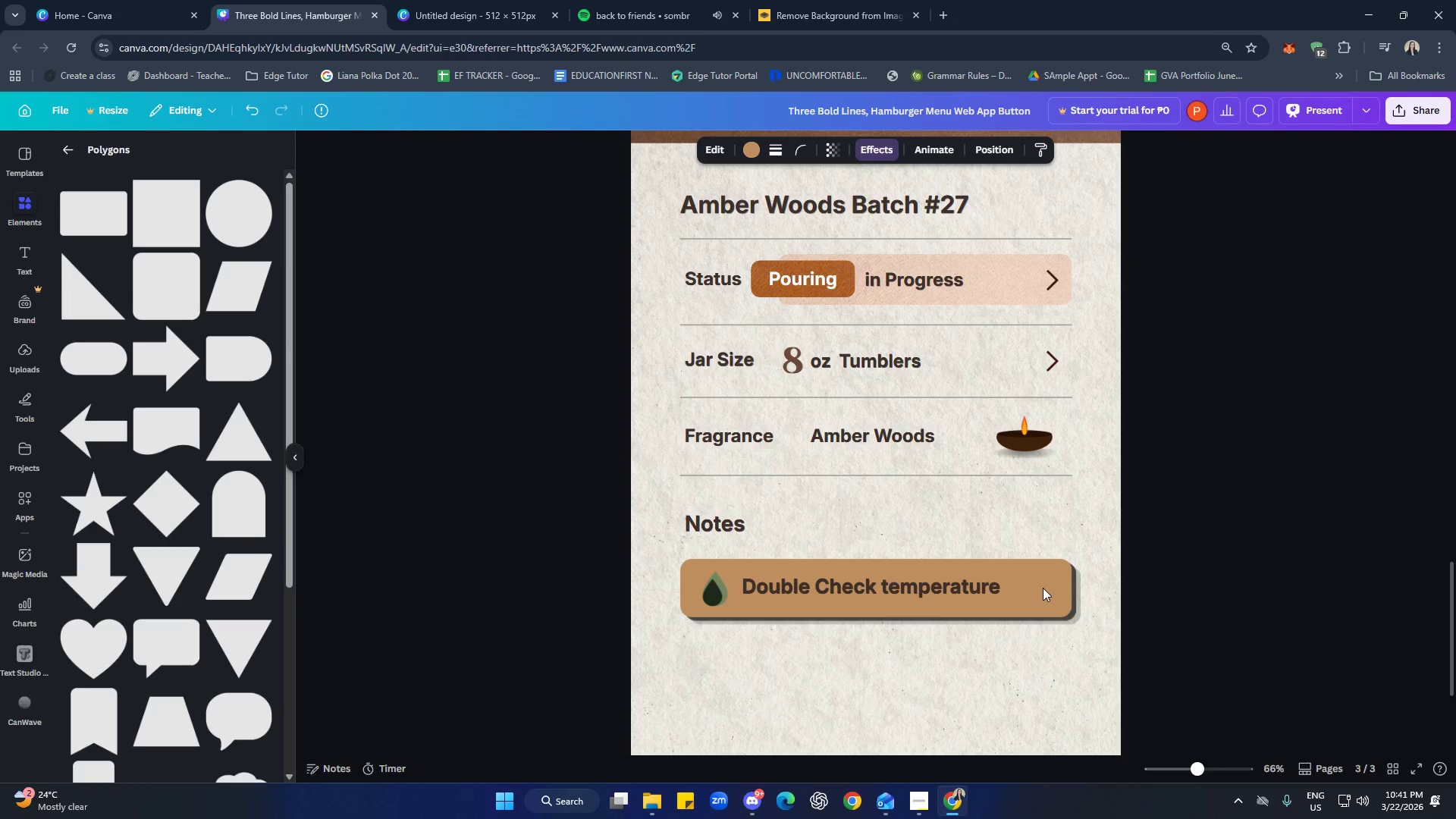 
double_click([1043, 588])
 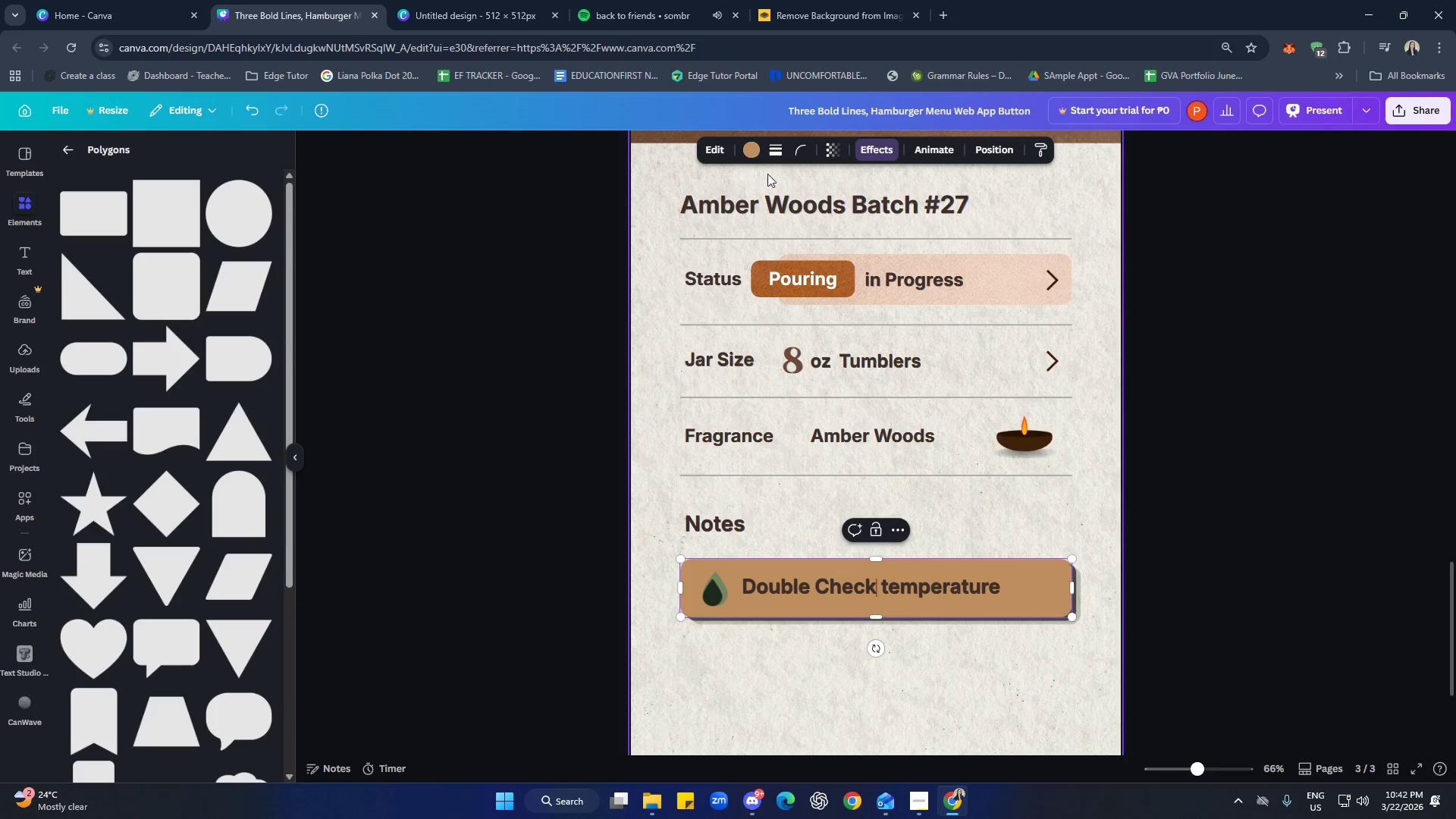 
left_click([752, 146])
 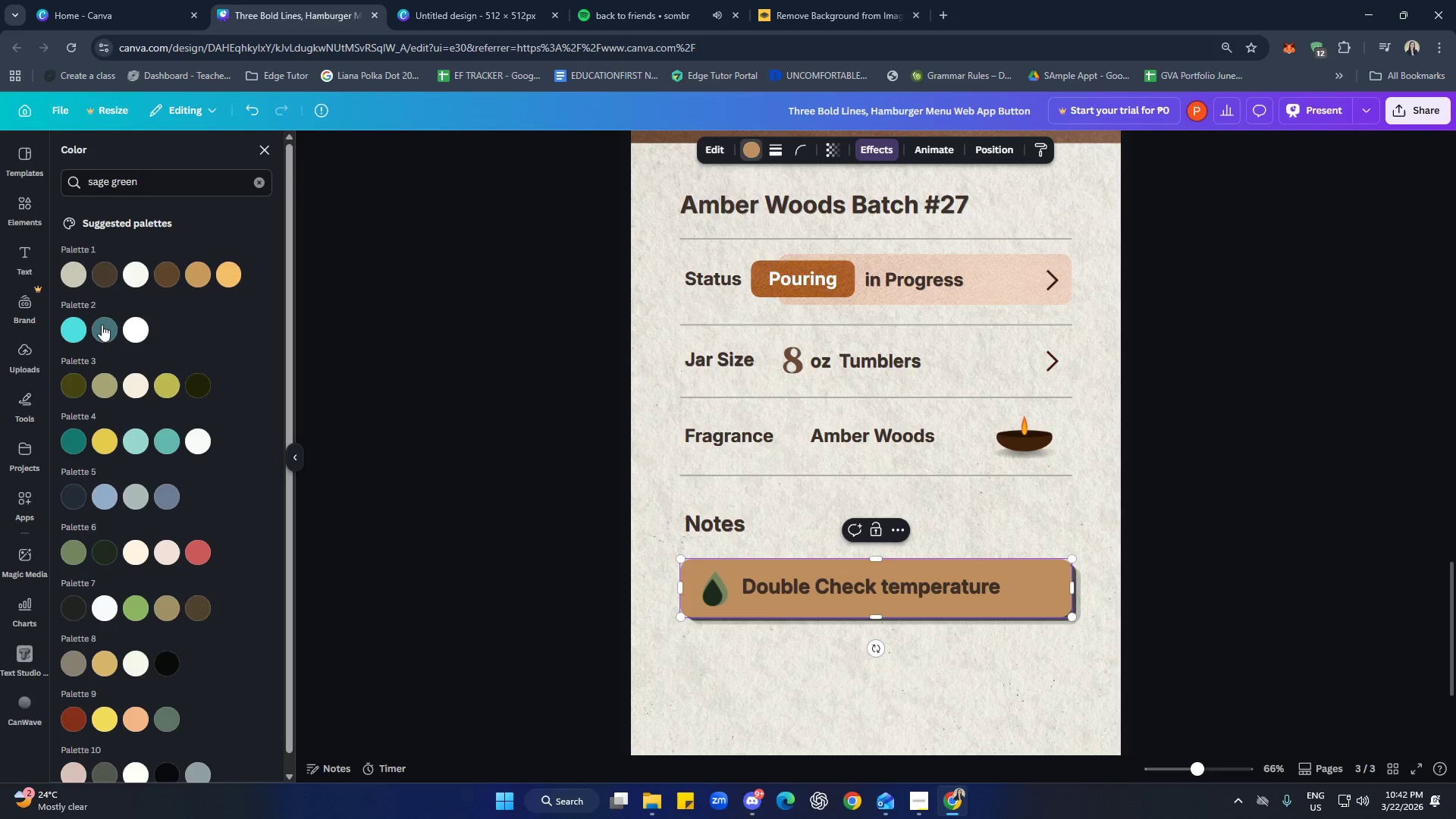 
left_click([76, 278])
 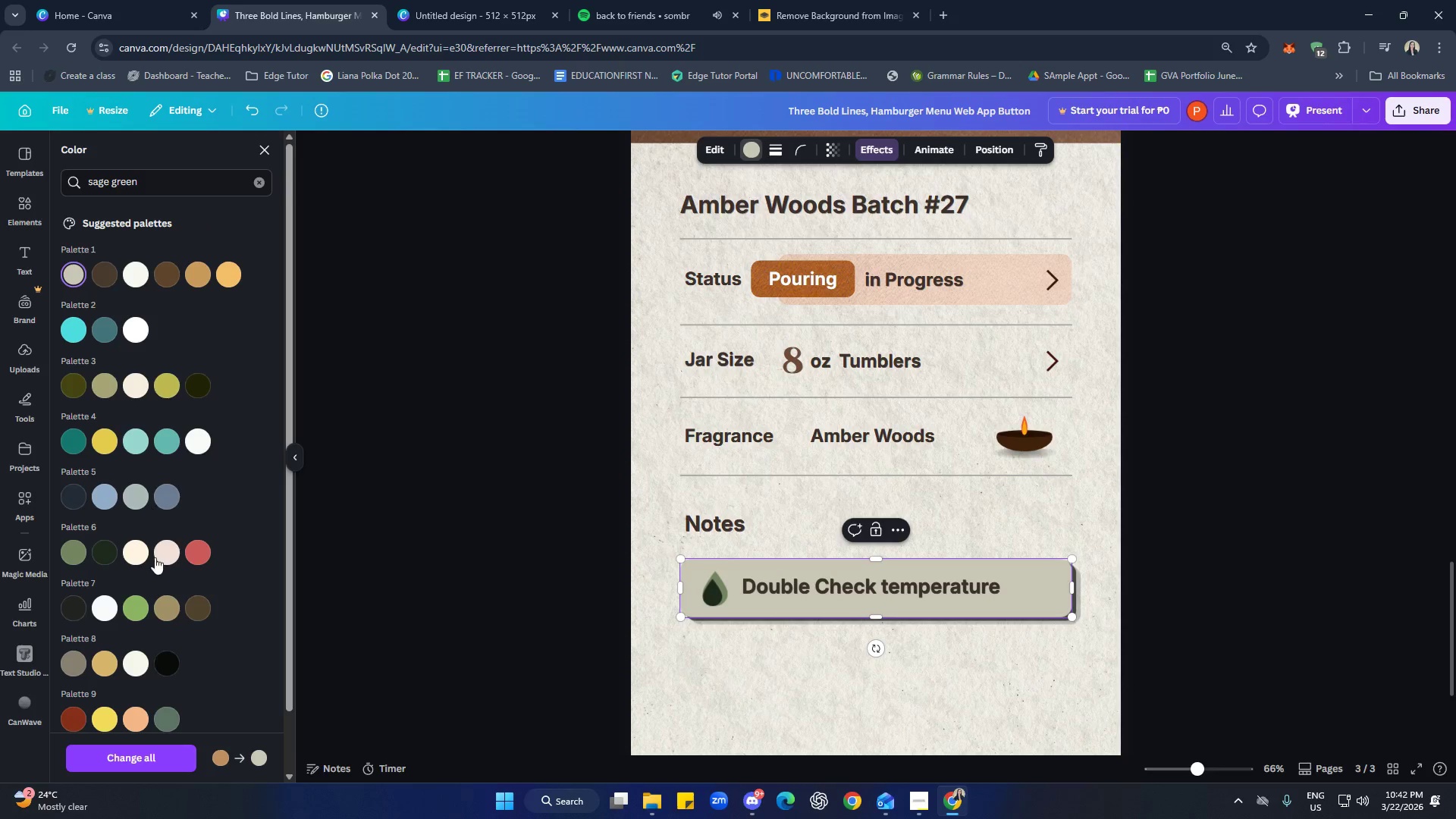 
left_click([173, 551])
 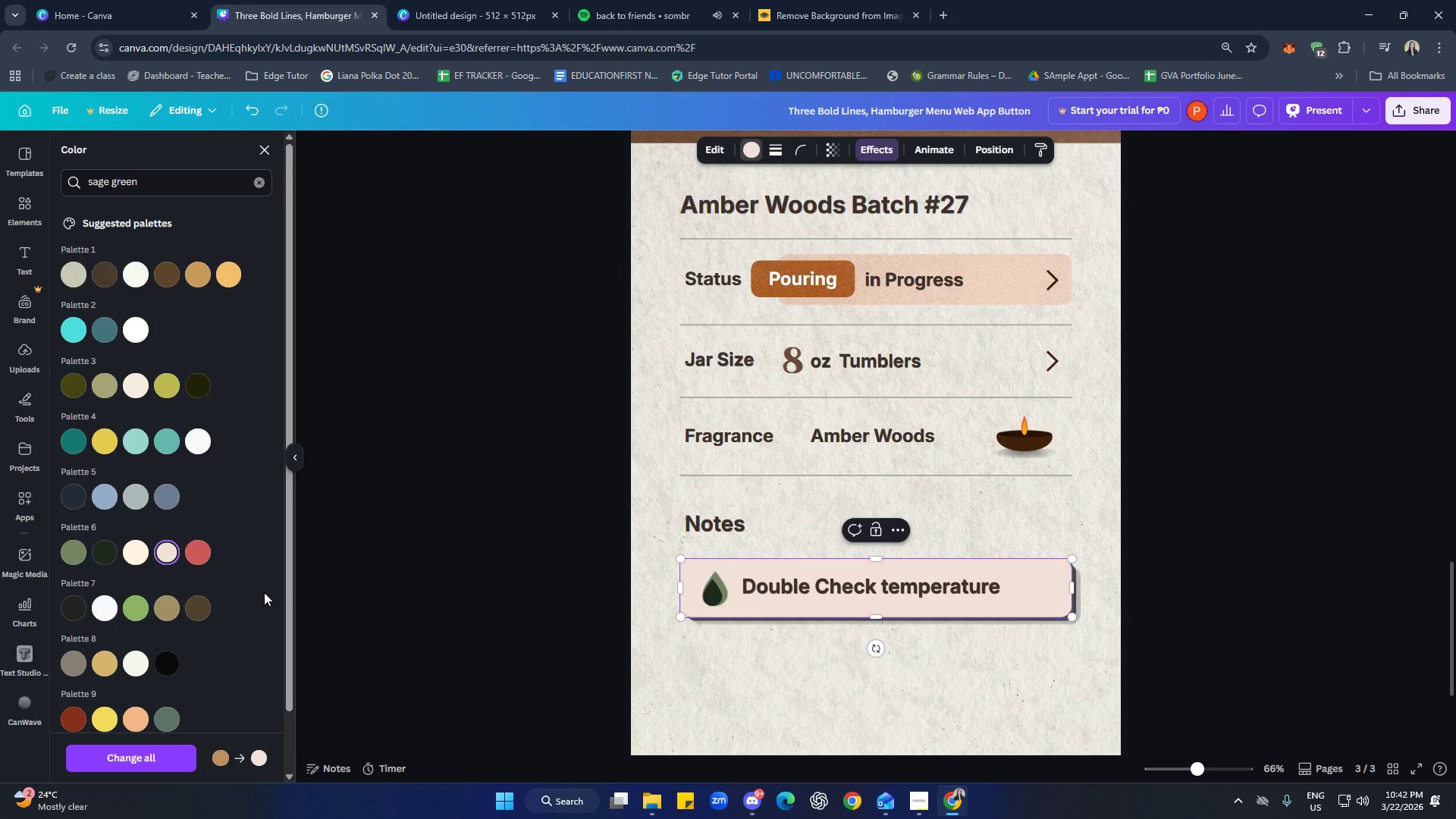 
left_click([818, 667])
 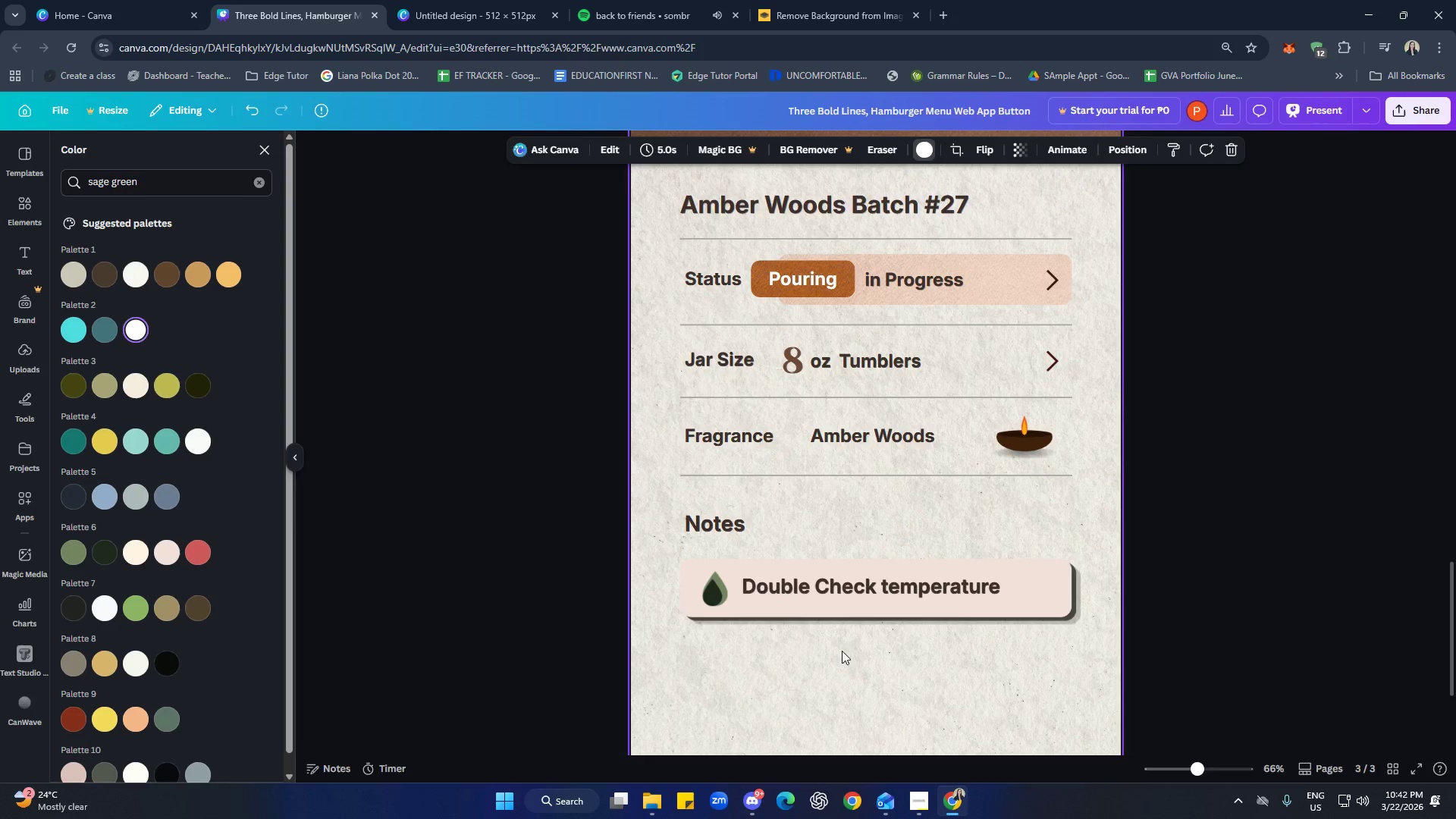 
left_click([1028, 605])
 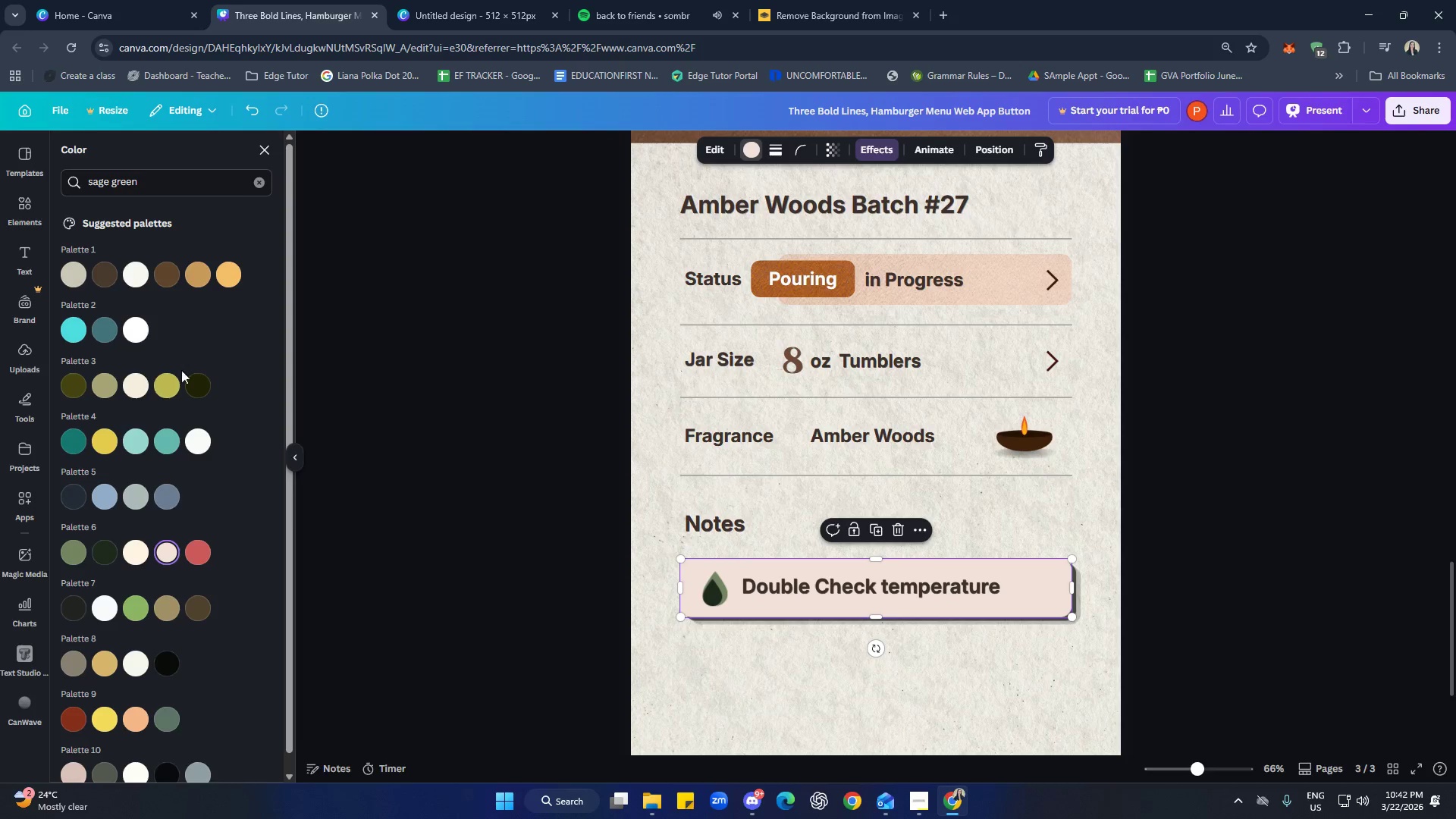 
left_click([138, 330])
 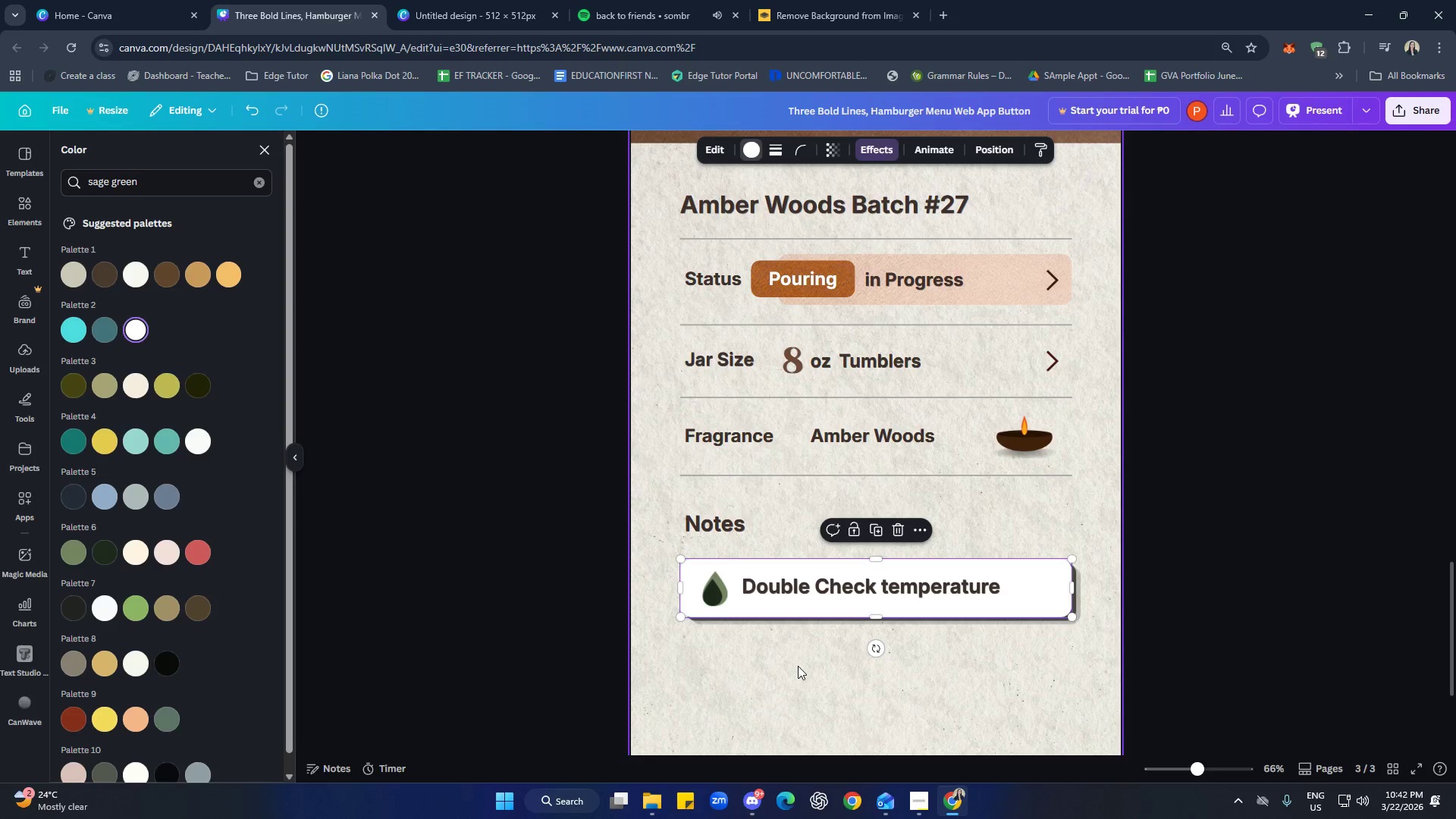 
double_click([798, 666])
 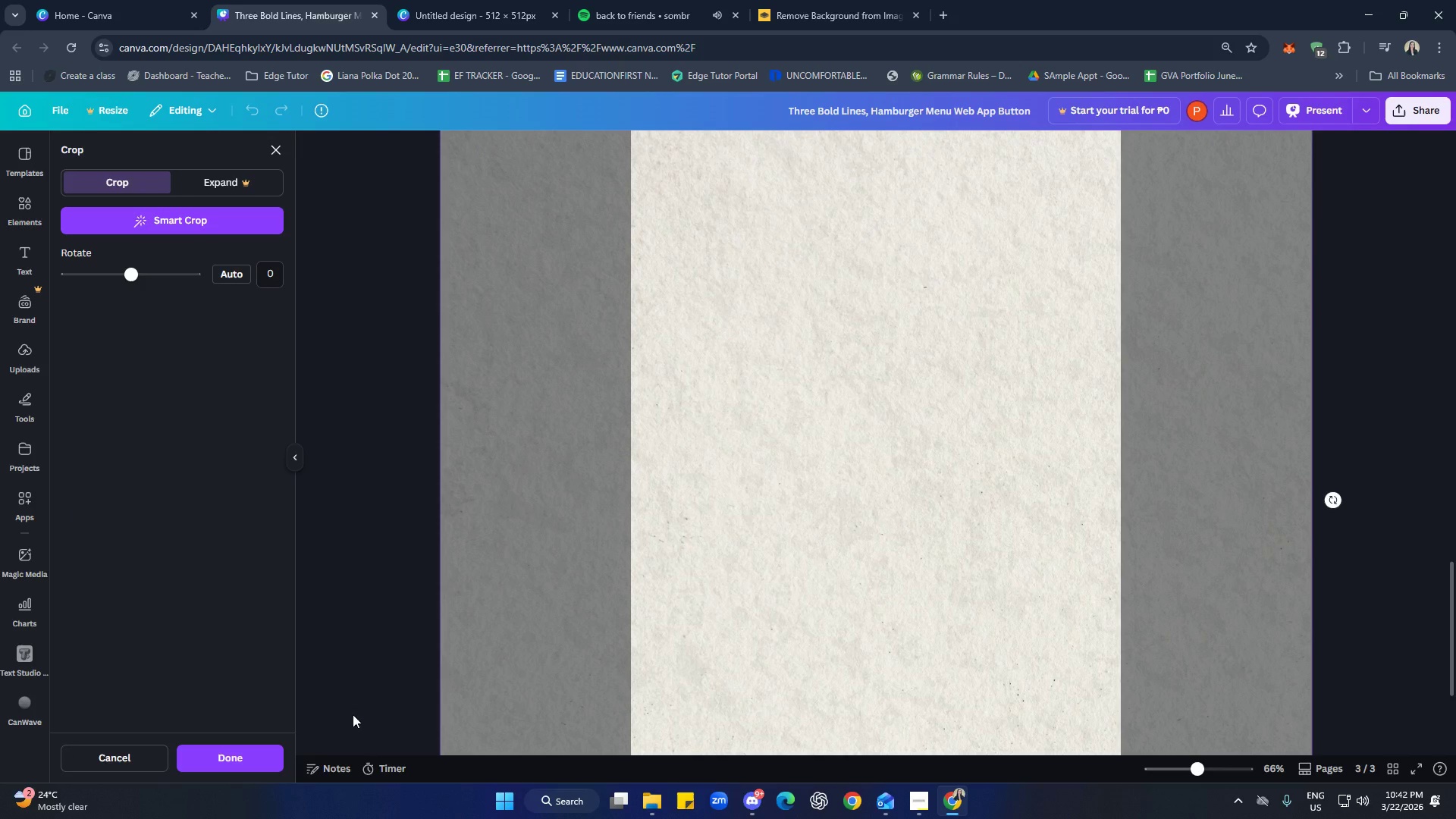 
left_click([242, 748])
 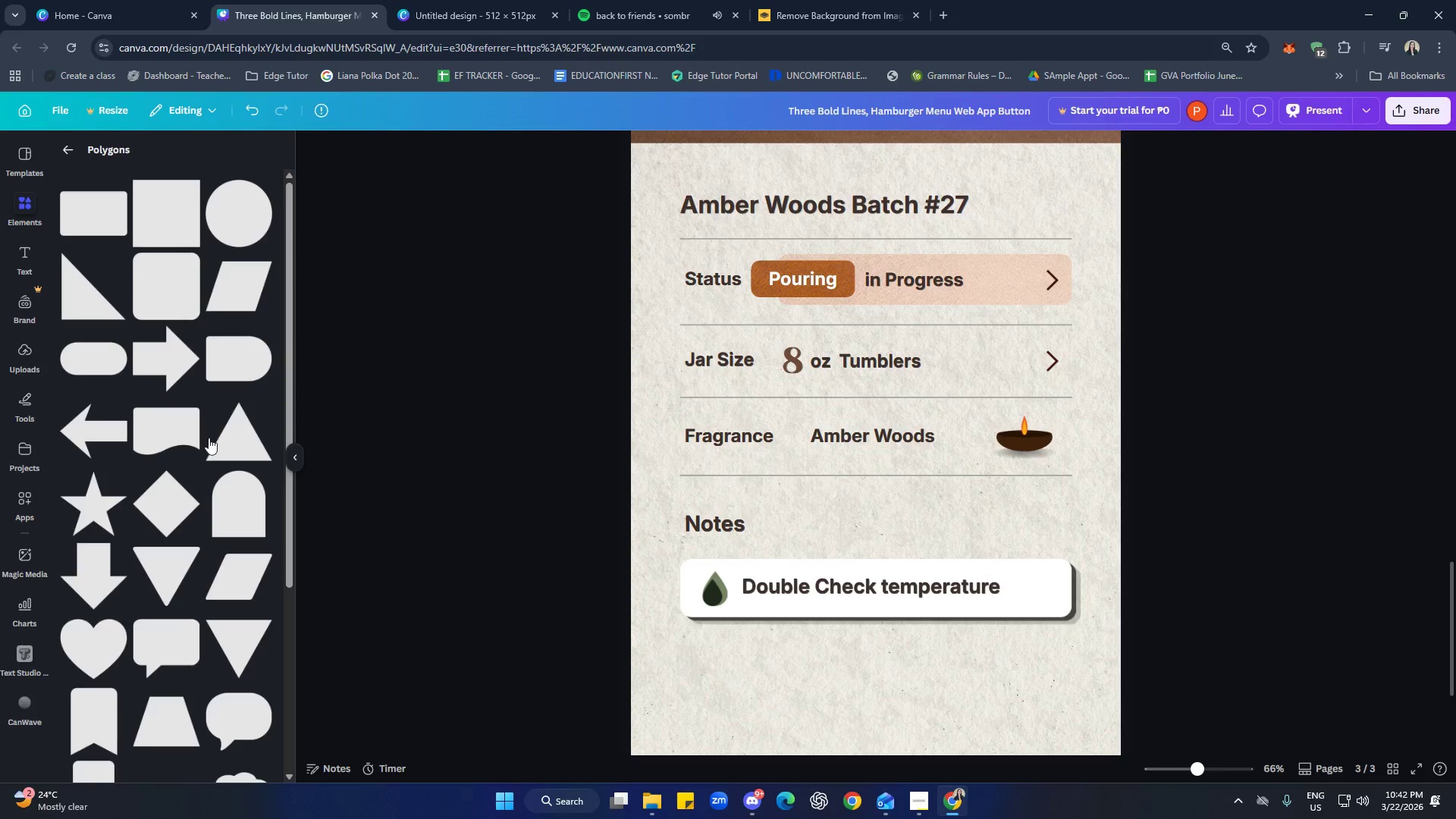 
left_click([71, 138])
 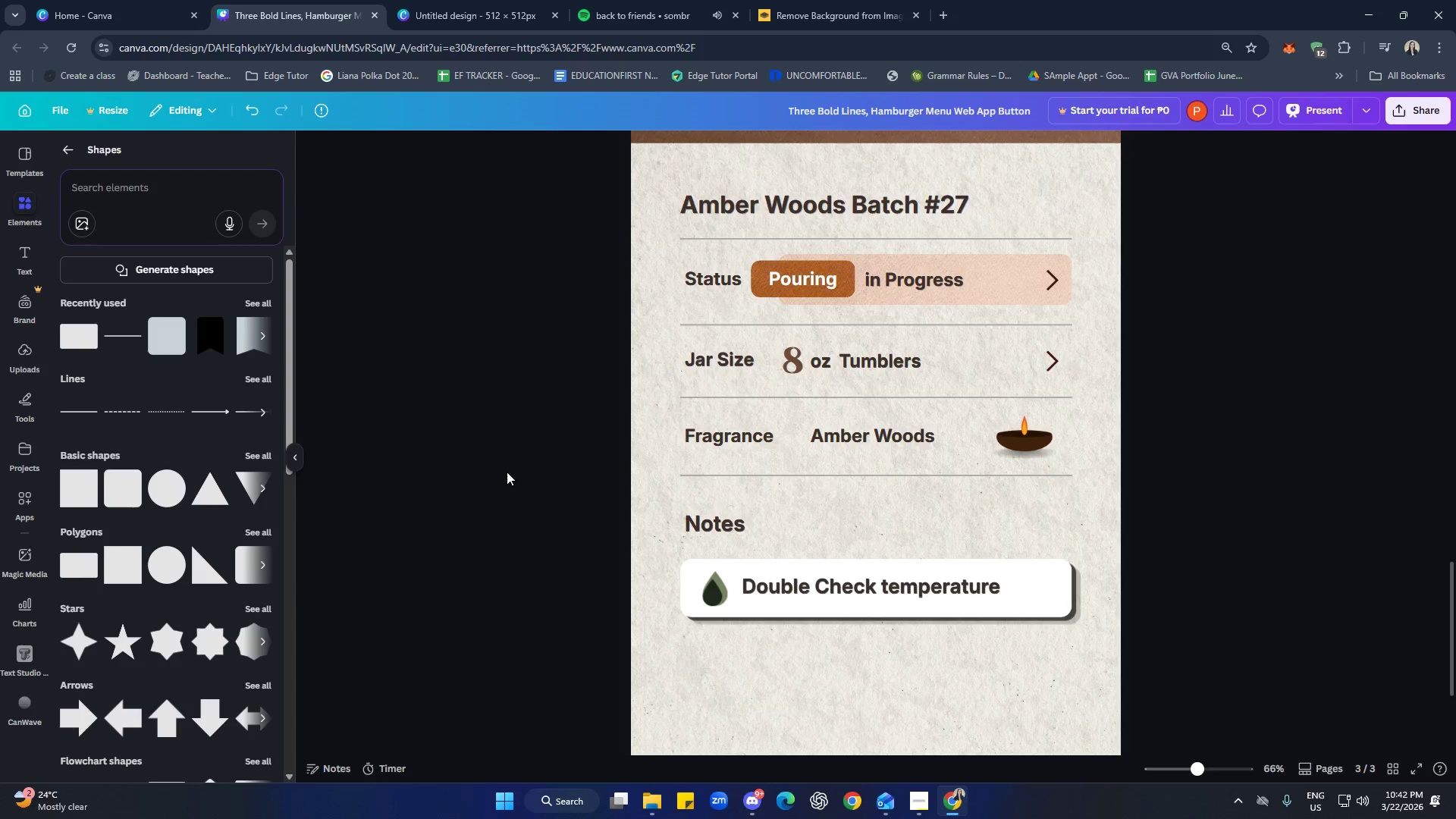 
left_click([995, 681])
 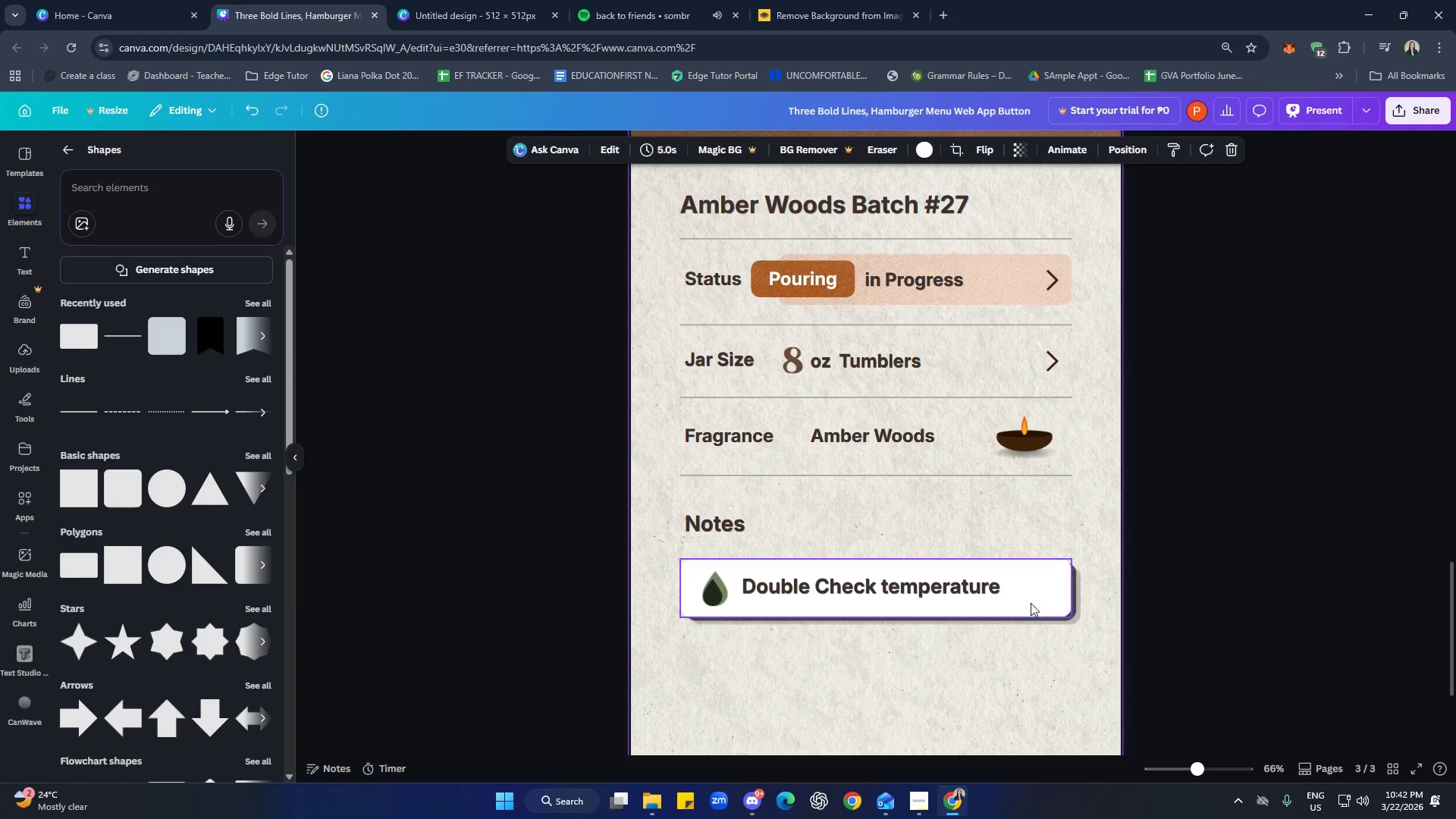 
left_click([1033, 600])
 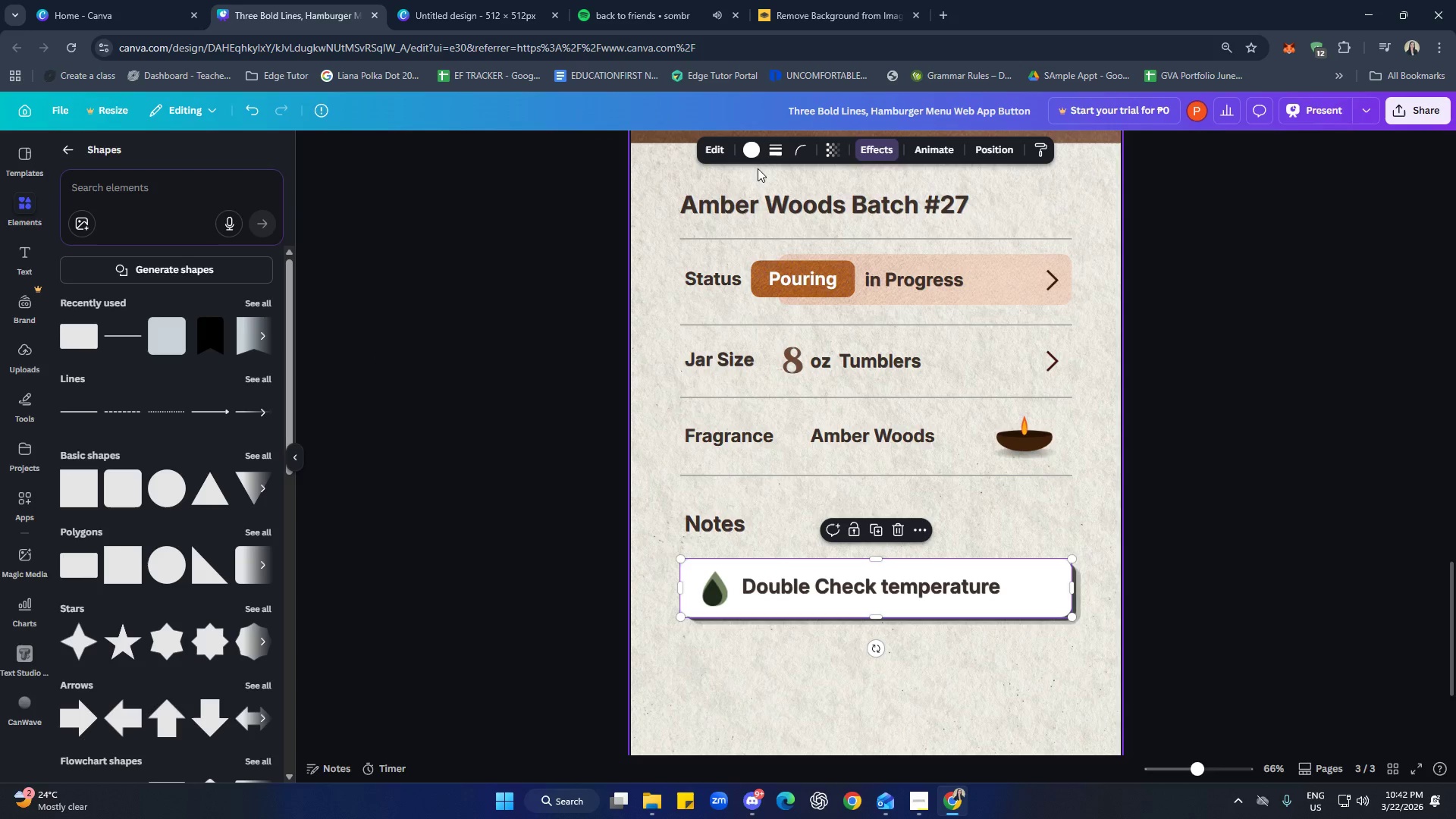 
left_click([754, 154])
 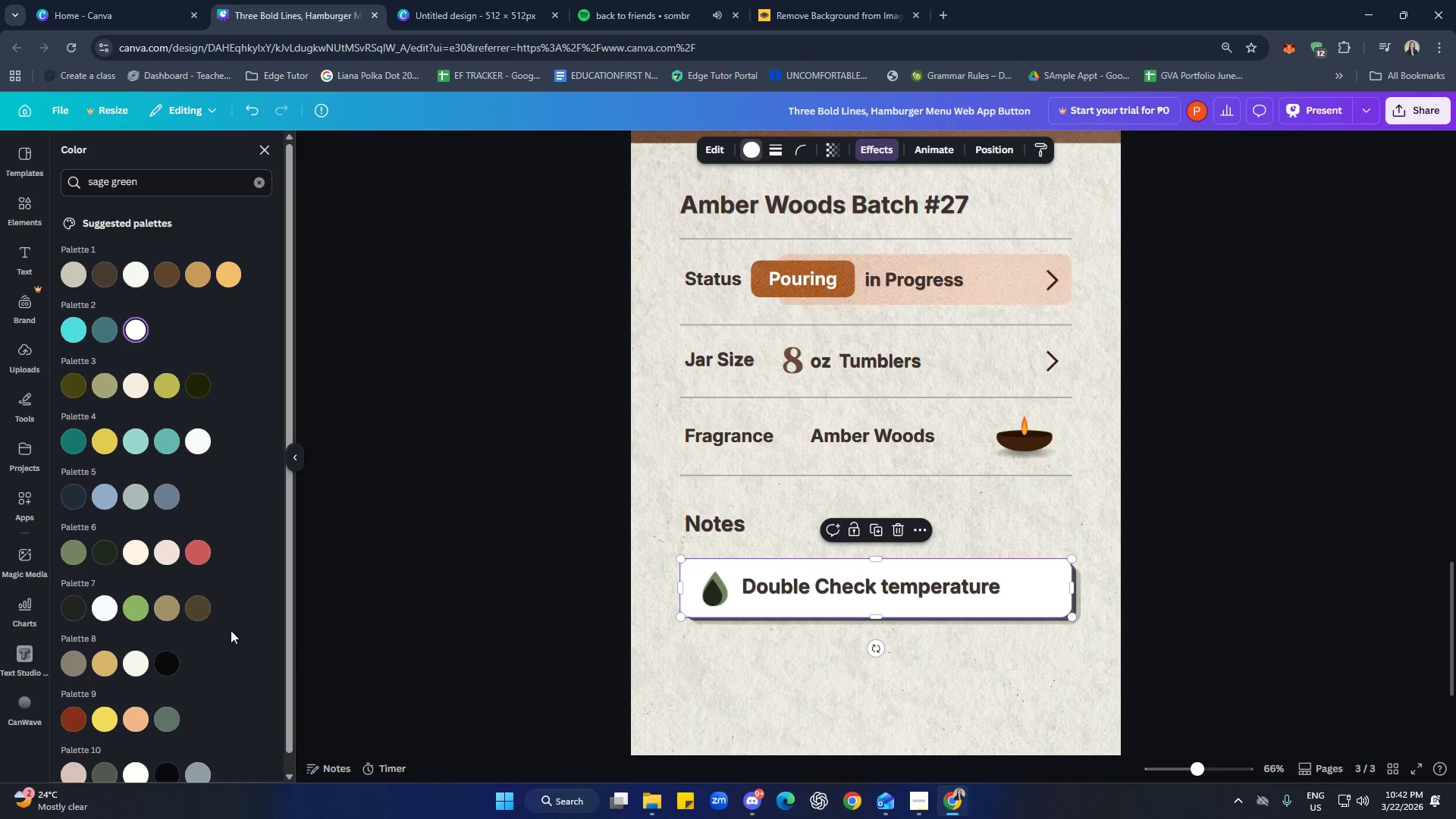 
left_click([127, 548])
 